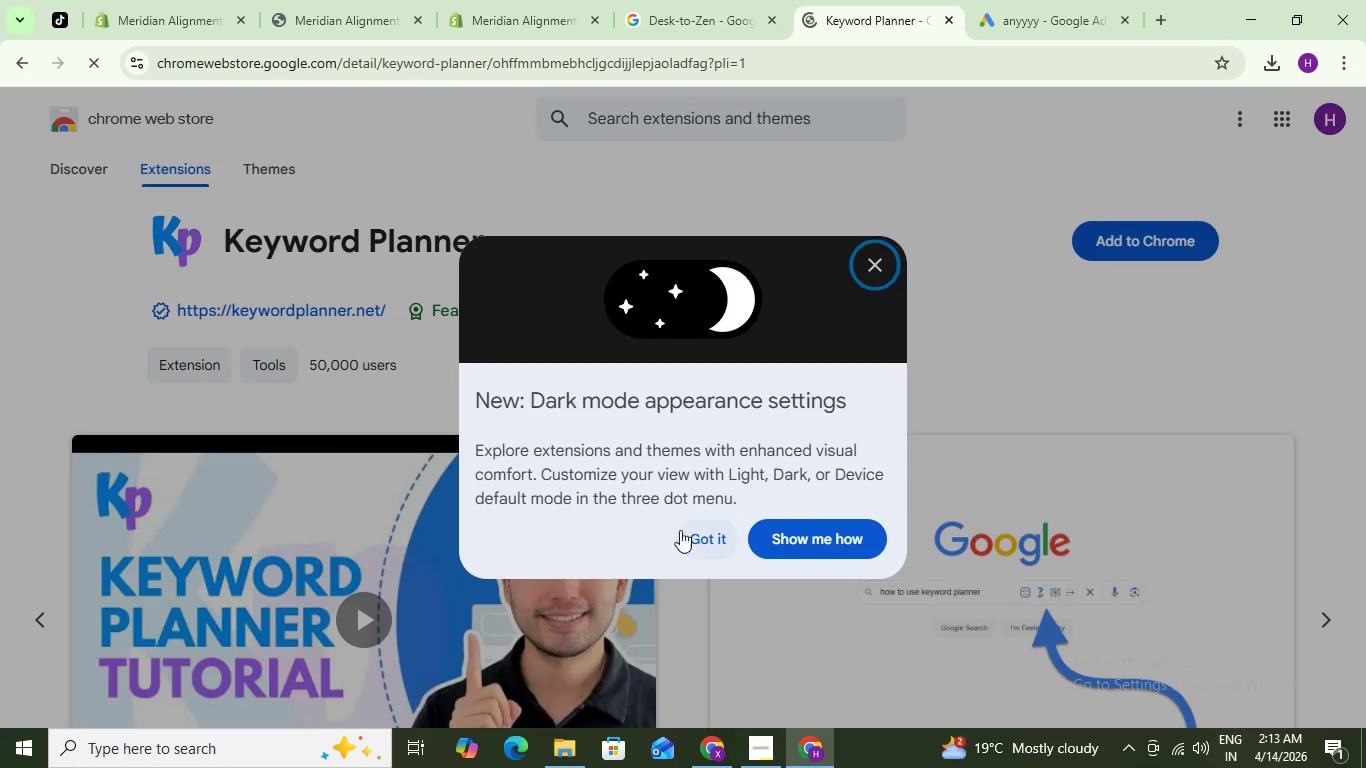 
left_click([714, 553])
 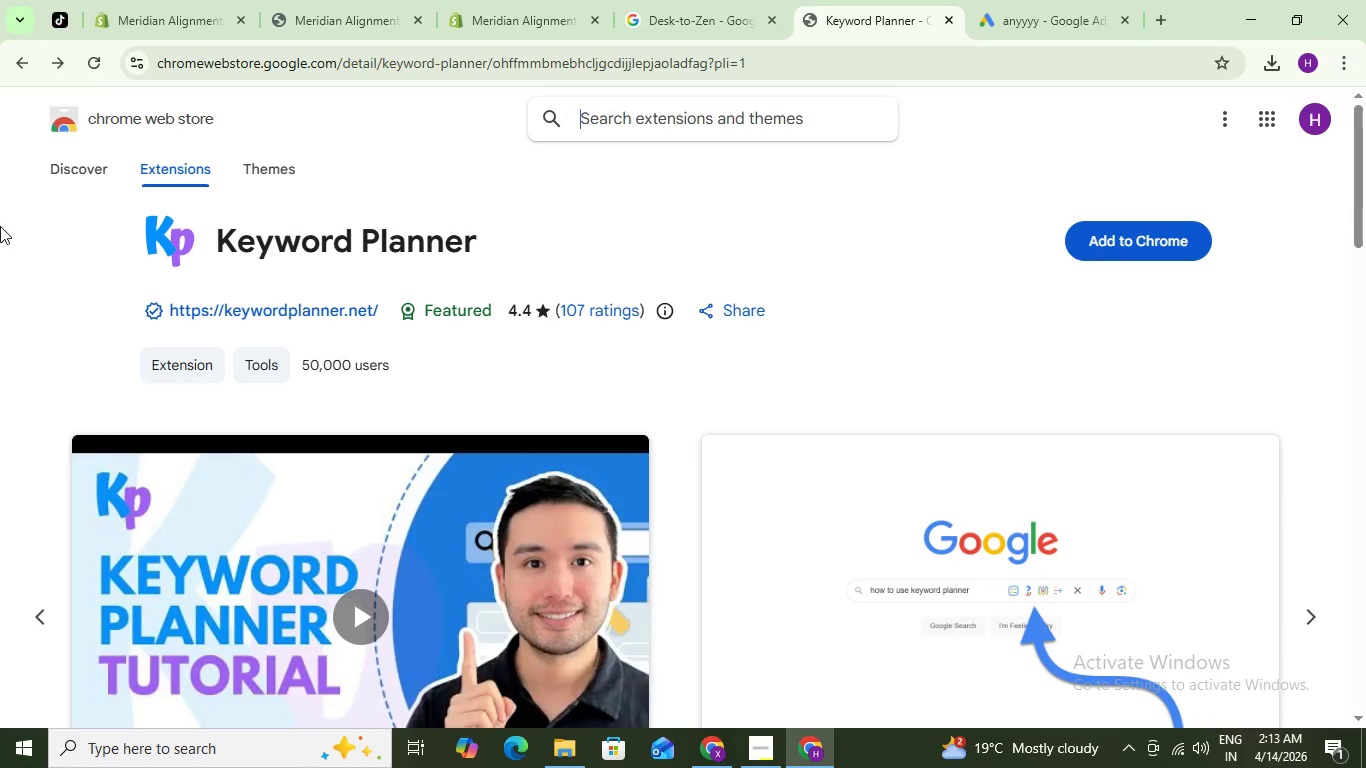 
wait(5.95)
 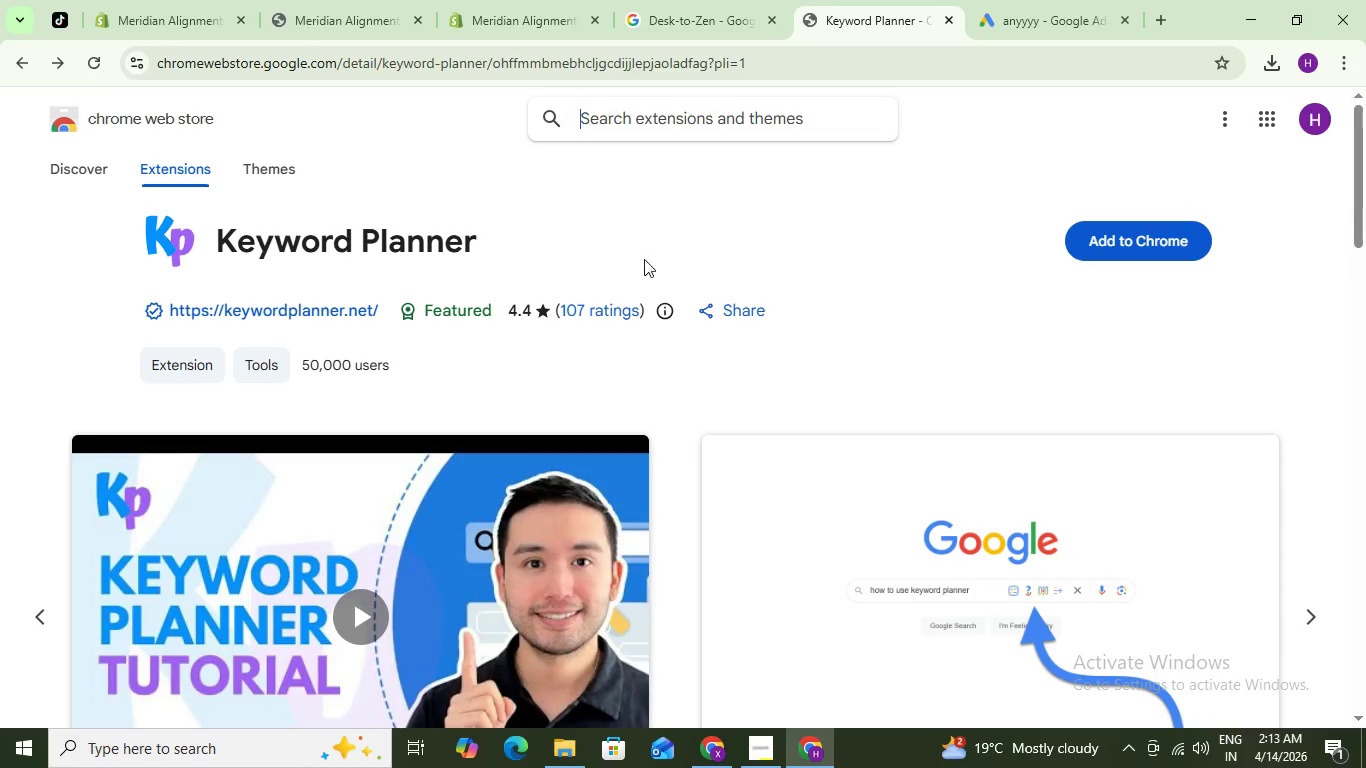 
left_click([16, 66])
 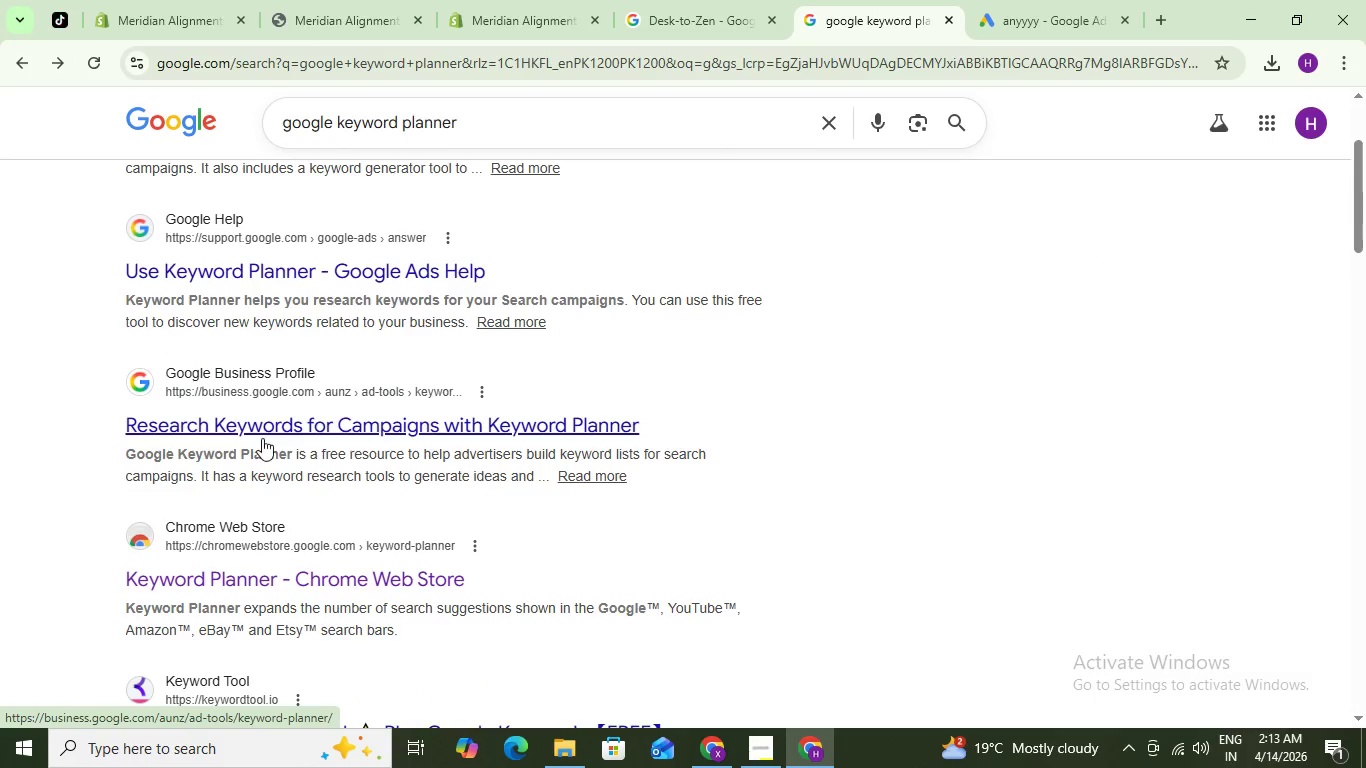 
scroll: coordinate [262, 439], scroll_direction: down, amount: 2.0
 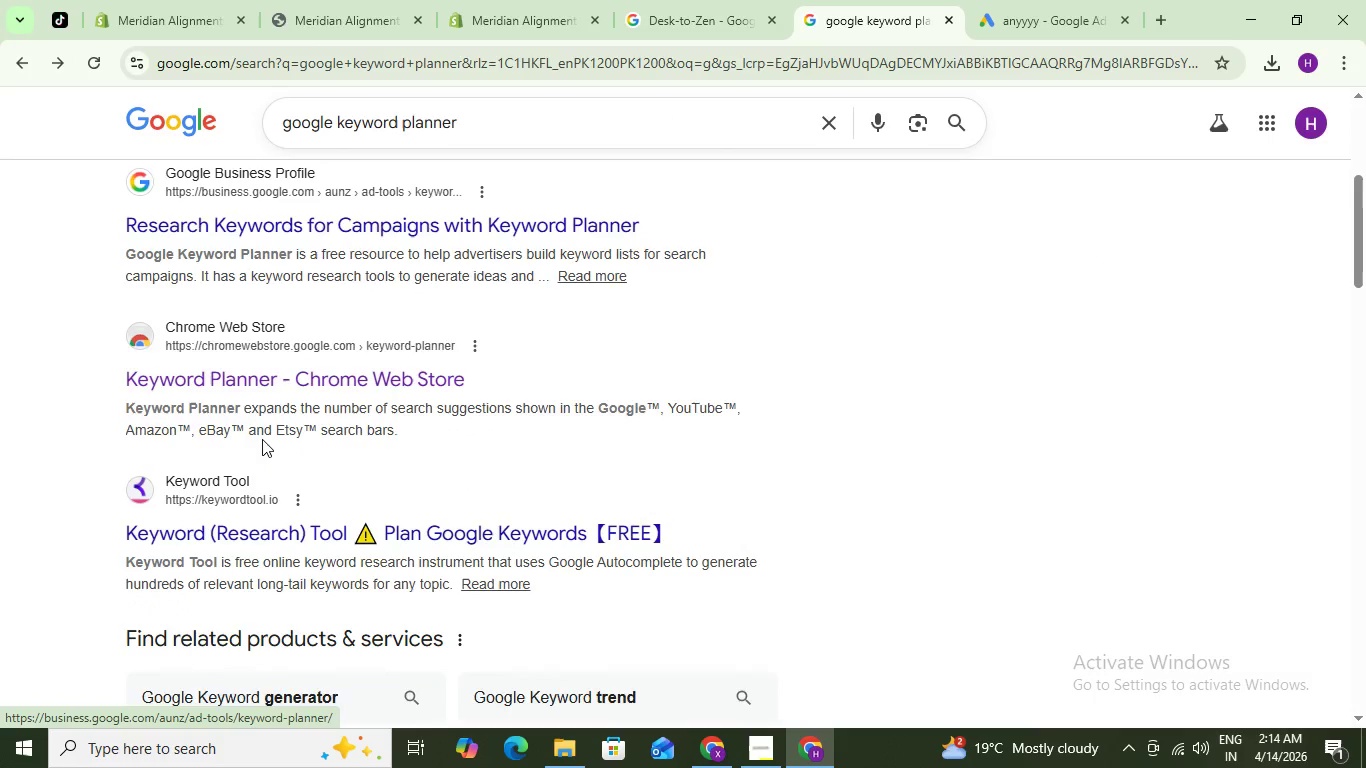 
scroll: coordinate [262, 439], scroll_direction: up, amount: 6.0
 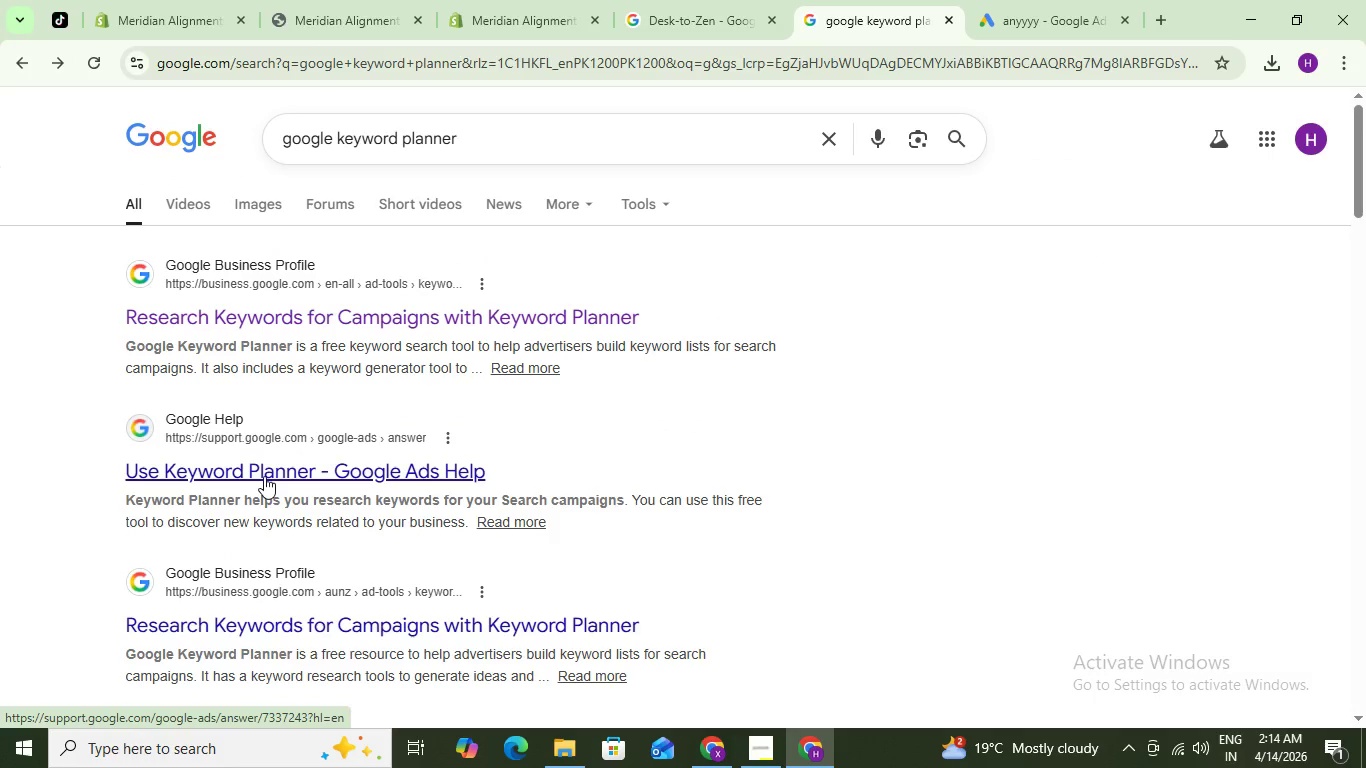 
left_click([264, 476])
 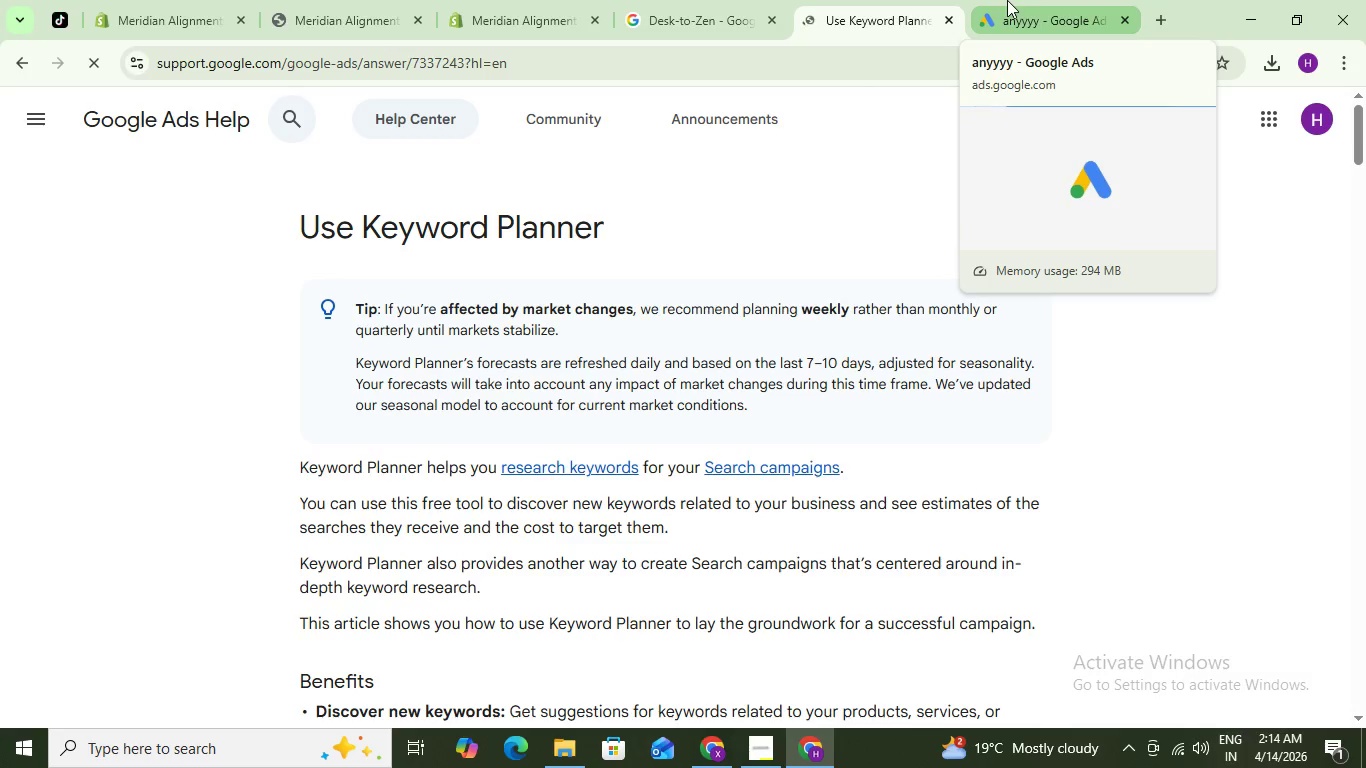 
scroll: coordinate [645, 443], scroll_direction: down, amount: 19.0
 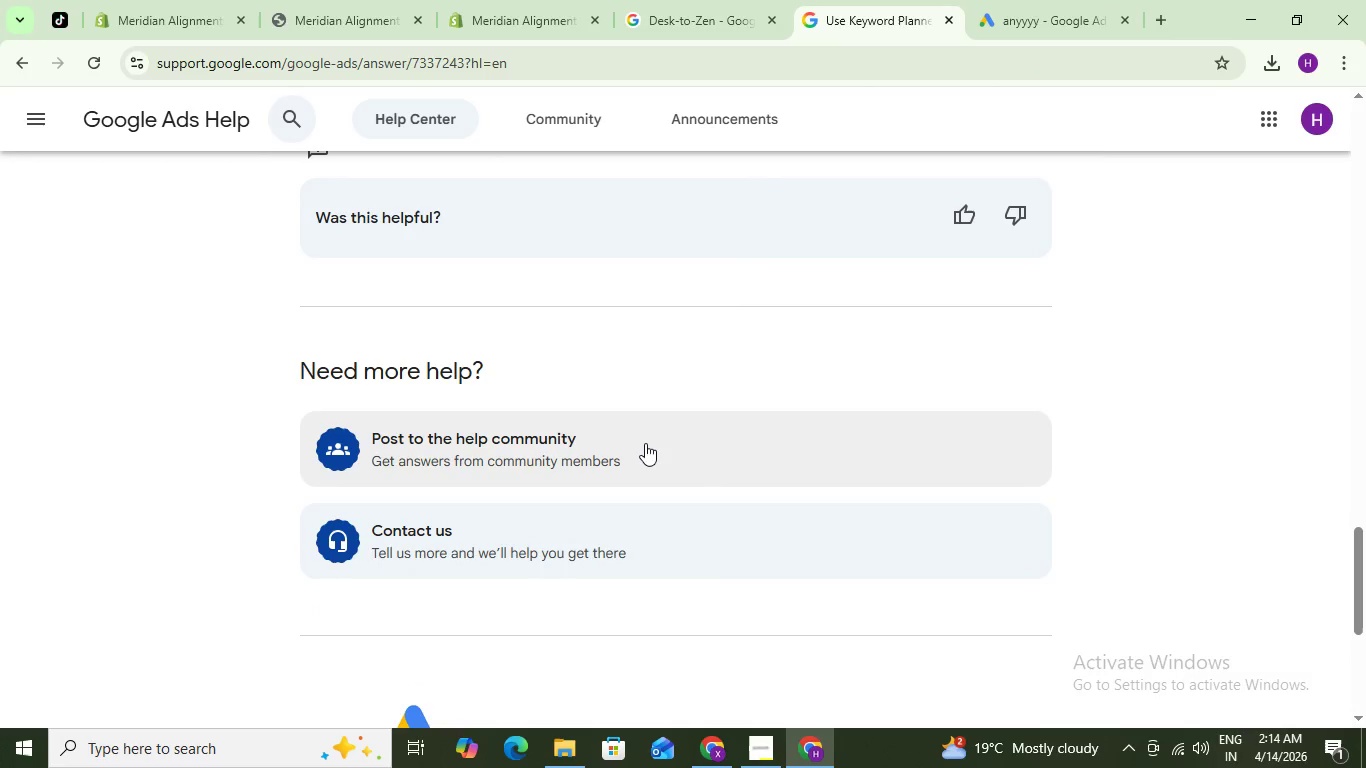 
scroll: coordinate [645, 423], scroll_direction: up, amount: 22.0
 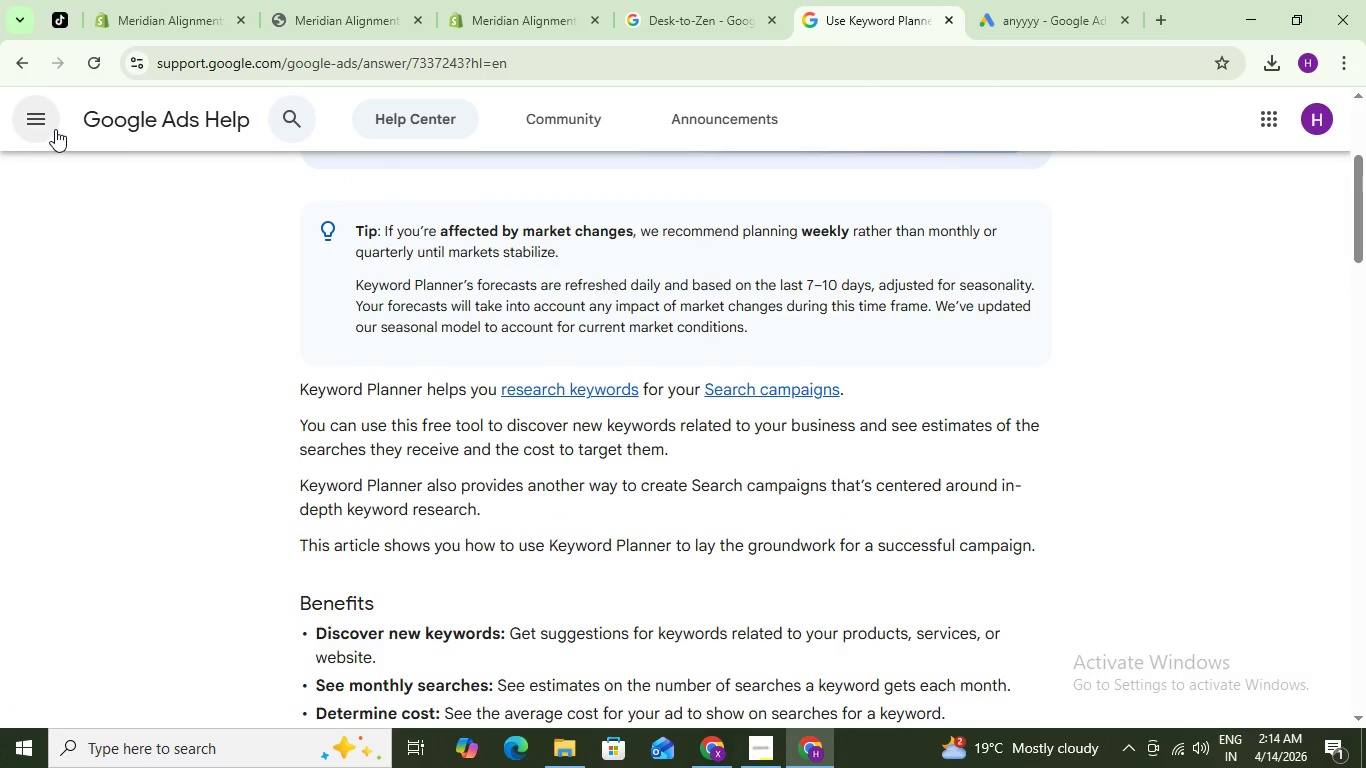 
left_click([51, 124])
 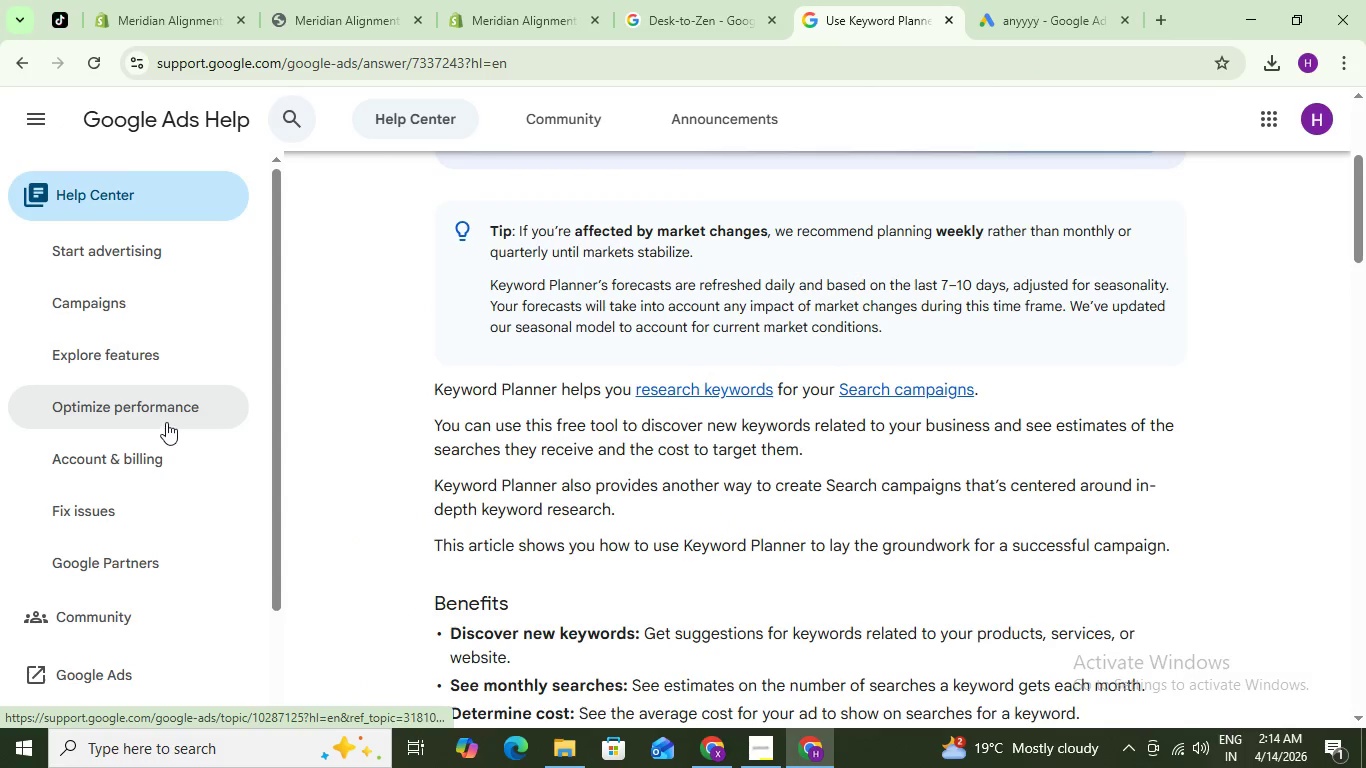 
scroll: coordinate [144, 520], scroll_direction: down, amount: 2.0
 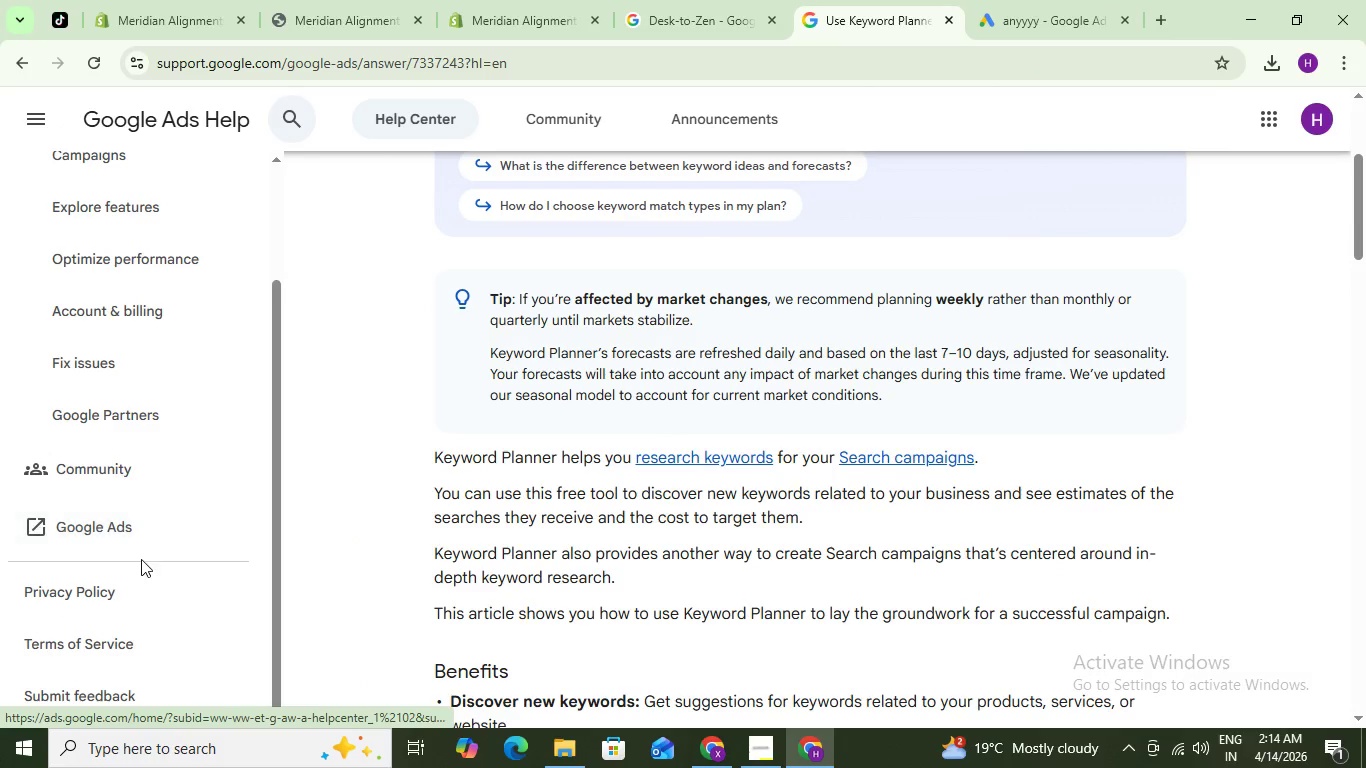 
scroll: coordinate [137, 550], scroll_direction: up, amount: 4.0
 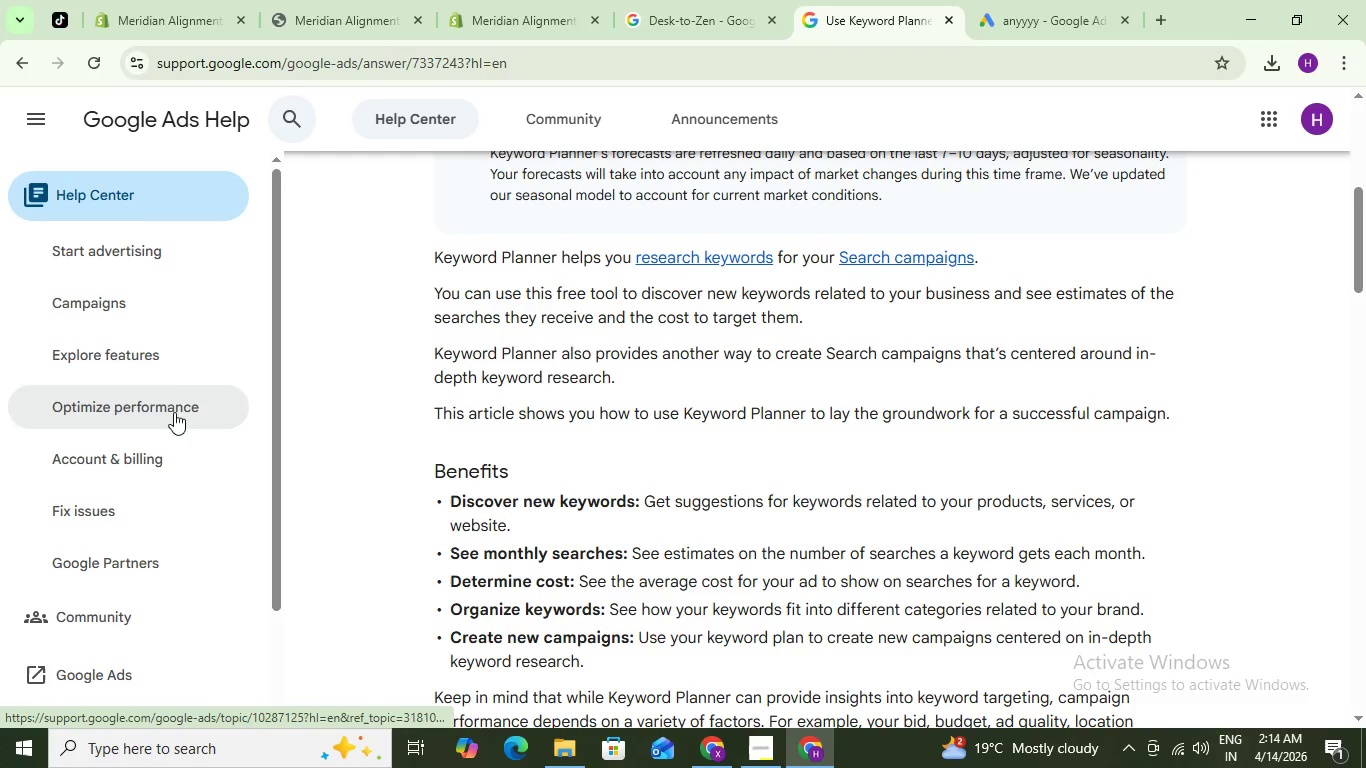 
left_click([174, 356])
 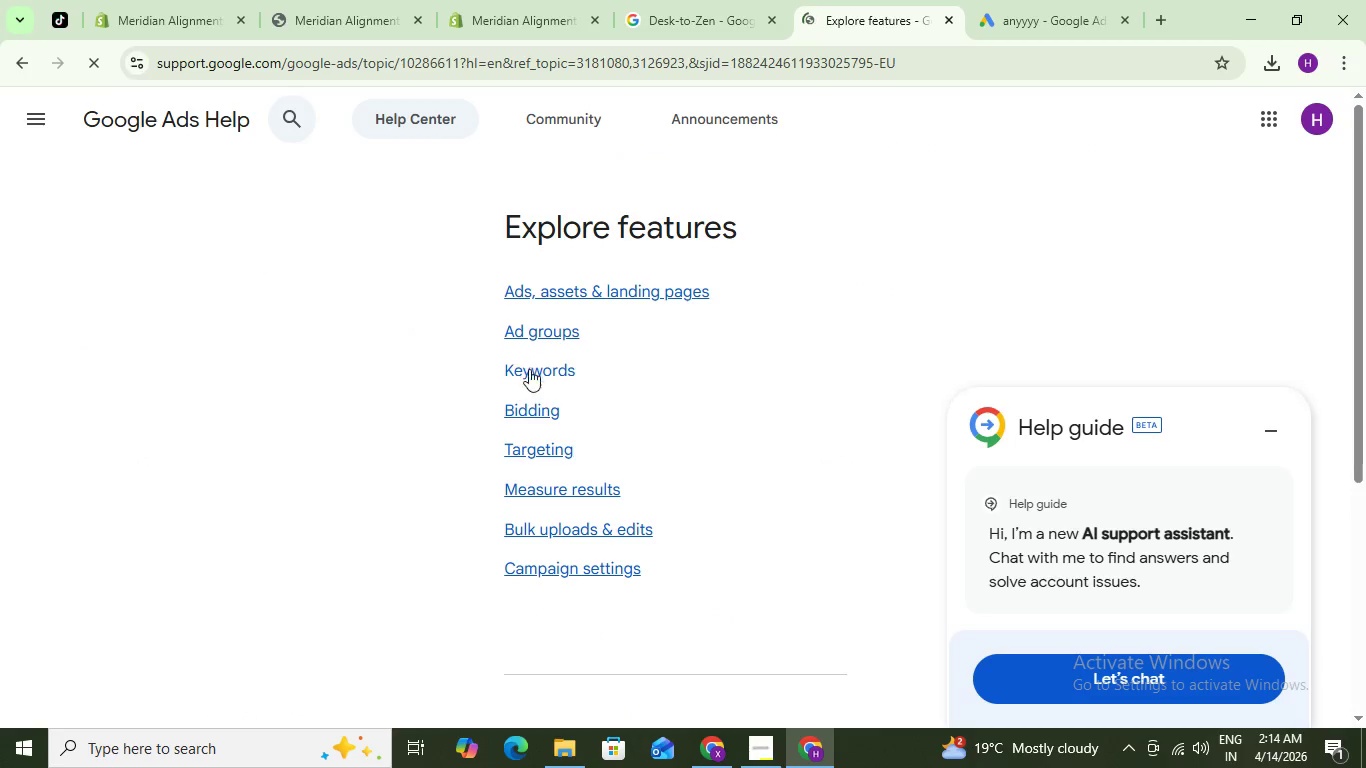 
left_click([540, 362])
 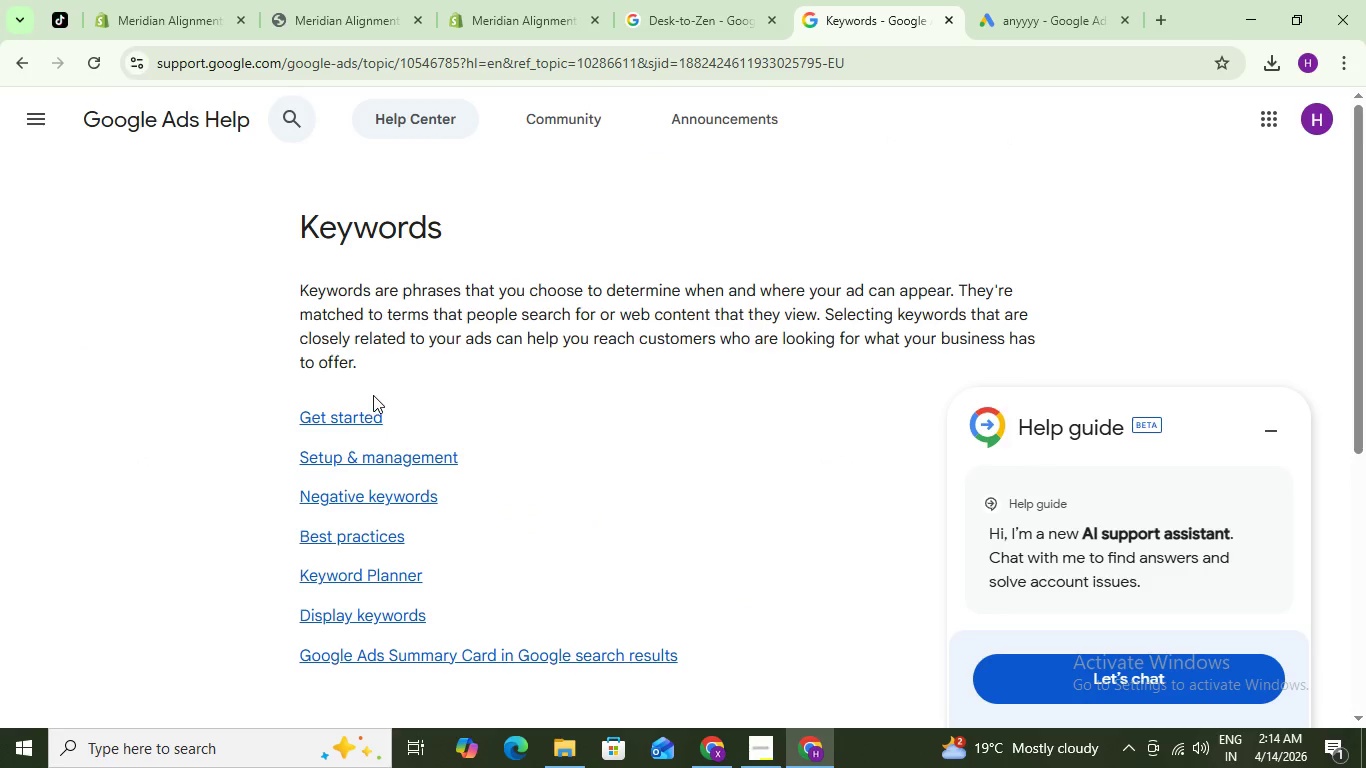 
left_click([368, 418])
 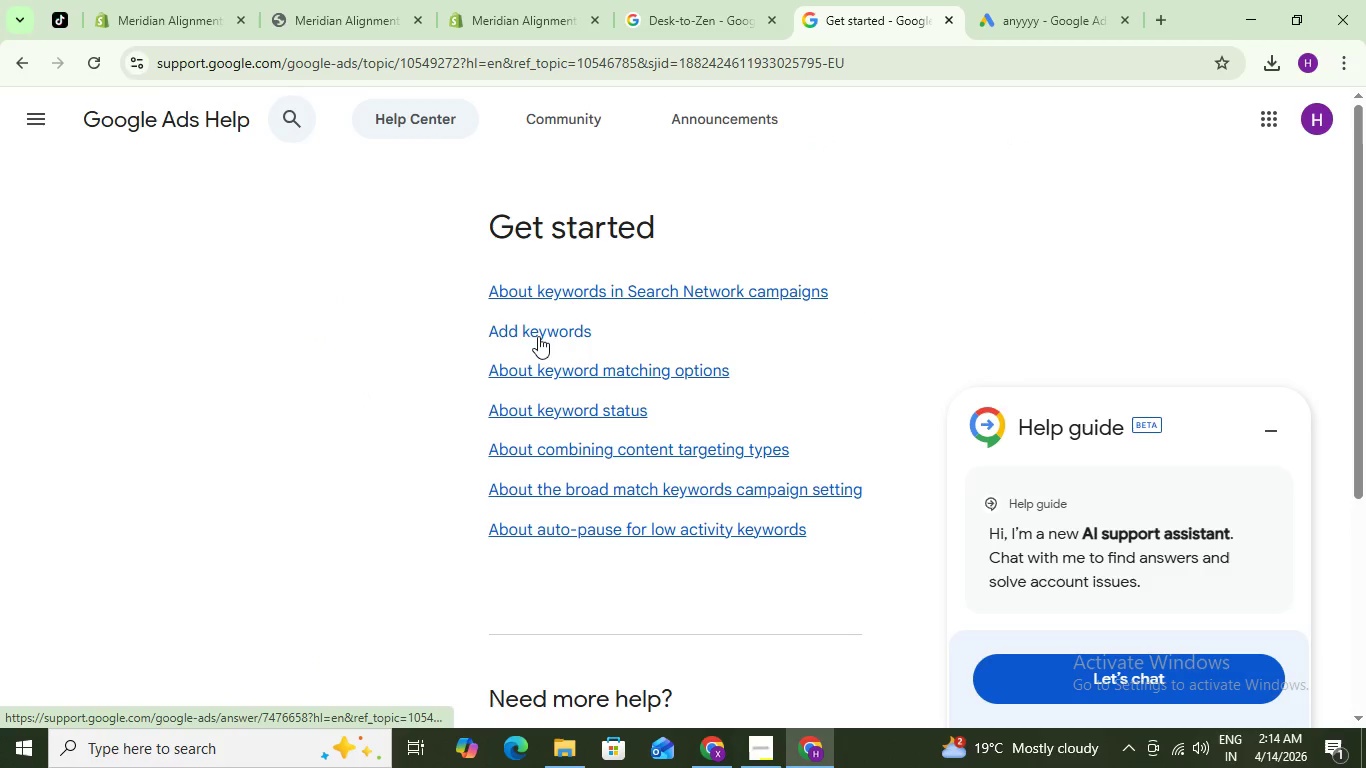 
left_click([544, 327])
 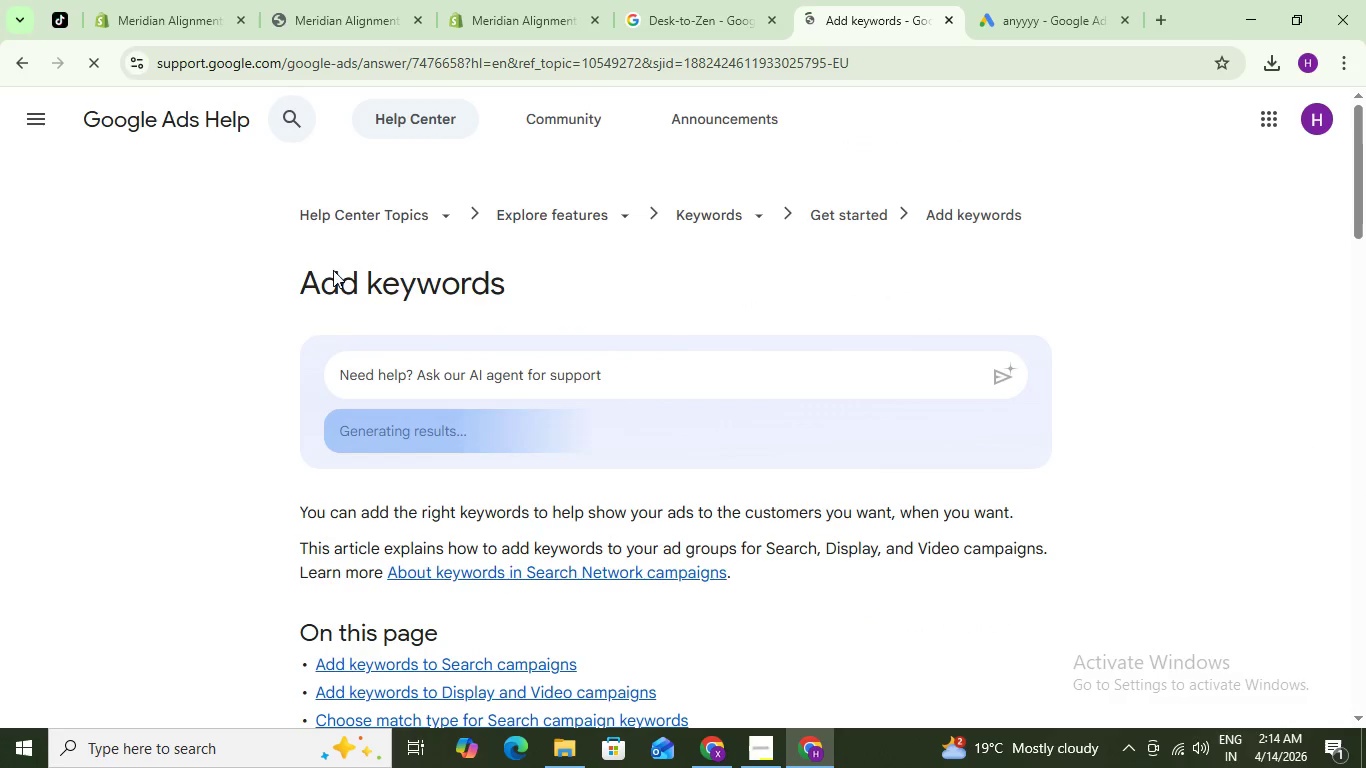 
left_click([22, 136])
 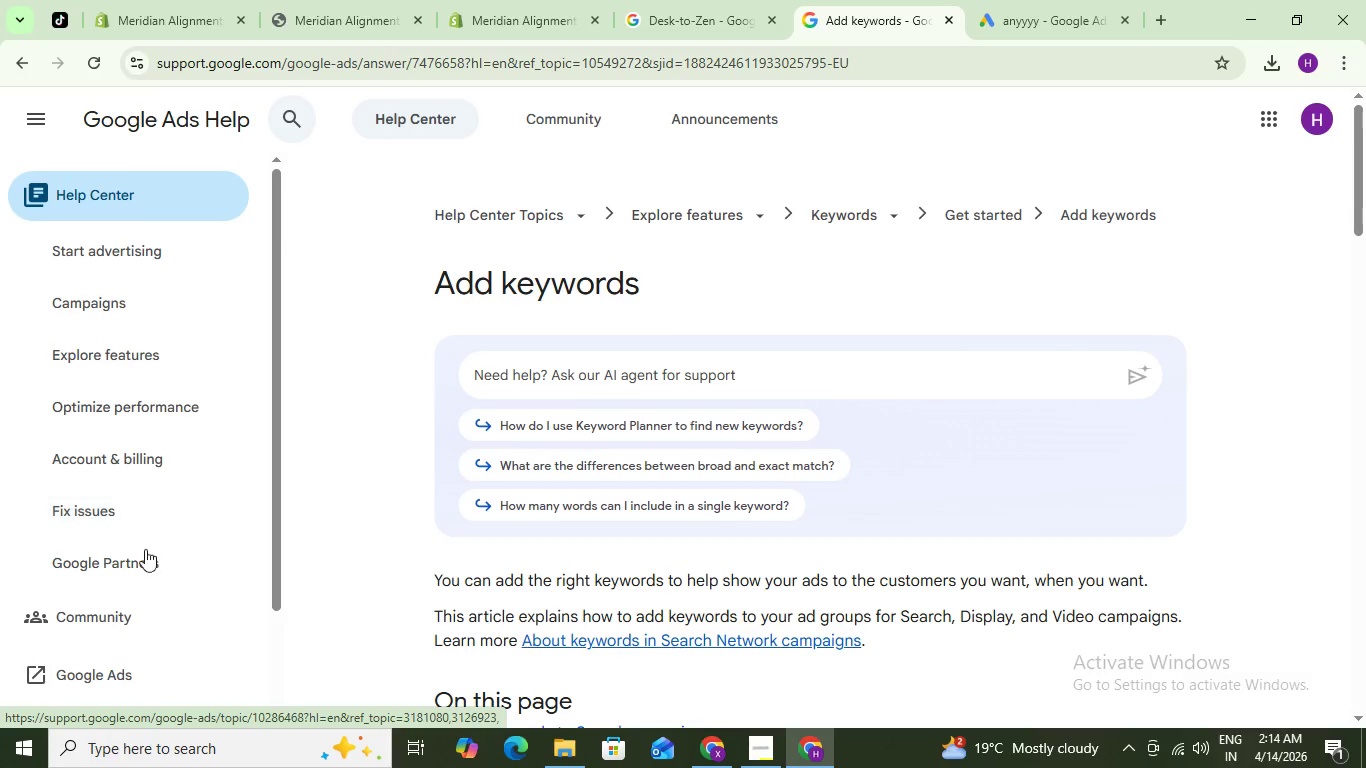 
scroll: coordinate [143, 543], scroll_direction: down, amount: 4.0
 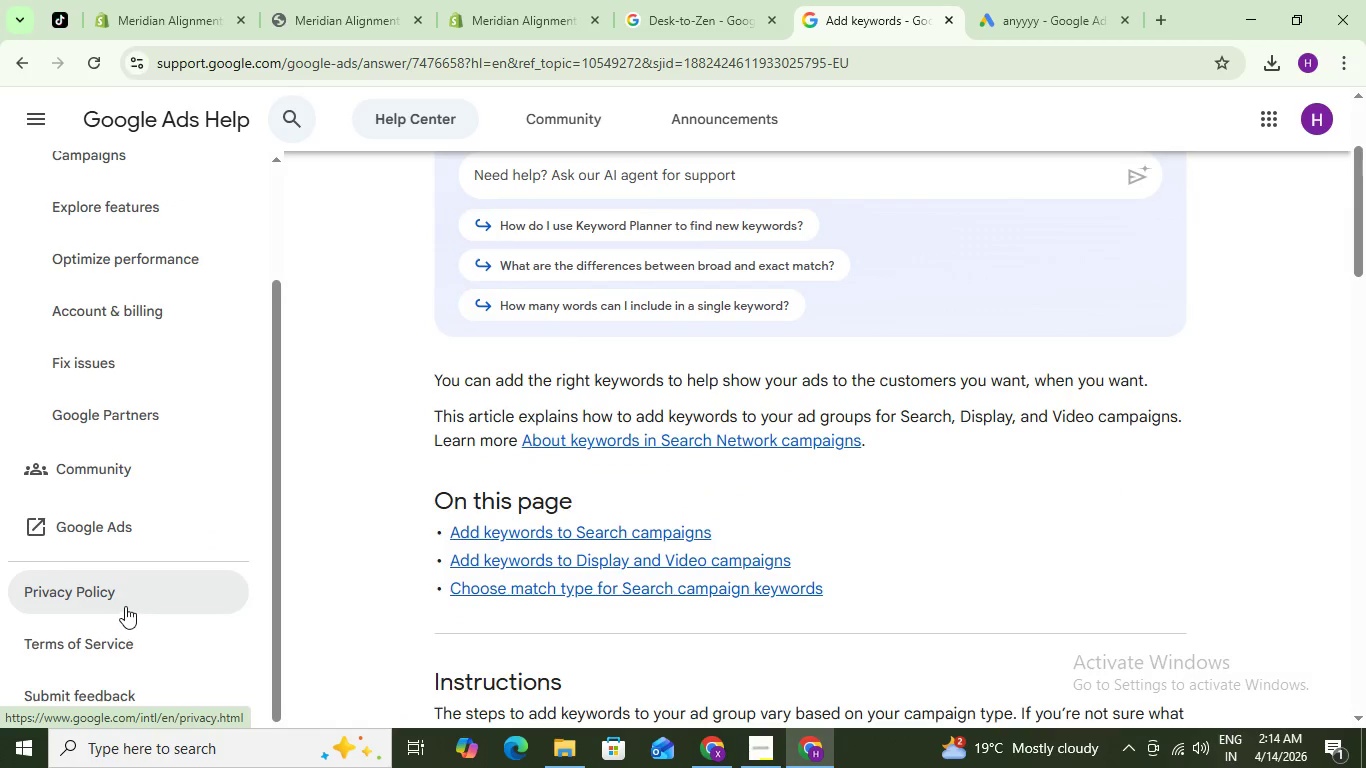 
scroll: coordinate [125, 603], scroll_direction: up, amount: 4.0
 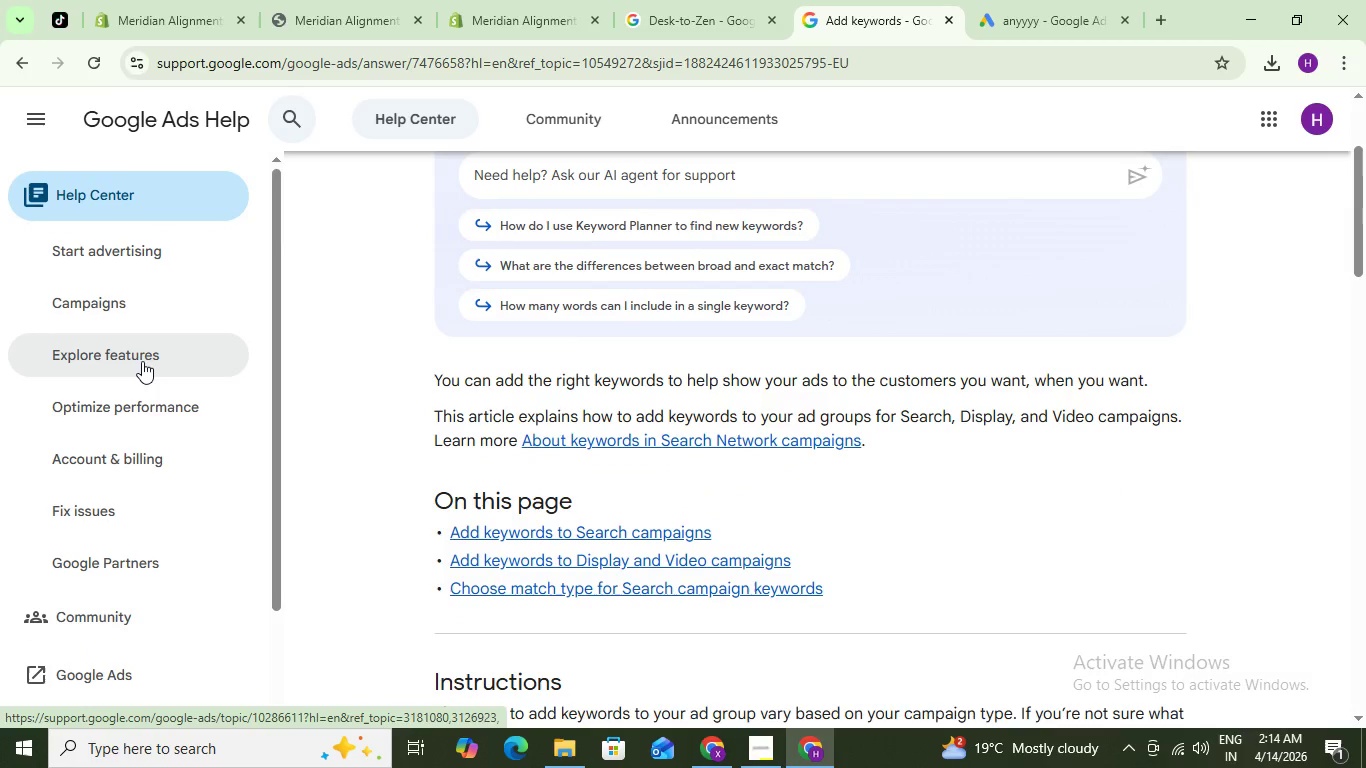 
left_click([146, 404])
 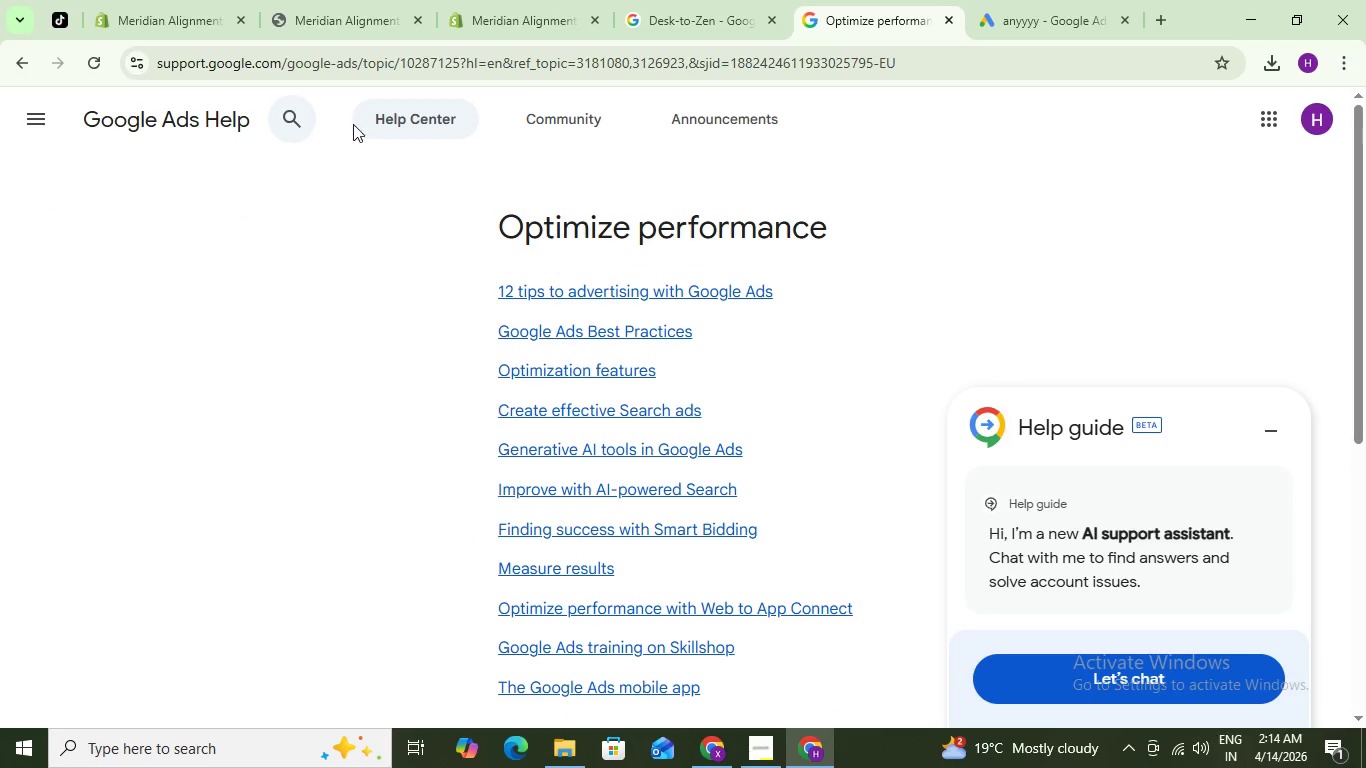 
left_click([47, 118])
 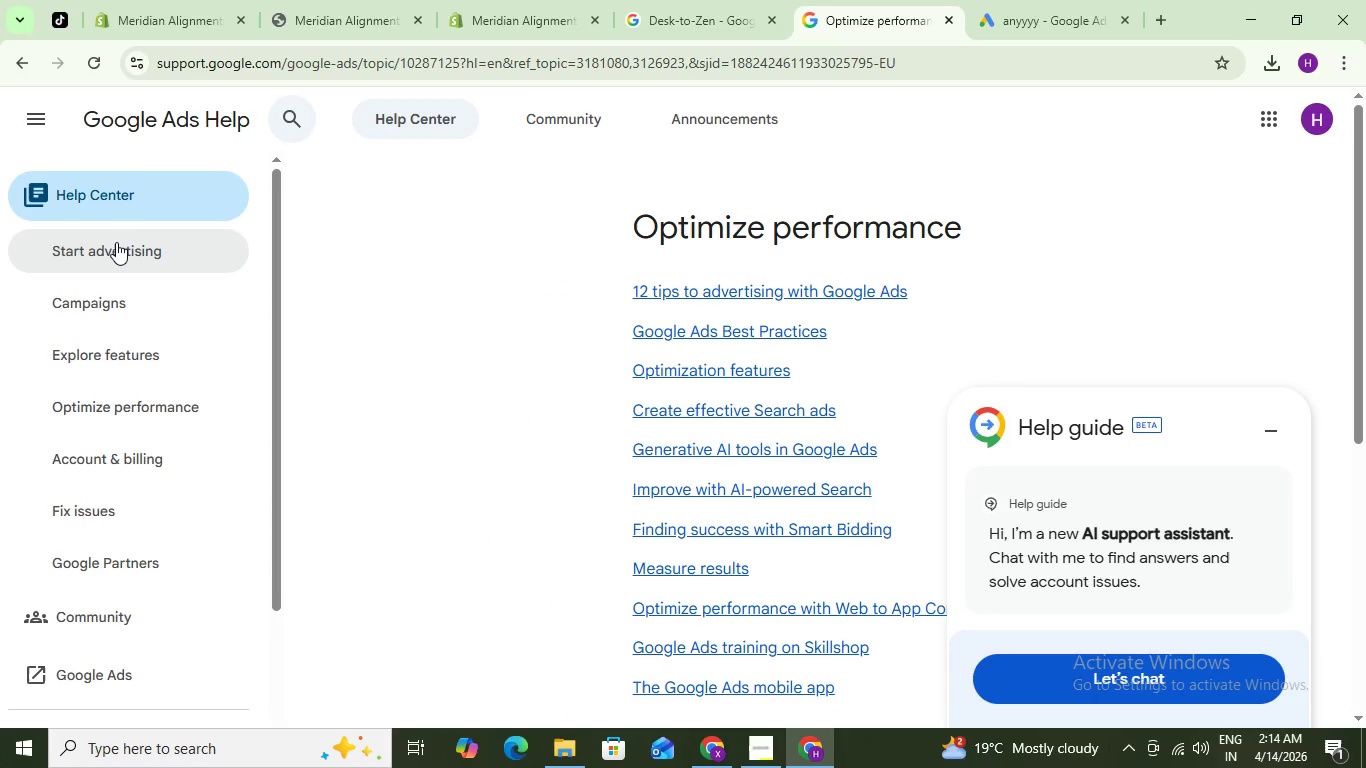 
scroll: coordinate [116, 243], scroll_direction: up, amount: 2.0
 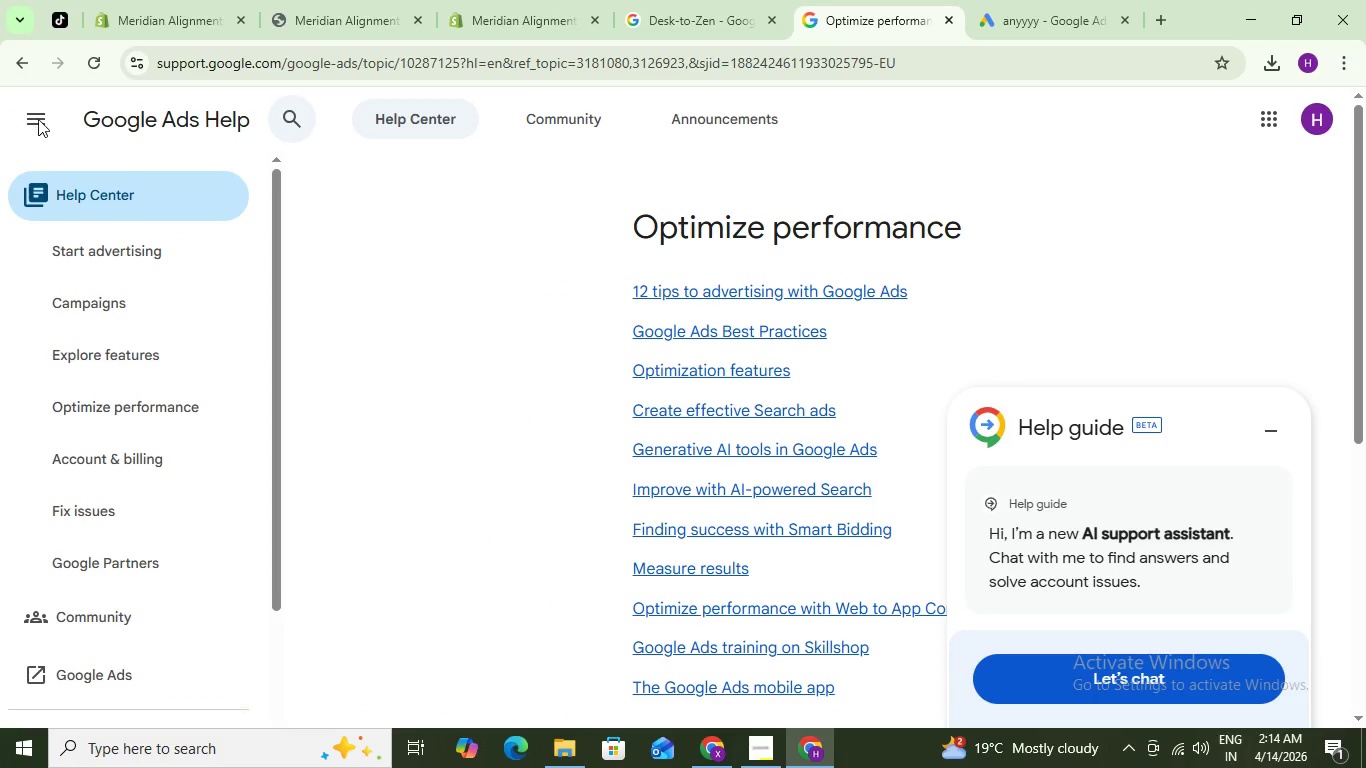 
double_click([38, 119])
 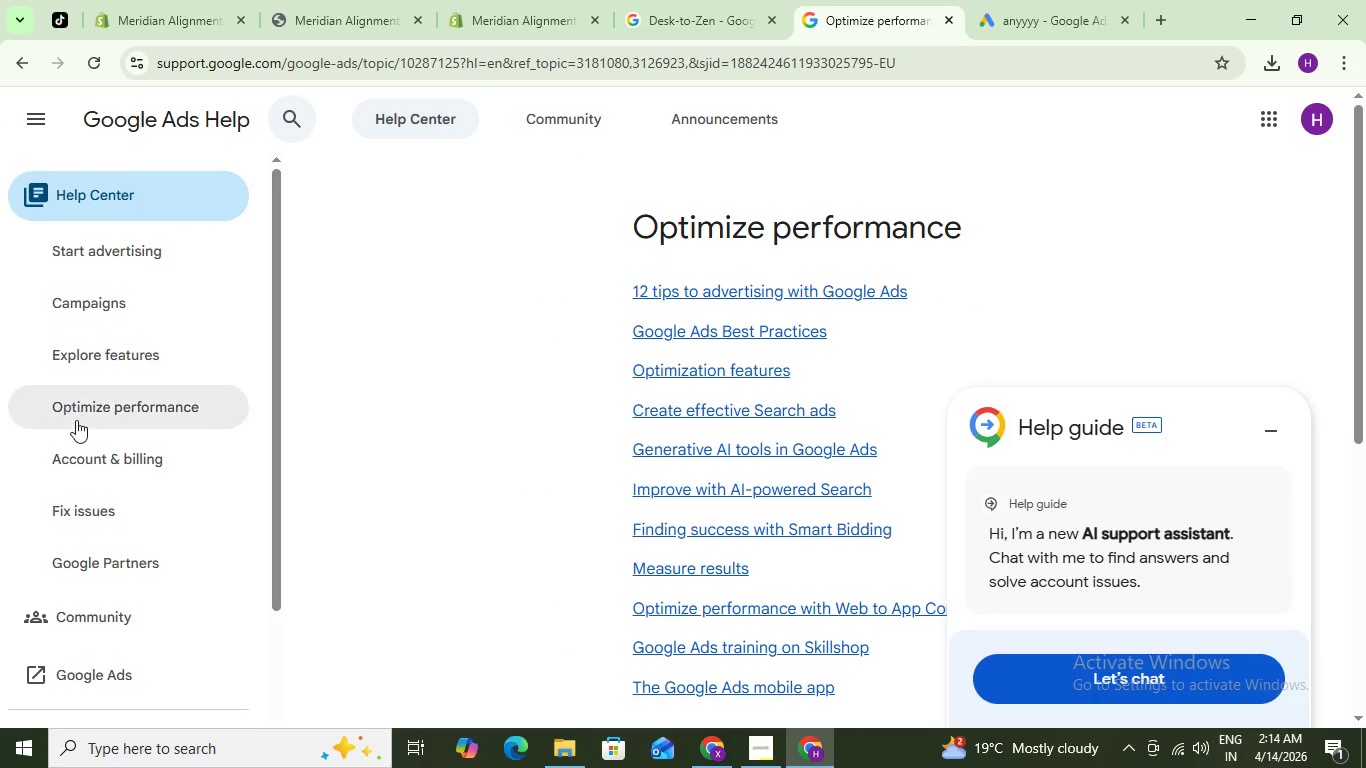 
scroll: coordinate [119, 654], scroll_direction: down, amount: 8.0
 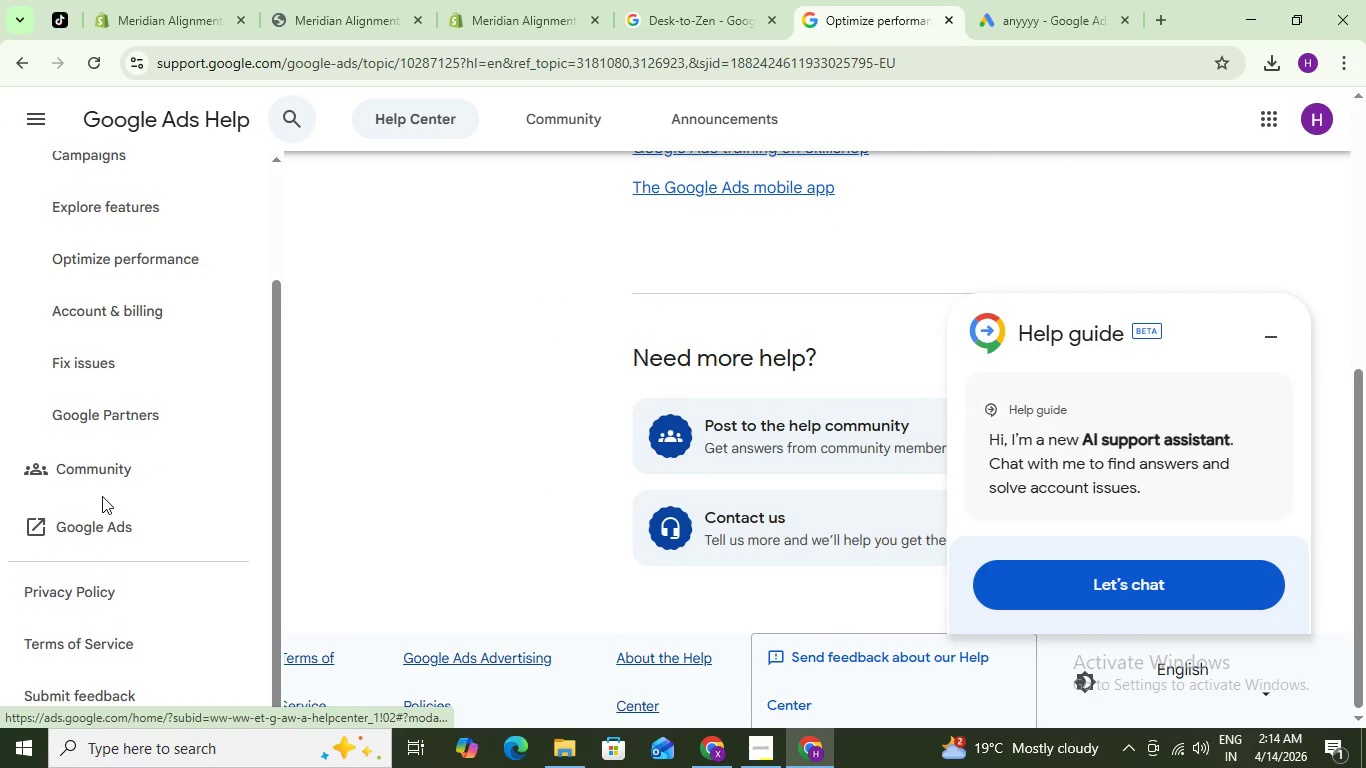 
scroll: coordinate [119, 515], scroll_direction: up, amount: 11.0
 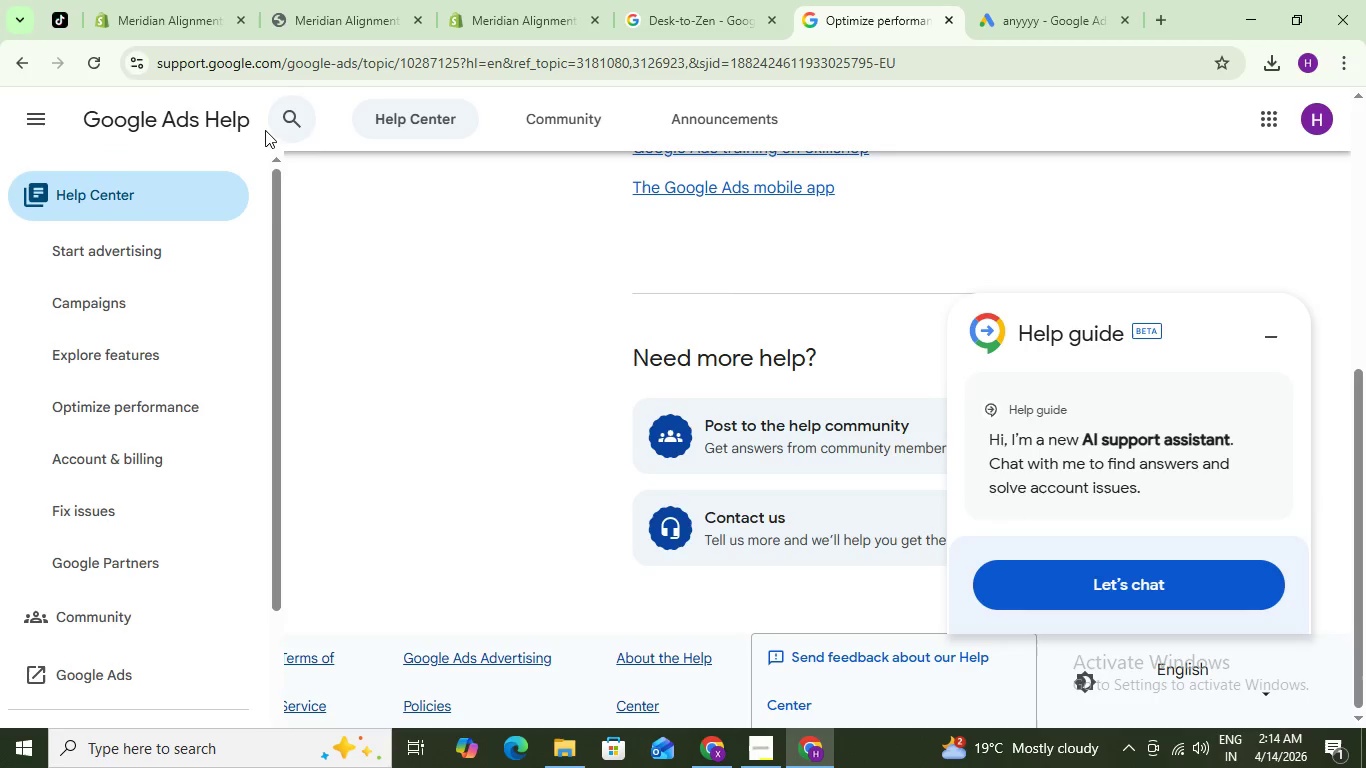 
left_click_drag(start_coordinate=[318, 129], to_coordinate=[303, 125])
 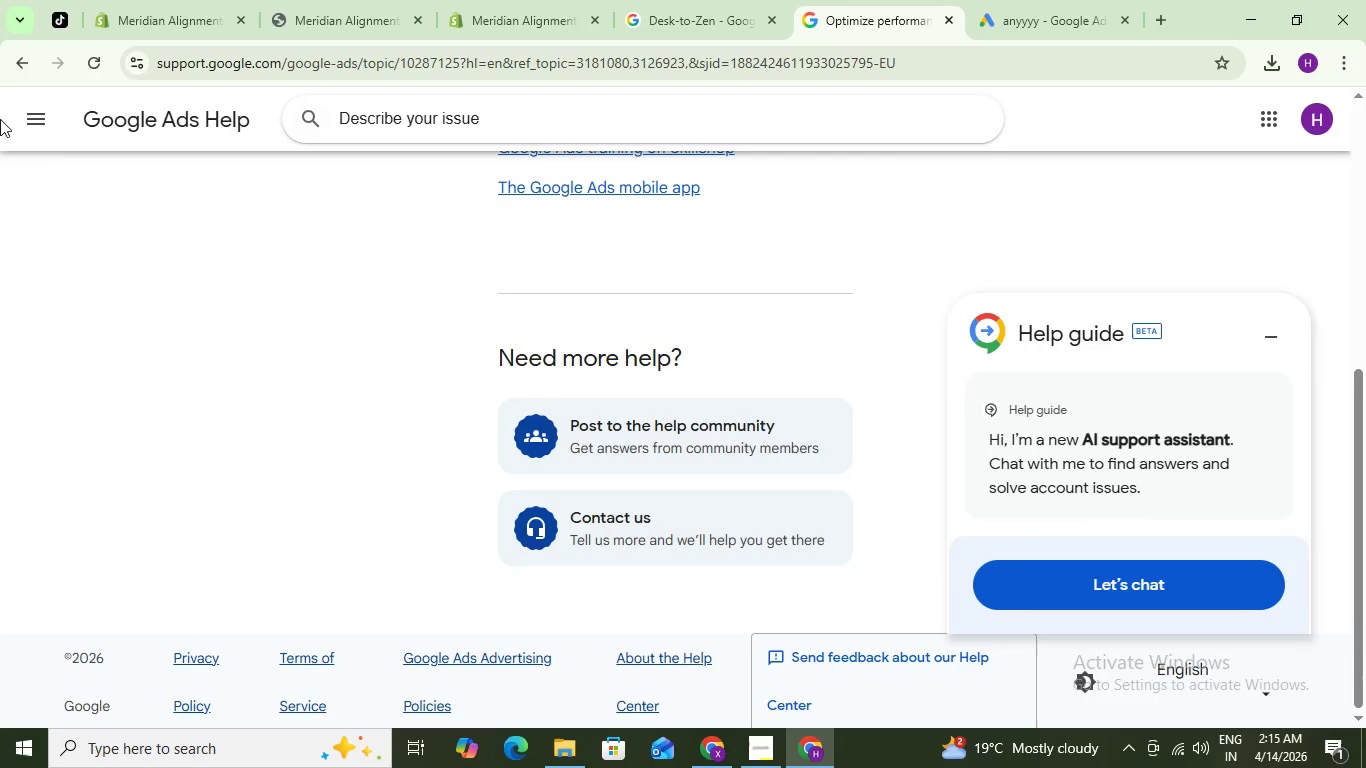 
left_click([49, 104])
 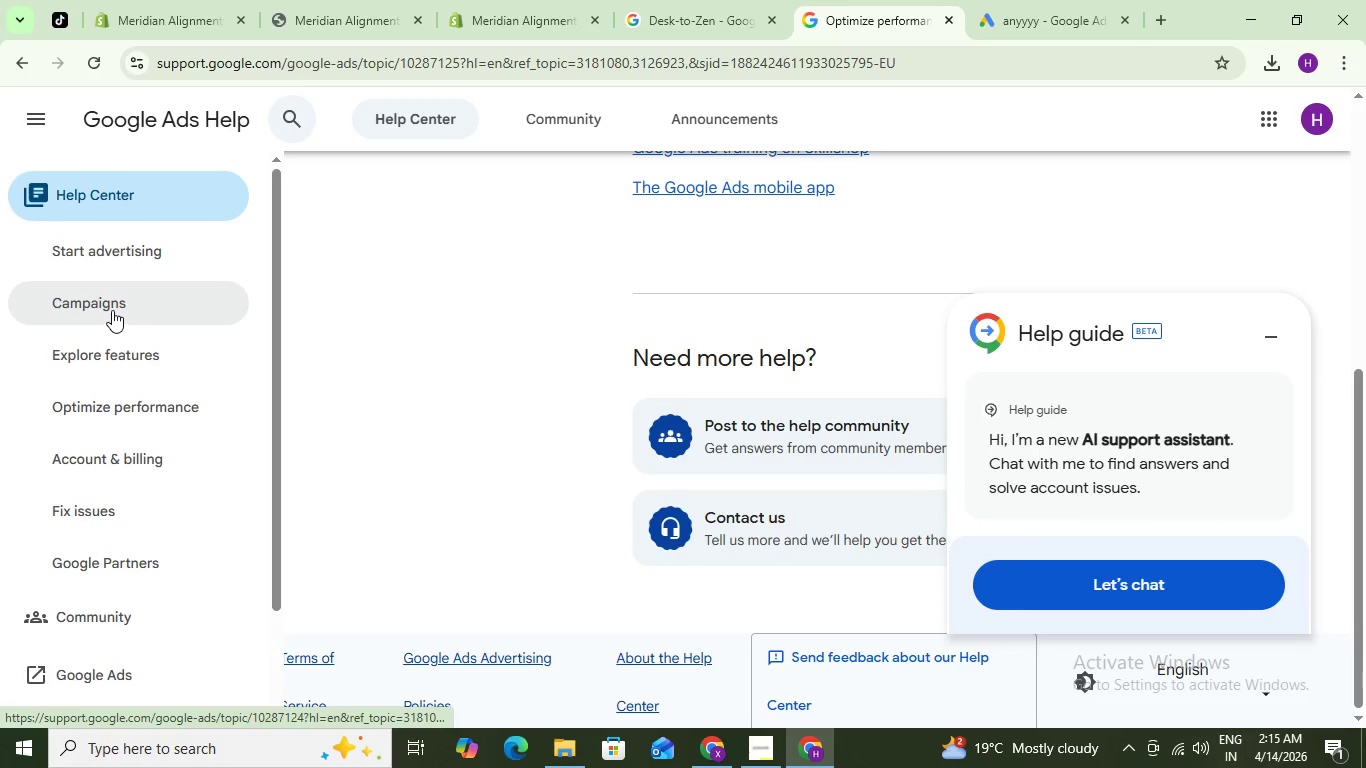 
left_click([112, 309])
 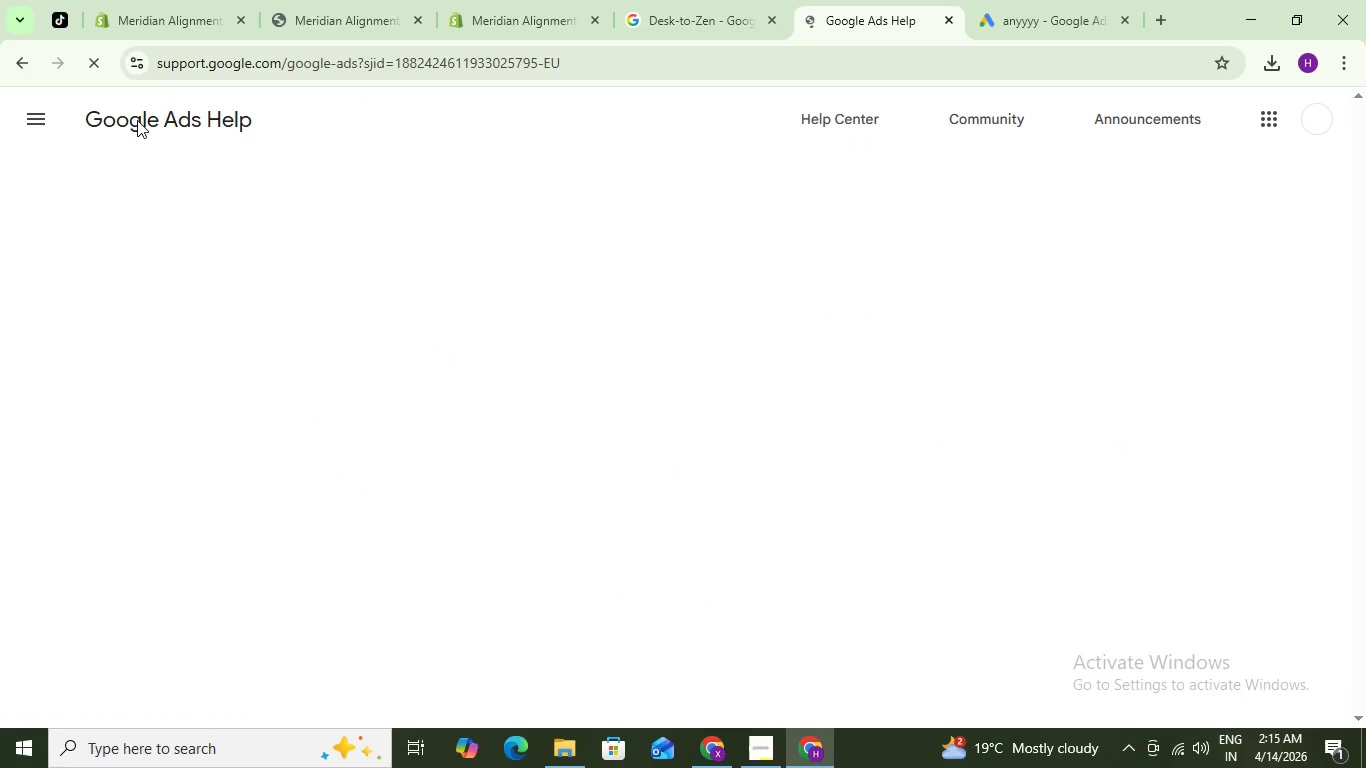 
wait(6.58)
 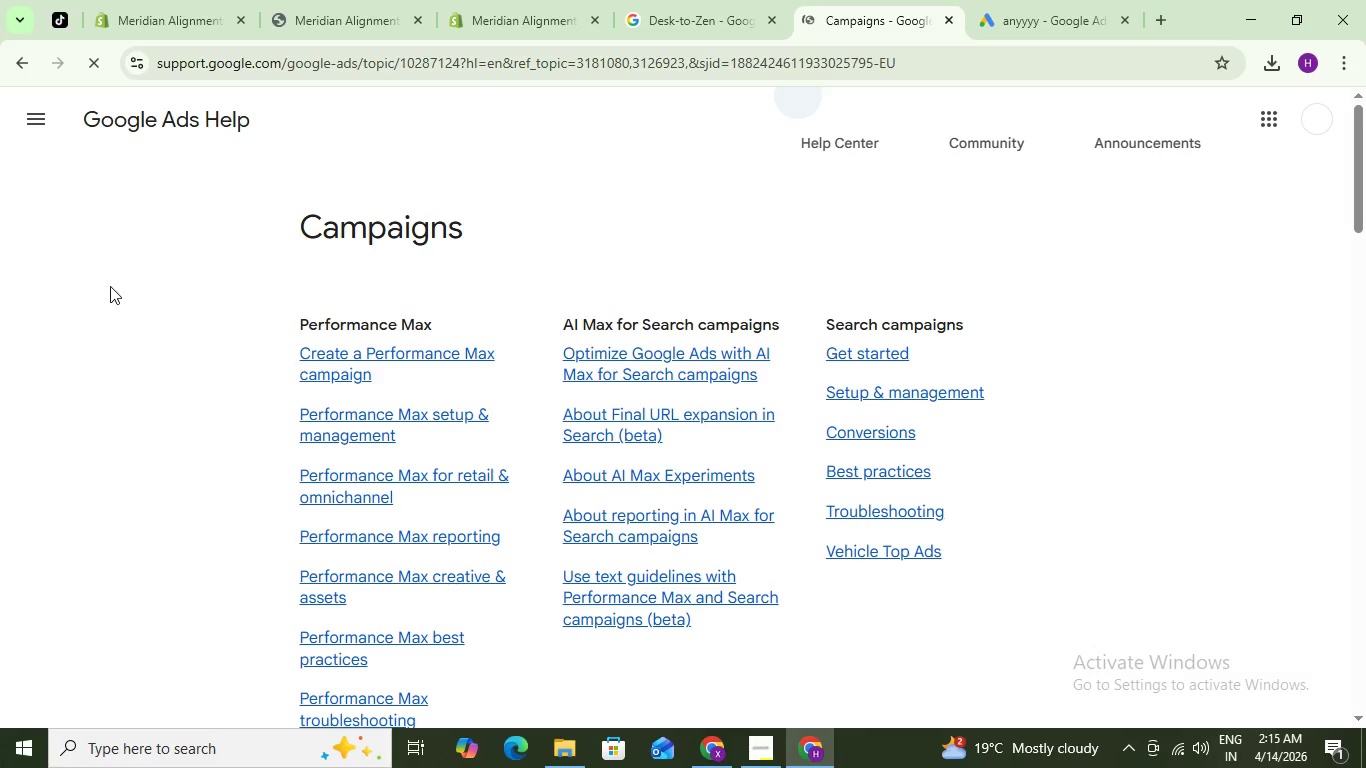 
scroll: coordinate [325, 495], scroll_direction: down, amount: 11.0
 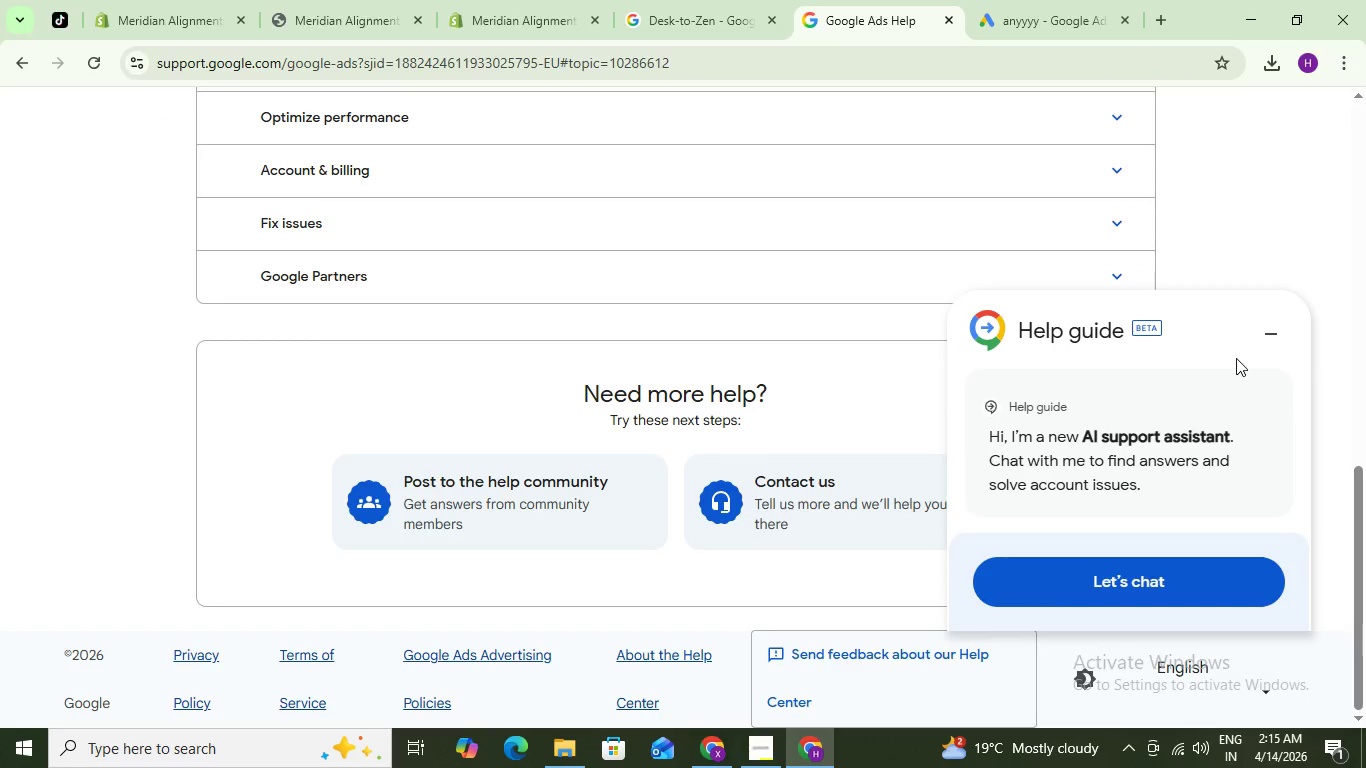 
left_click([1265, 342])
 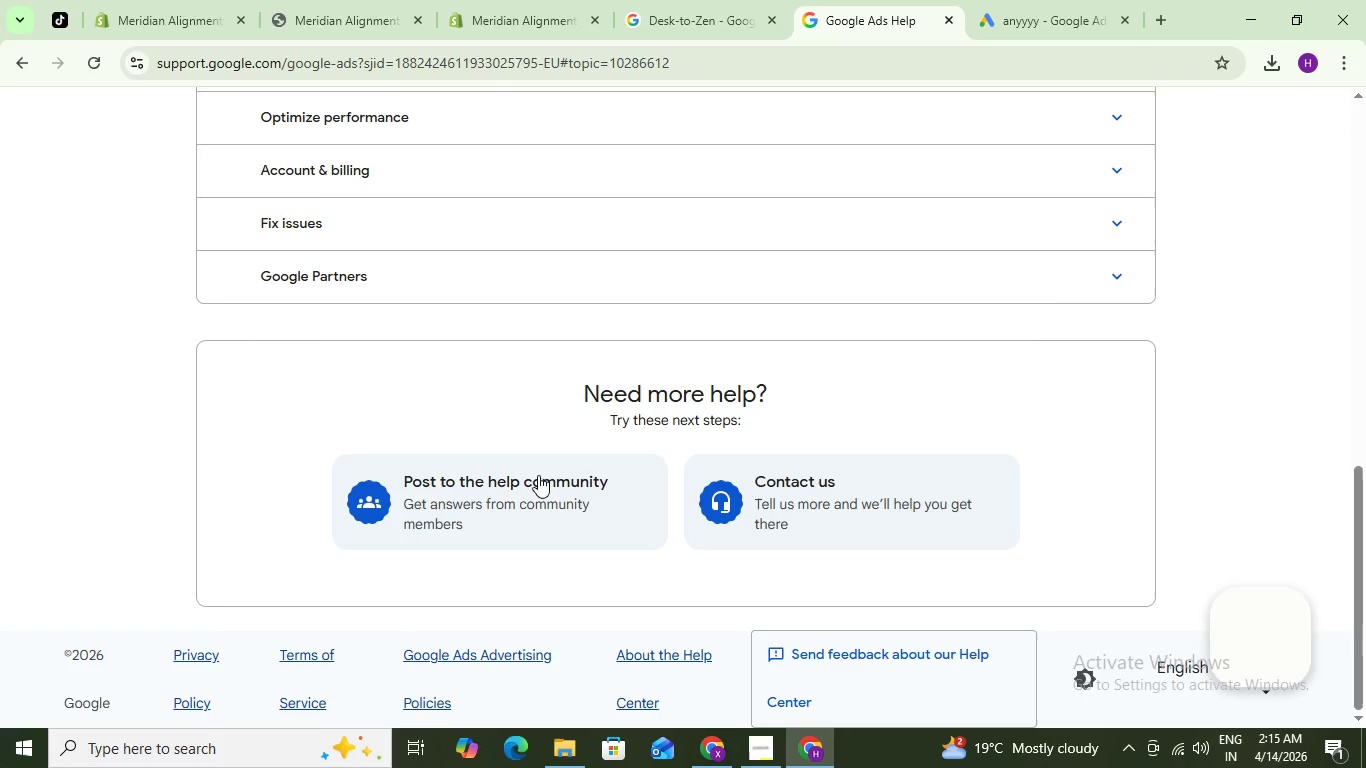 
scroll: coordinate [535, 475], scroll_direction: down, amount: 2.0
 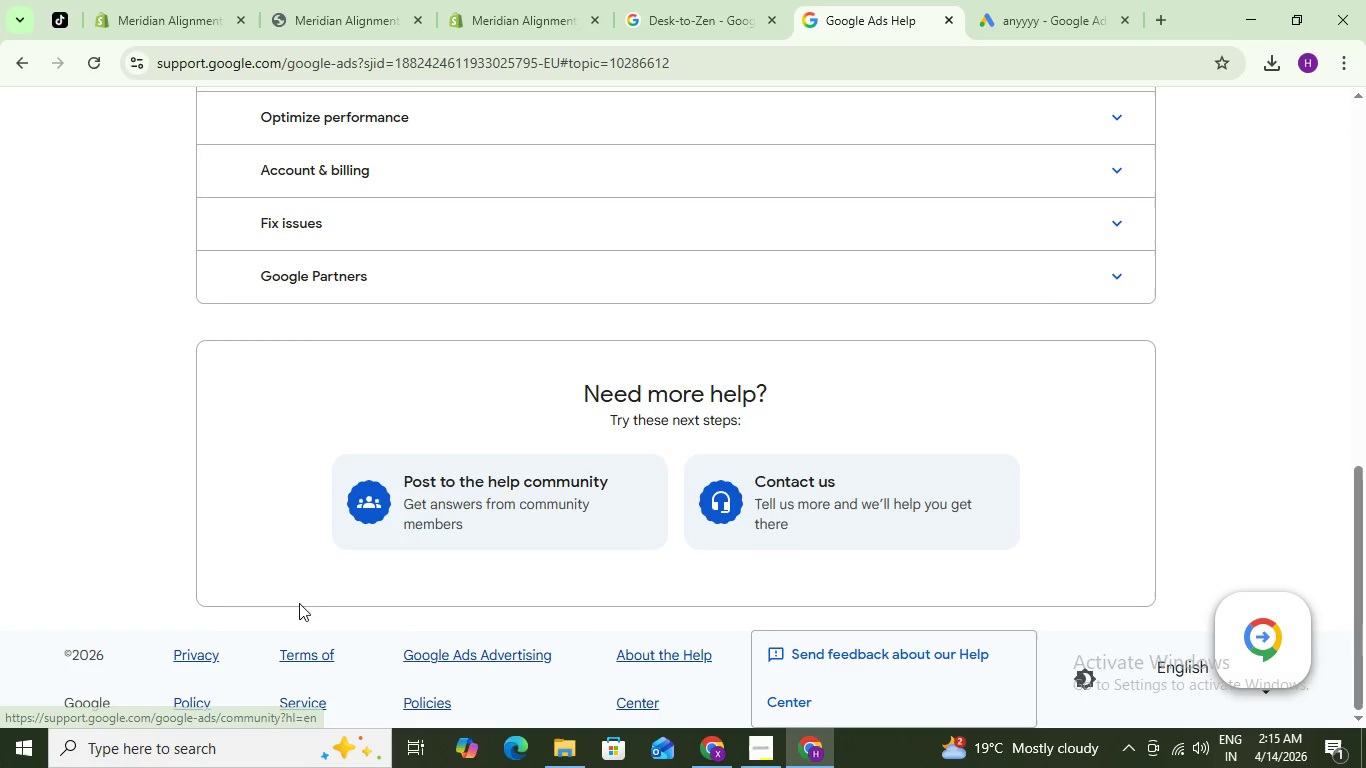 
scroll: coordinate [232, 477], scroll_direction: up, amount: 11.0
 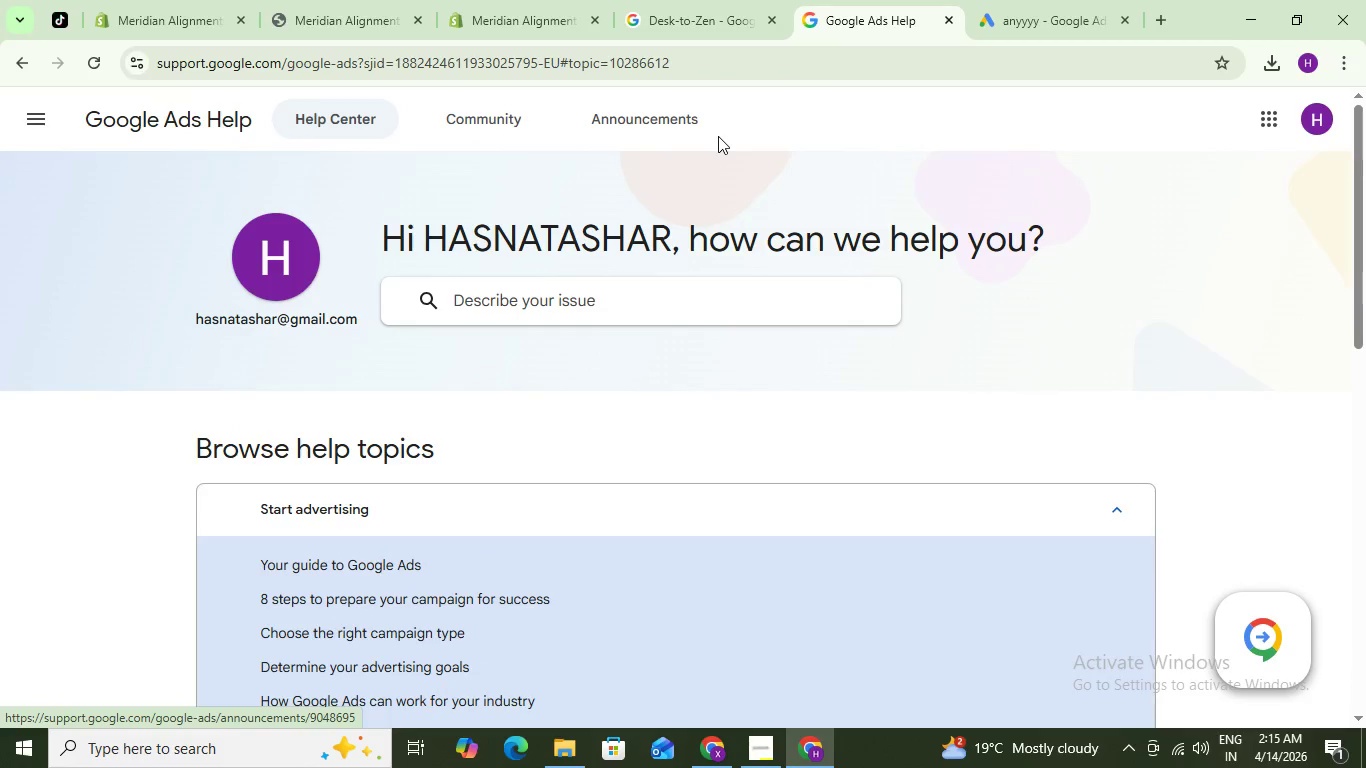 
left_click([661, 111])
 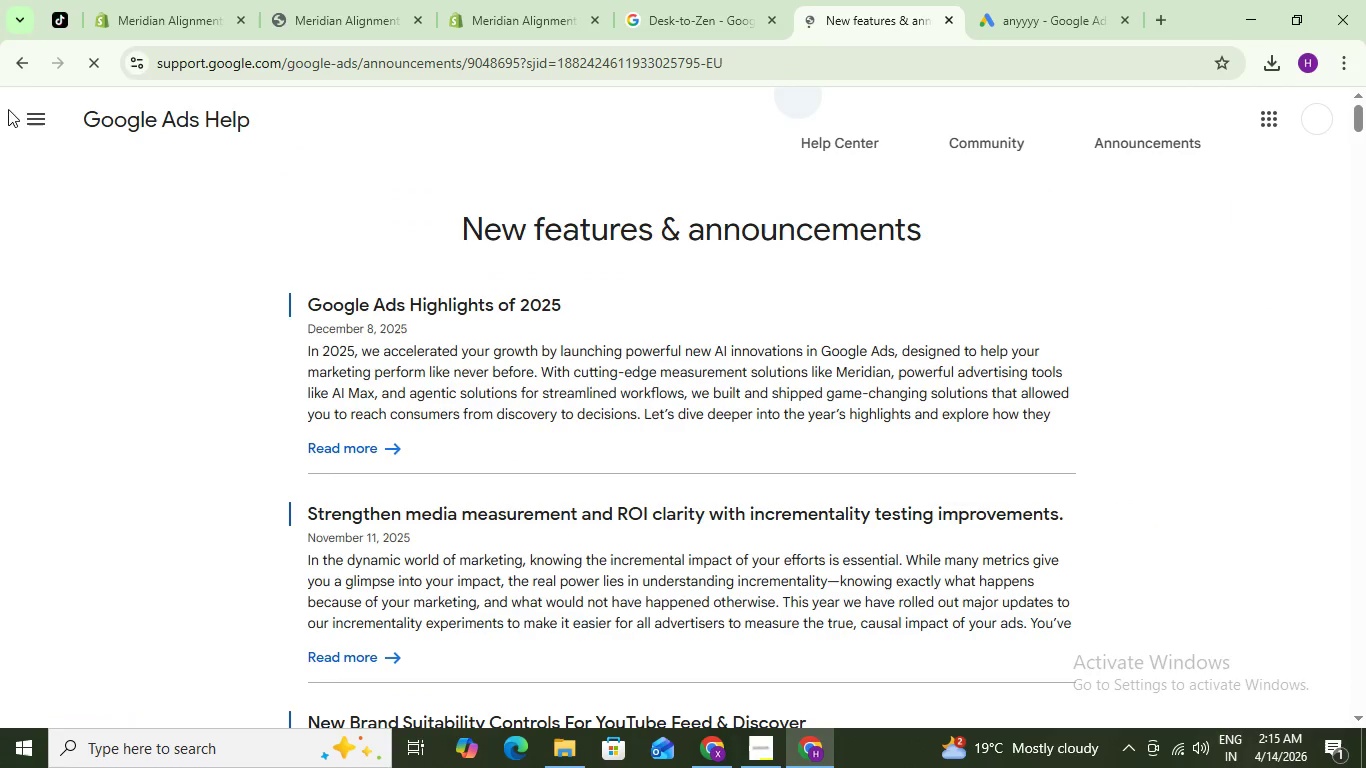 
left_click([29, 124])
 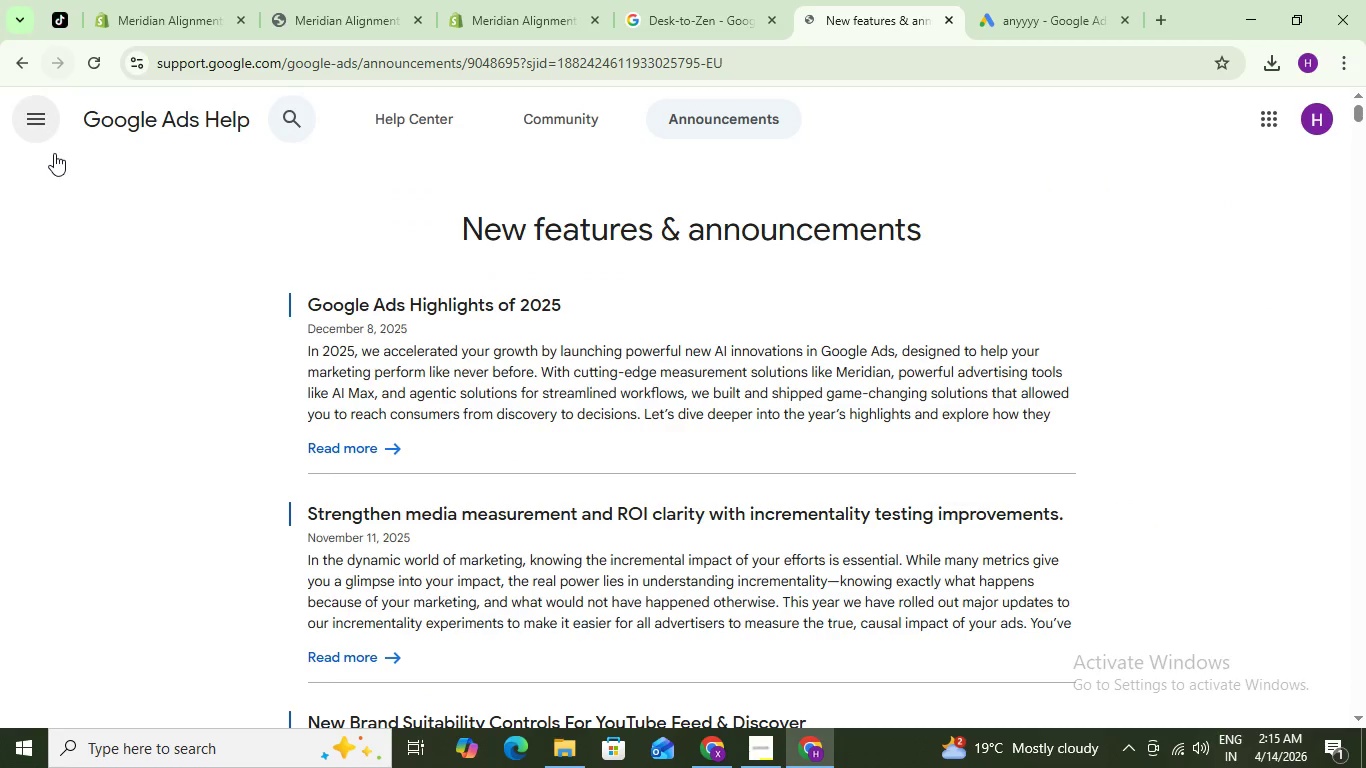 
left_click([31, 116])
 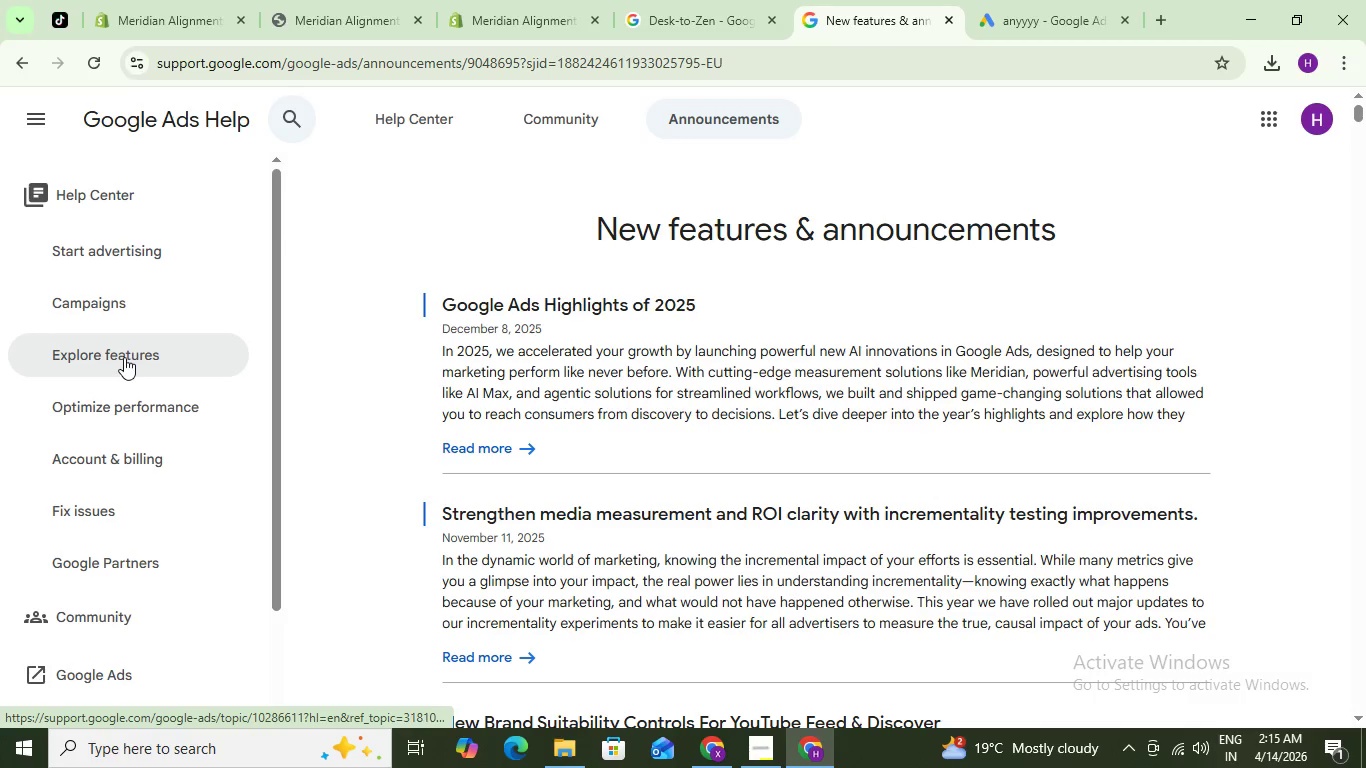 
scroll: coordinate [107, 358], scroll_direction: down, amount: 2.0
 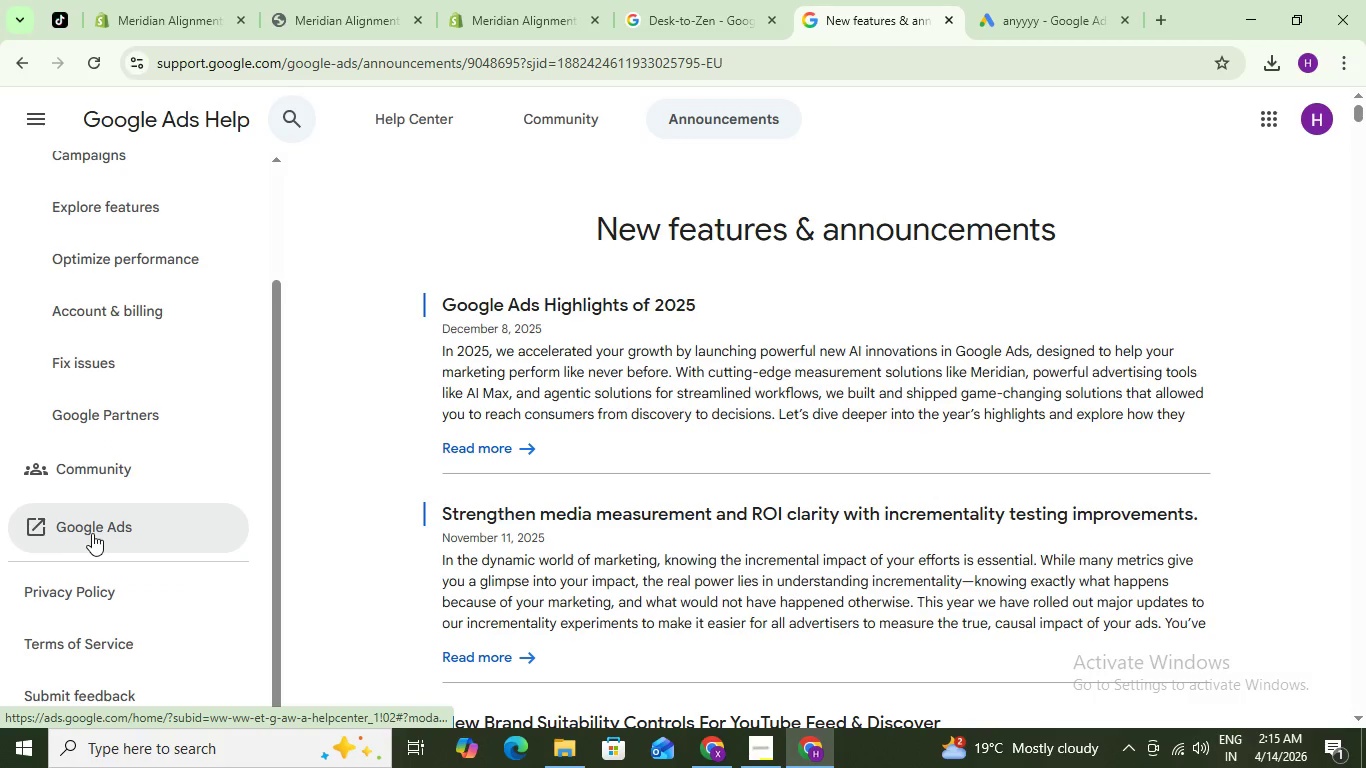 
left_click([95, 536])
 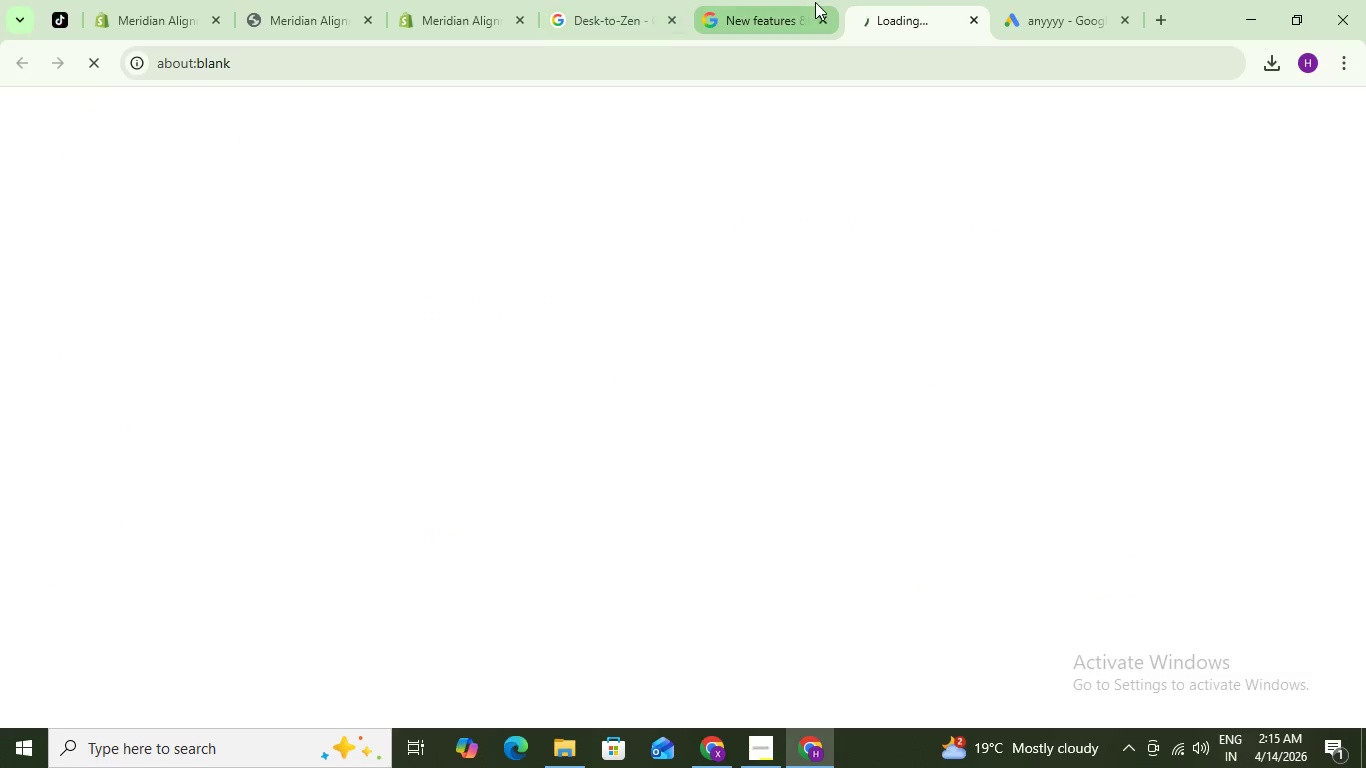 
left_click([822, 18])
 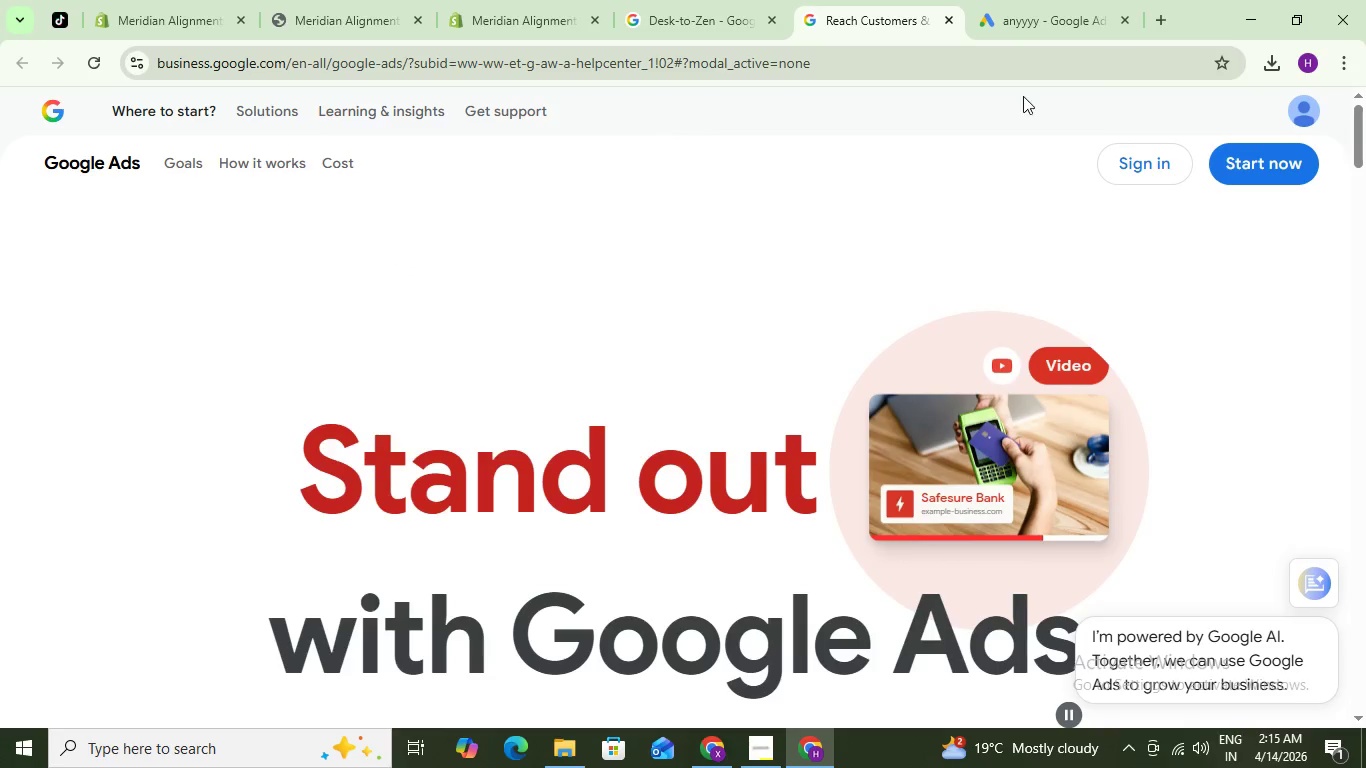 
wait(7.95)
 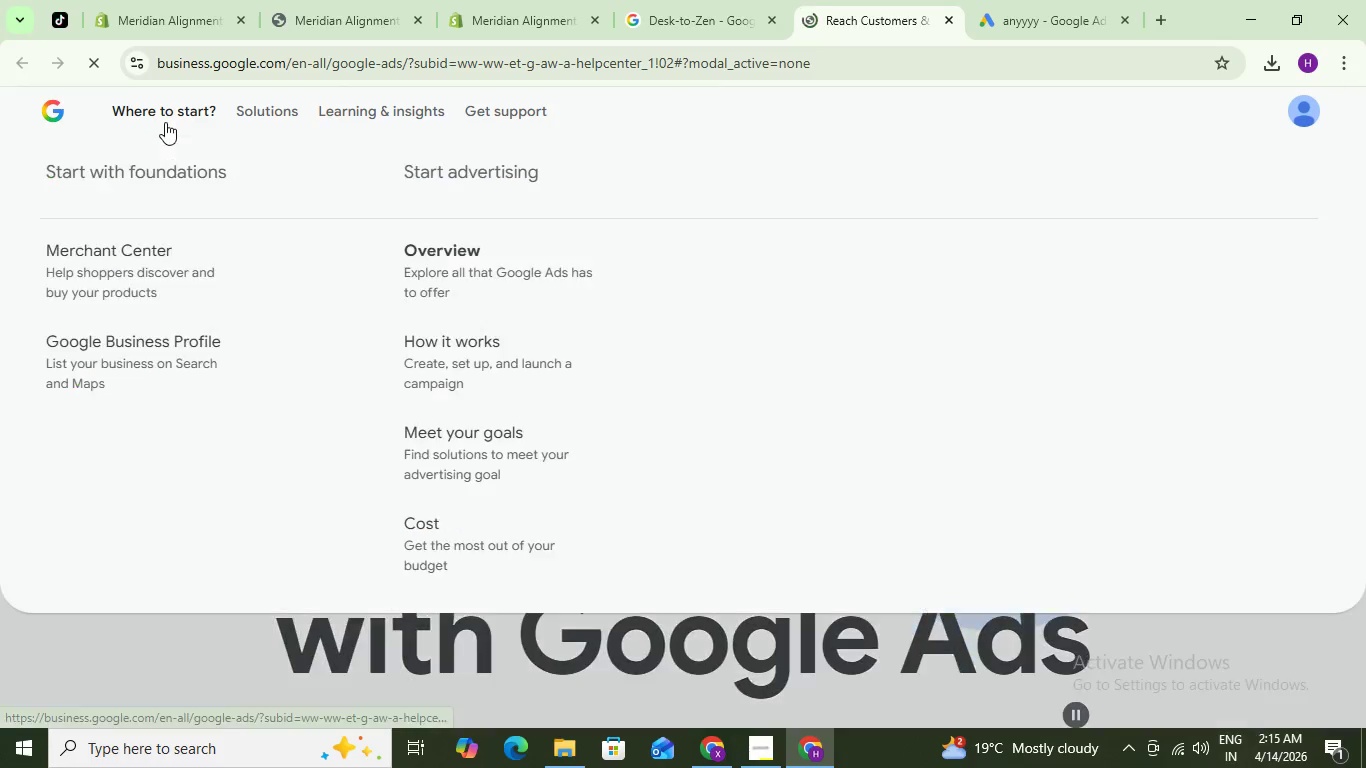 
left_click([789, 60])
 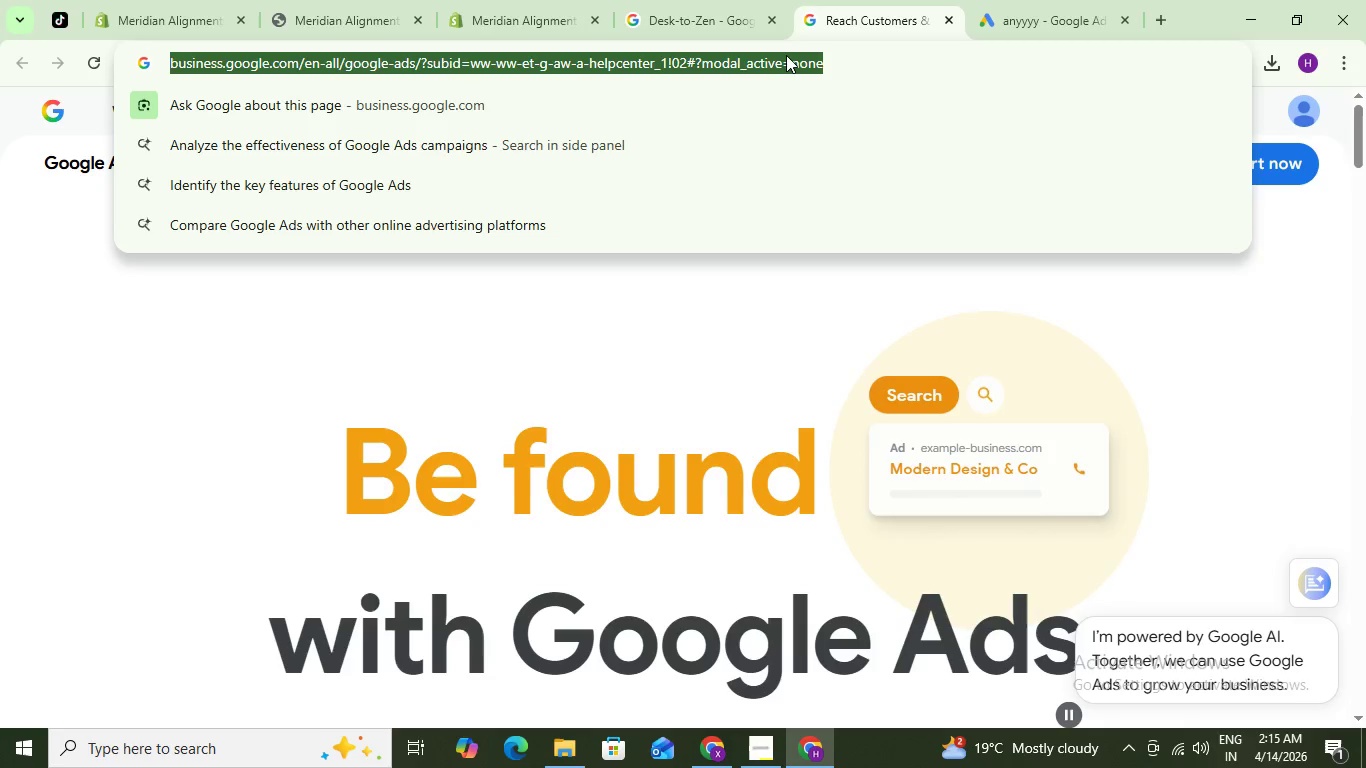 
type(keyword res)
 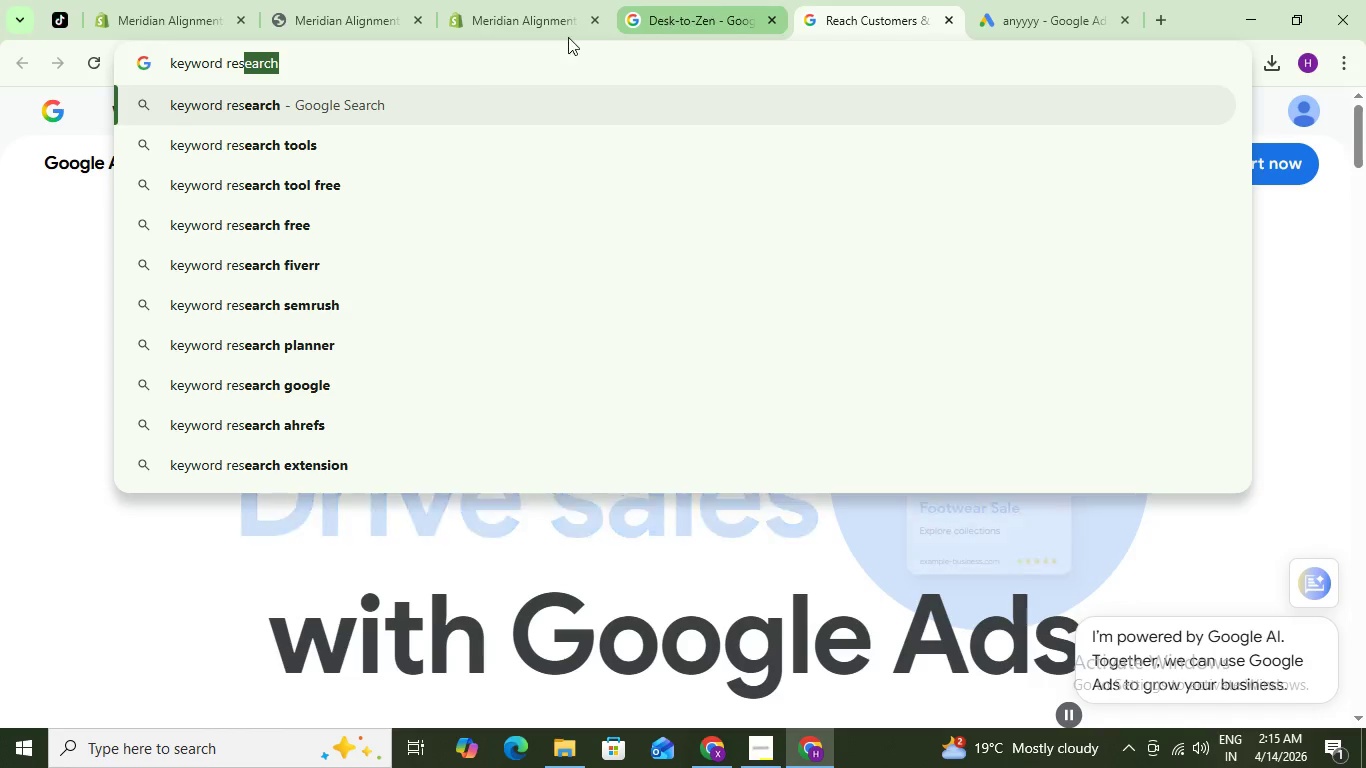 
left_click([461, 53])
 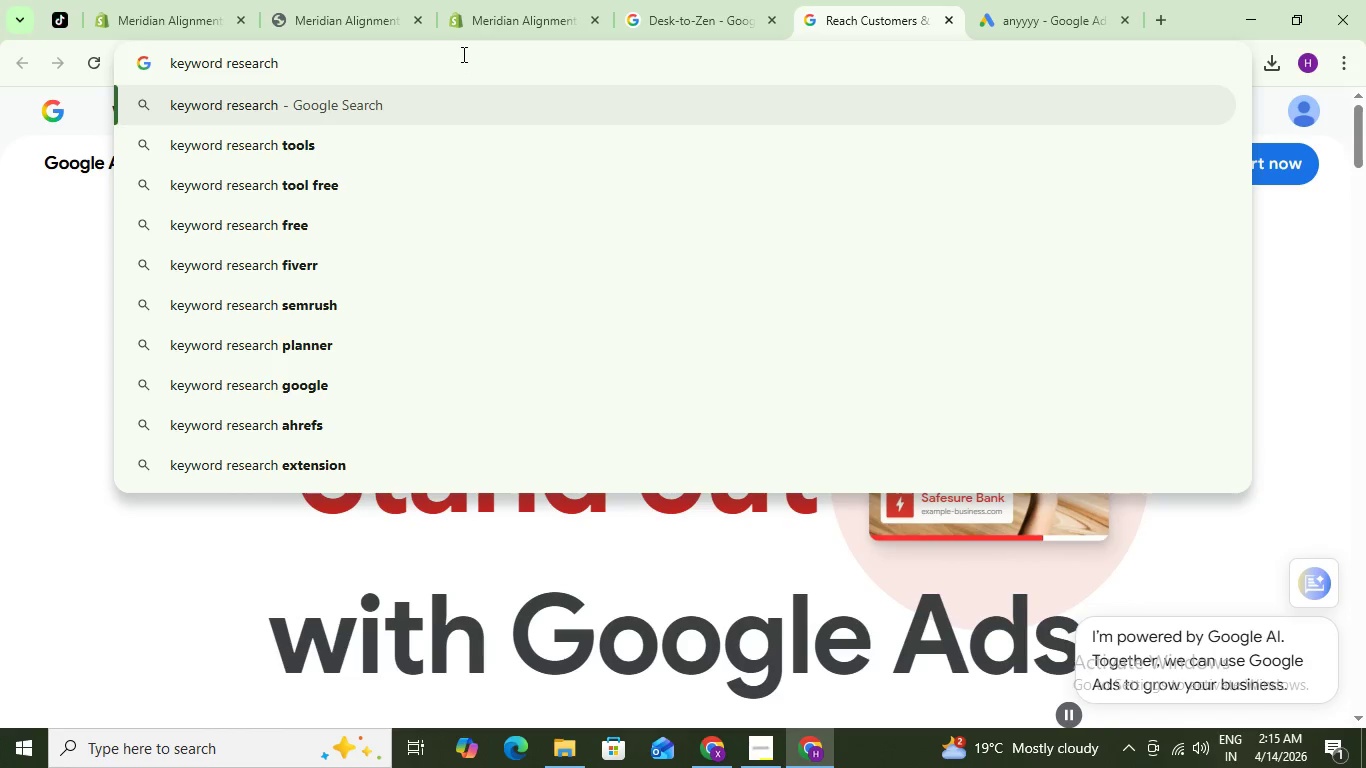 
key(Enter)
 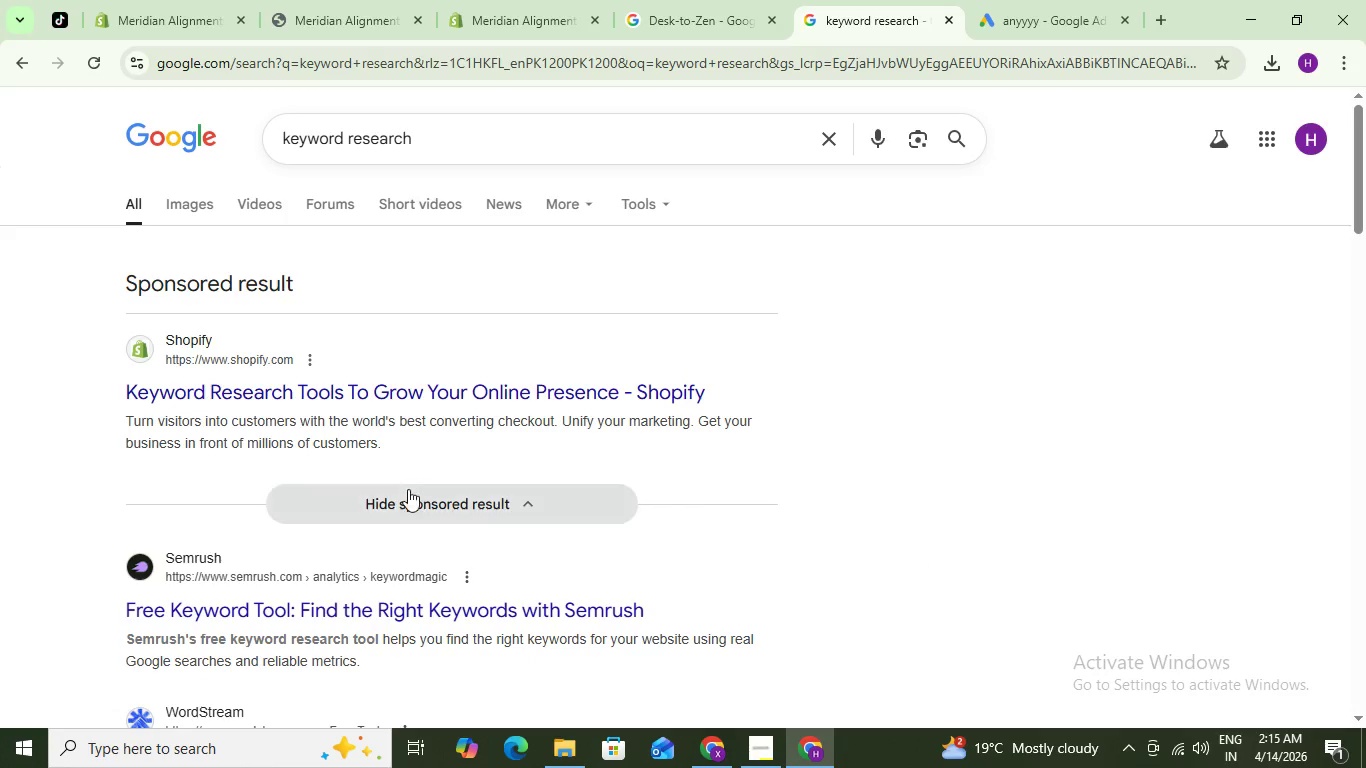 
scroll: coordinate [288, 424], scroll_direction: down, amount: 8.0
 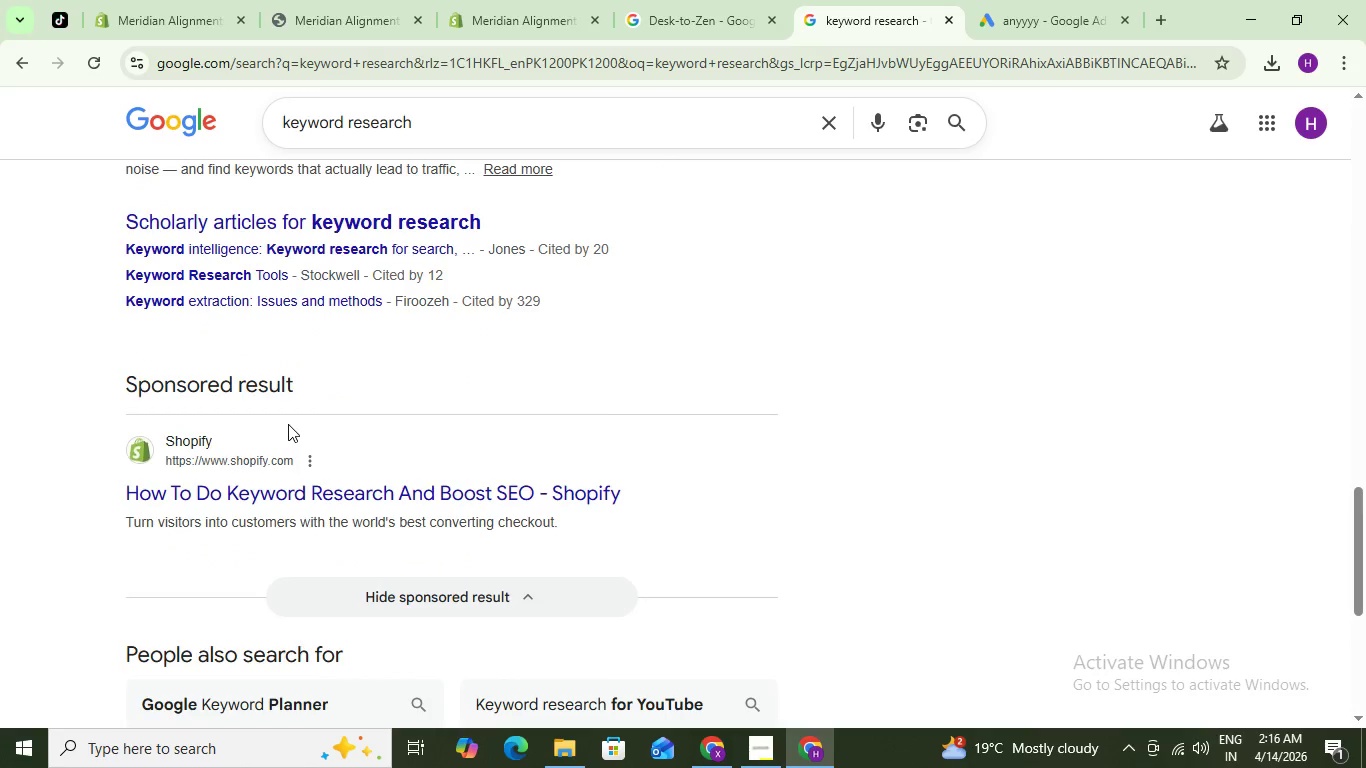 
scroll: coordinate [288, 418], scroll_direction: up, amount: 16.0
 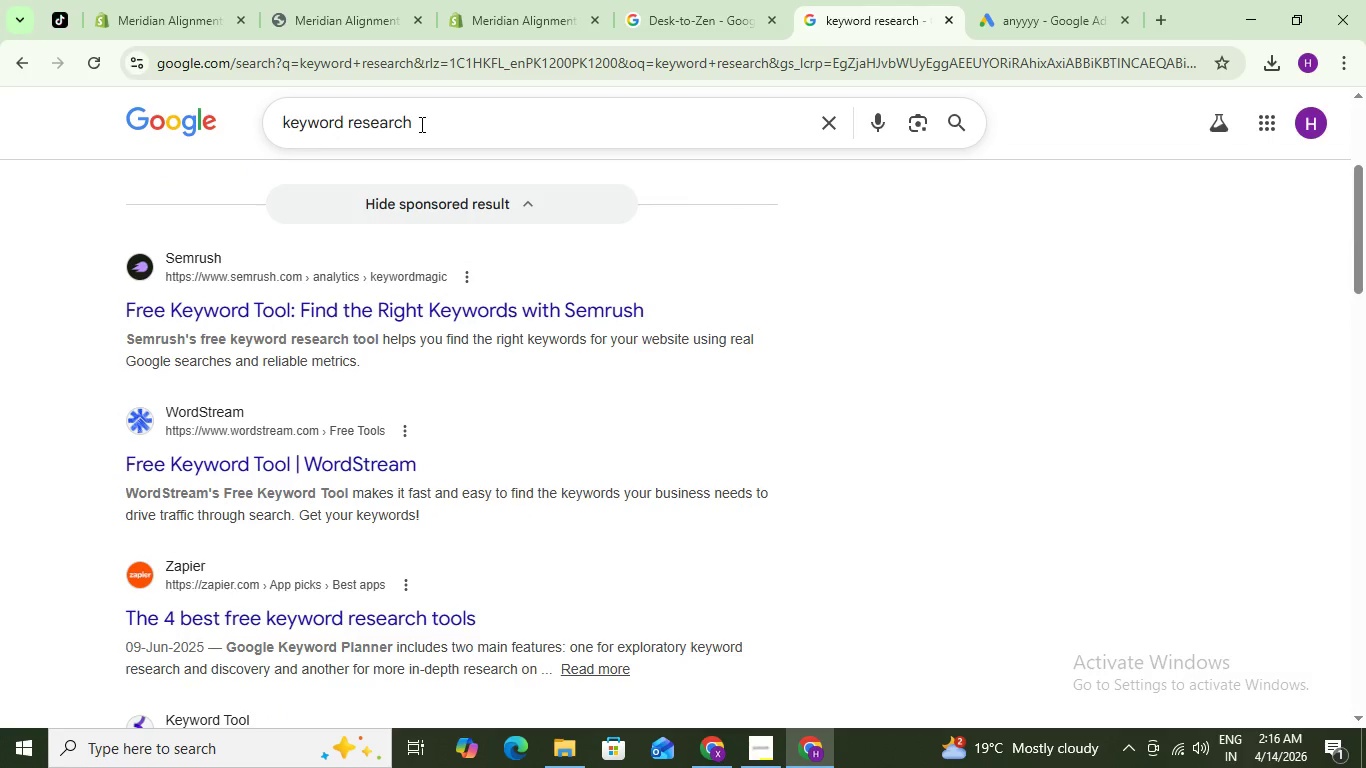 
left_click_drag(start_coordinate=[420, 124], to_coordinate=[290, 128])
 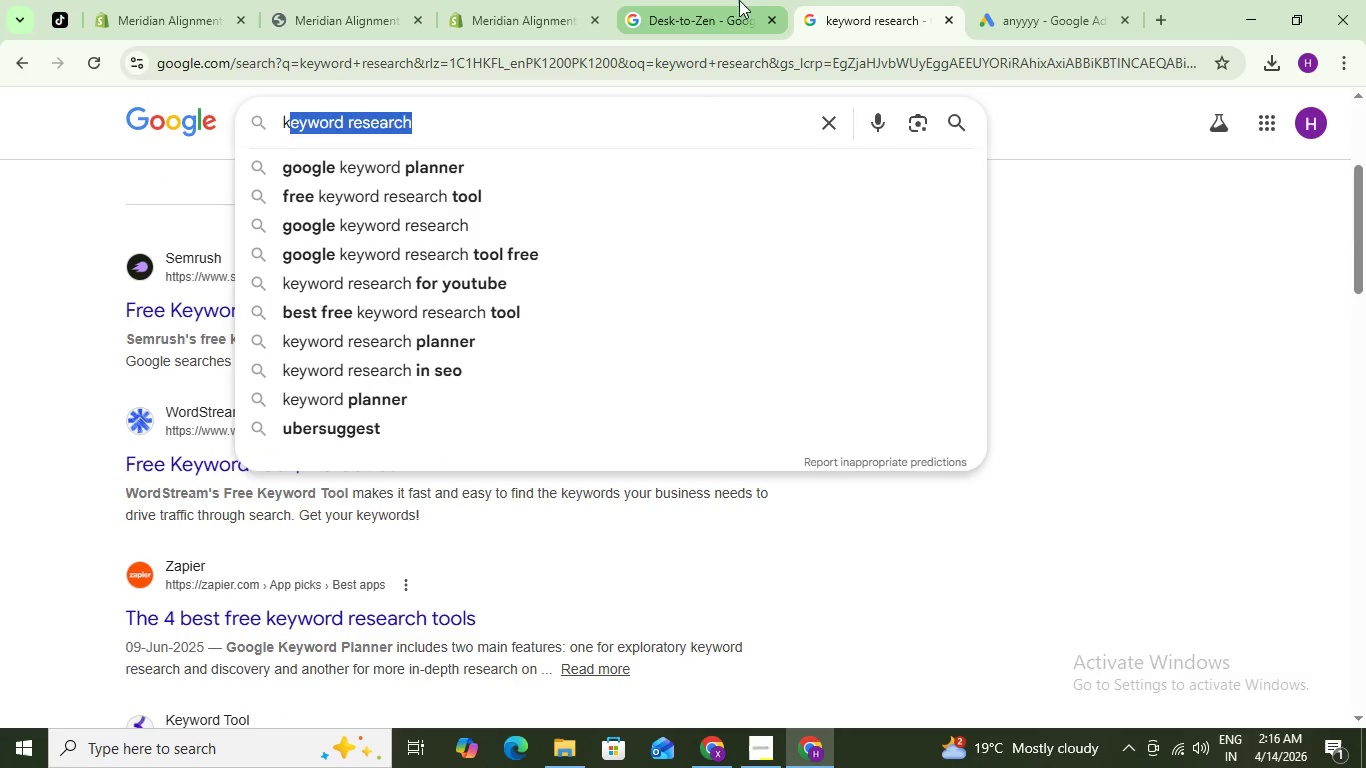 
left_click([738, 0])
 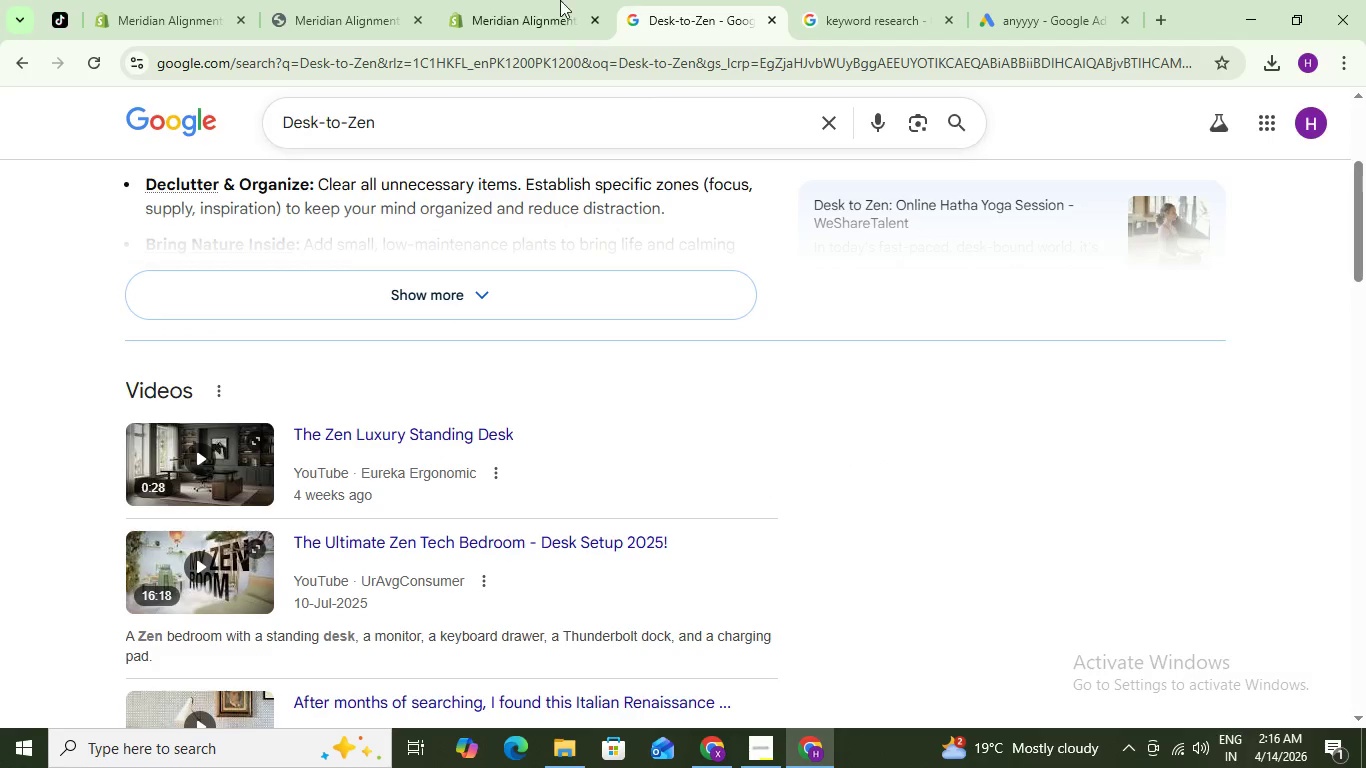 
left_click([542, 0])
 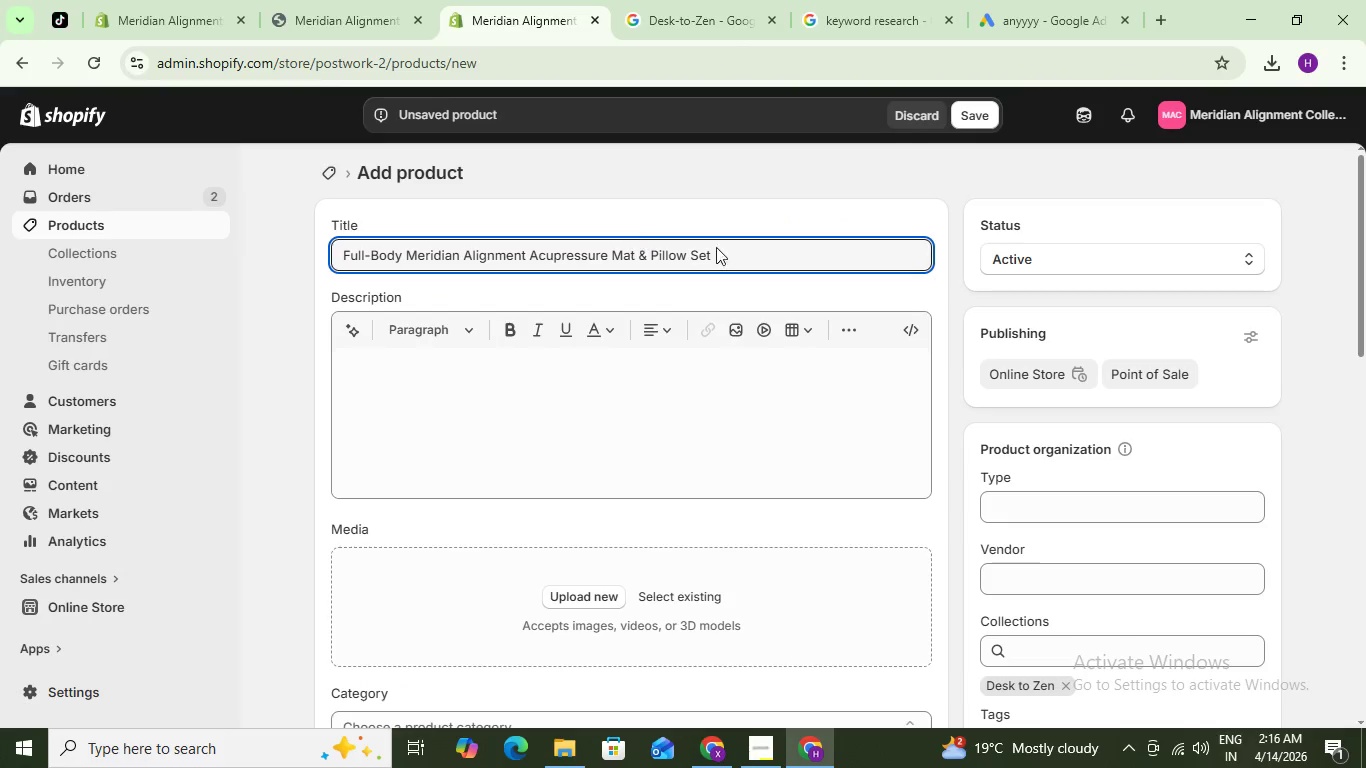 
left_click([716, 248])
 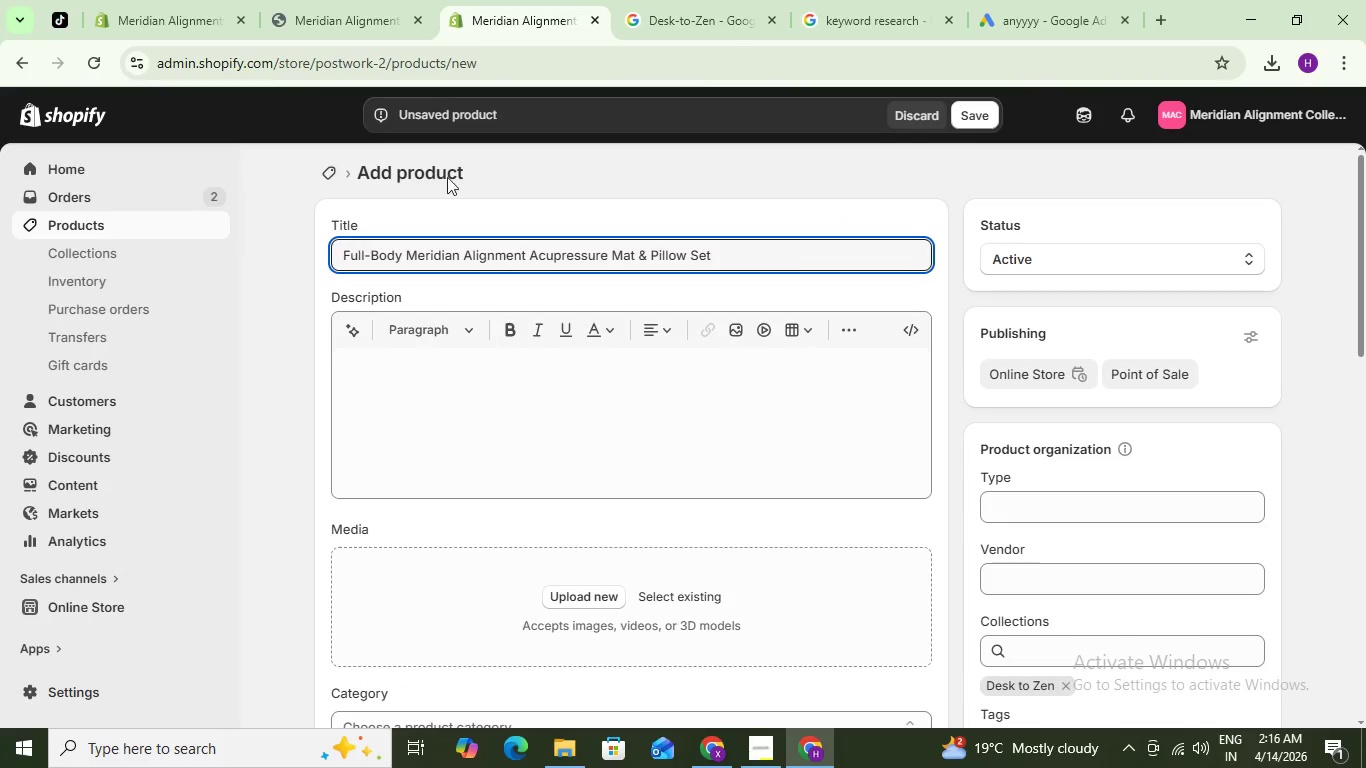 
left_click([839, 6])
 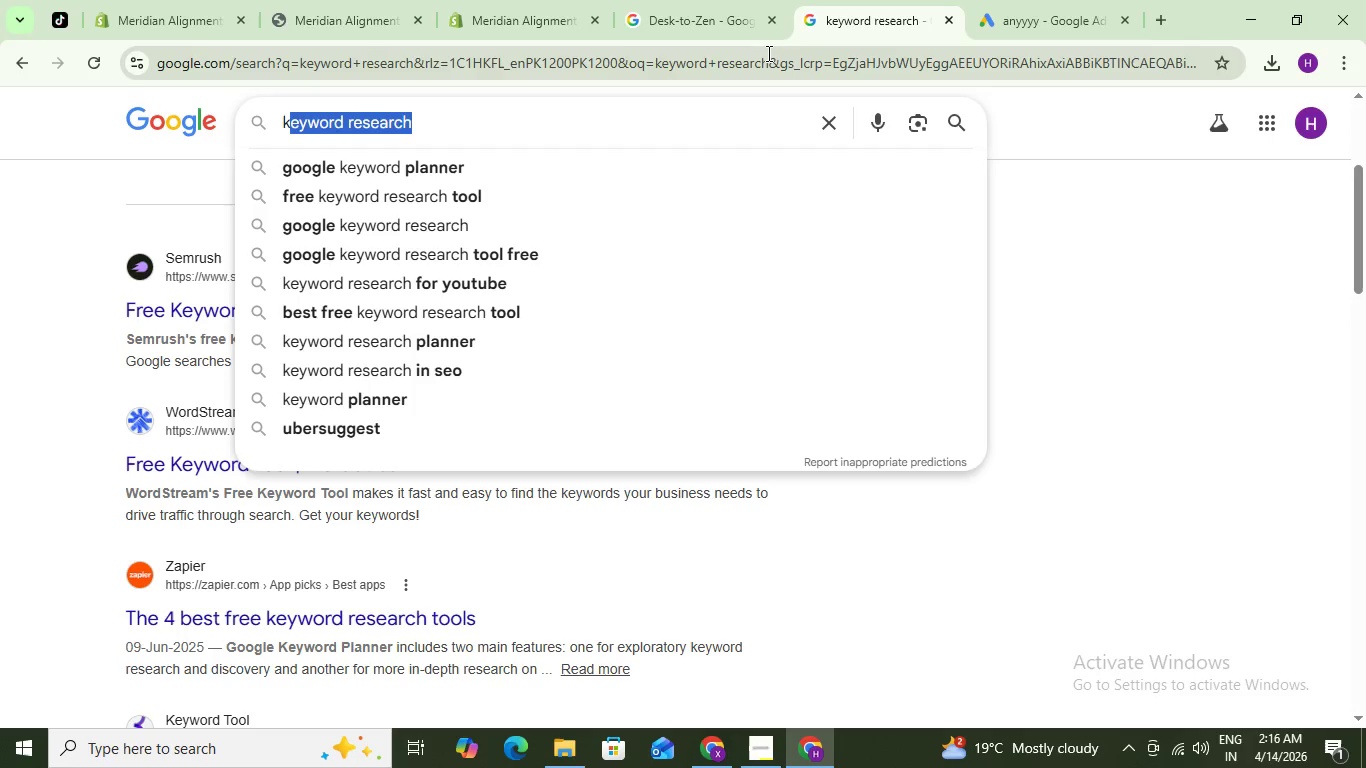 
left_click([767, 55])
 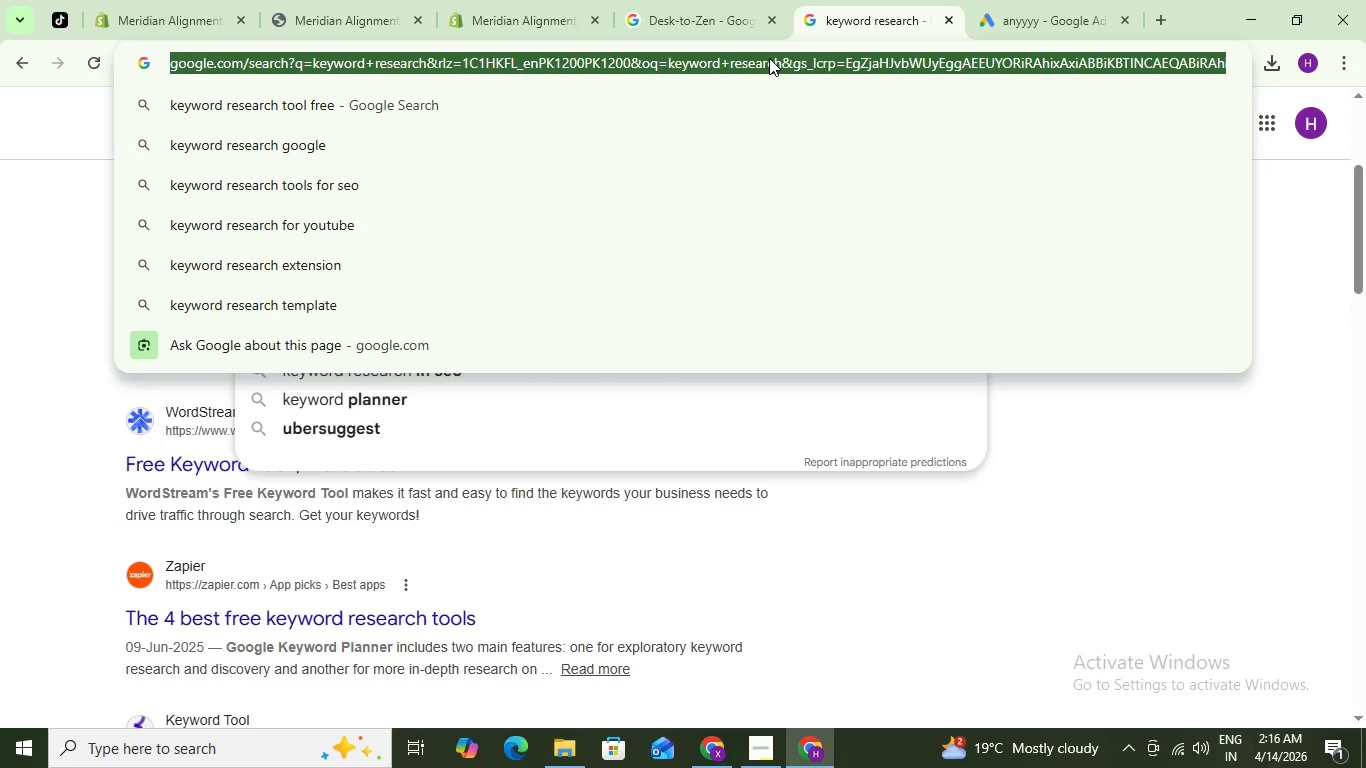 
type(meta )
 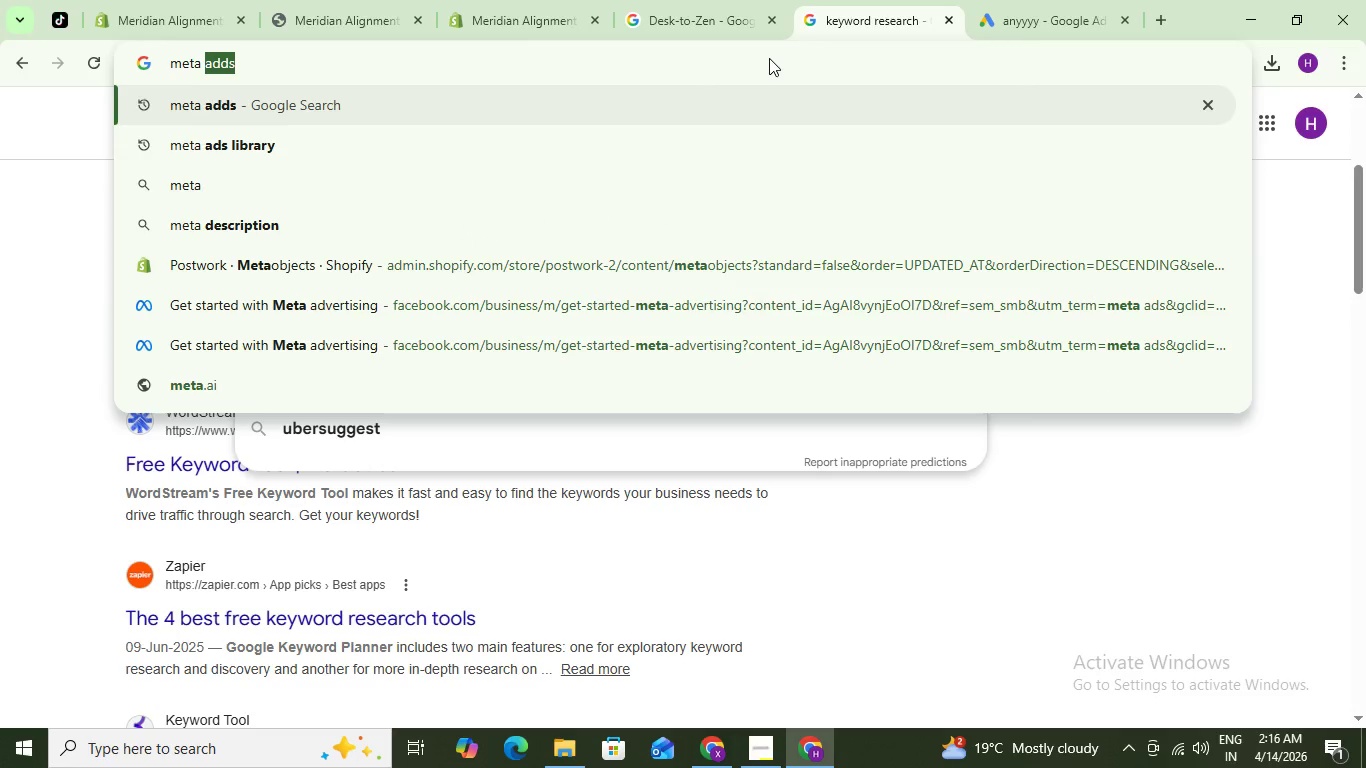 
key(ArrowDown)
 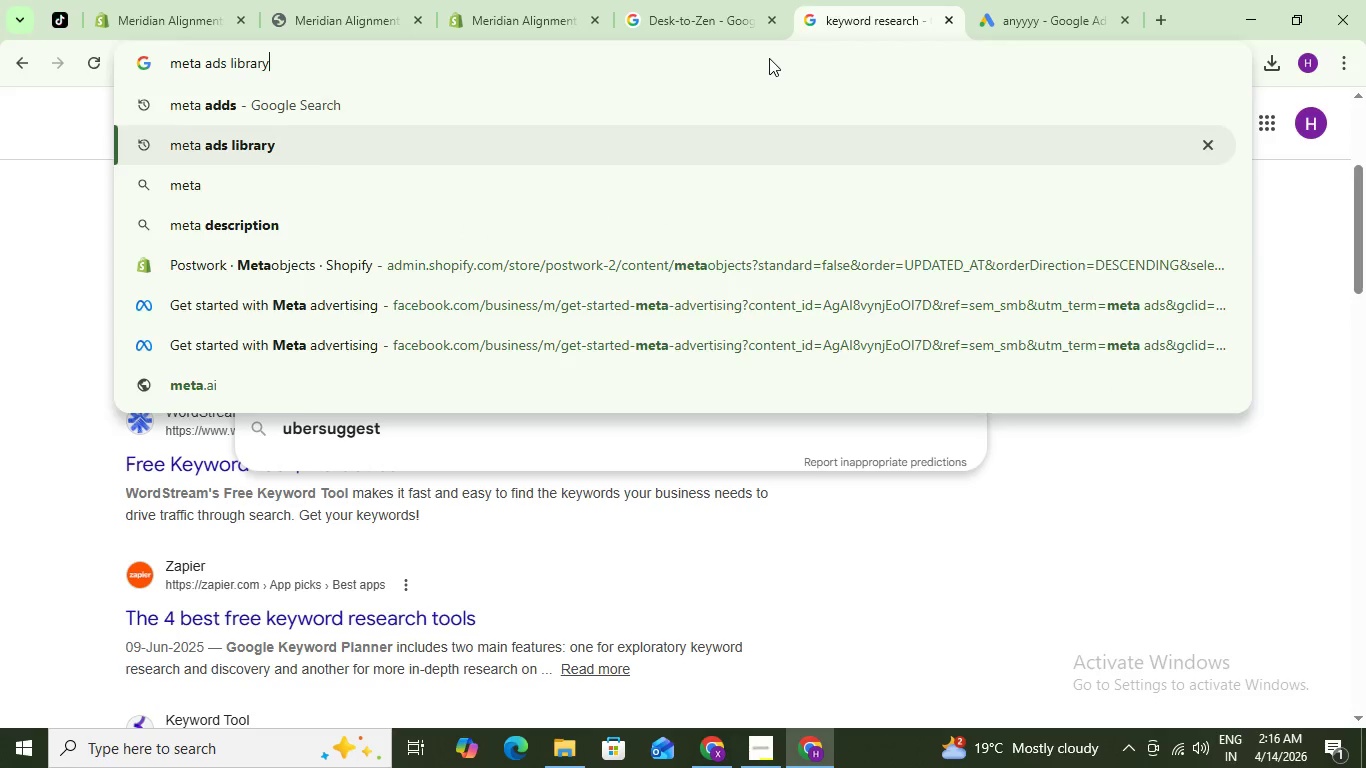 
key(Enter)
 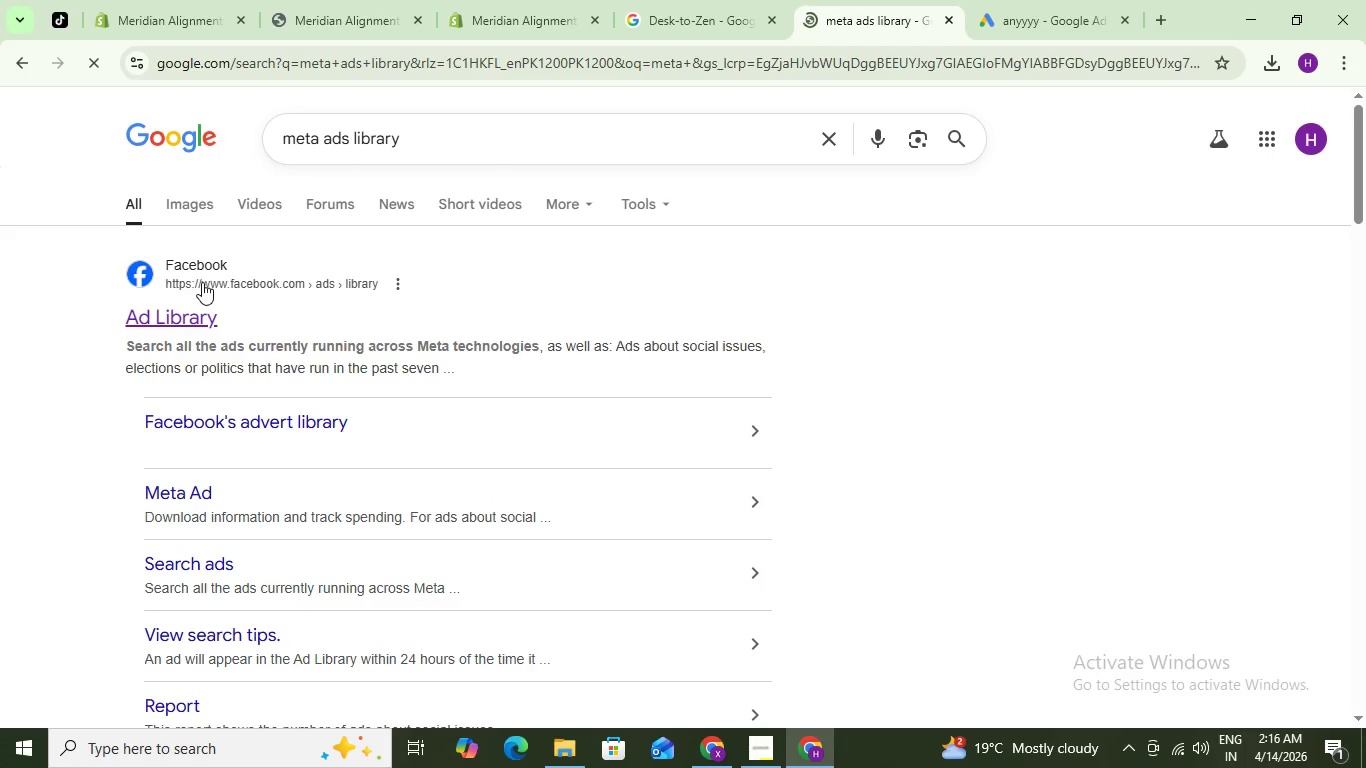 
left_click([200, 306])
 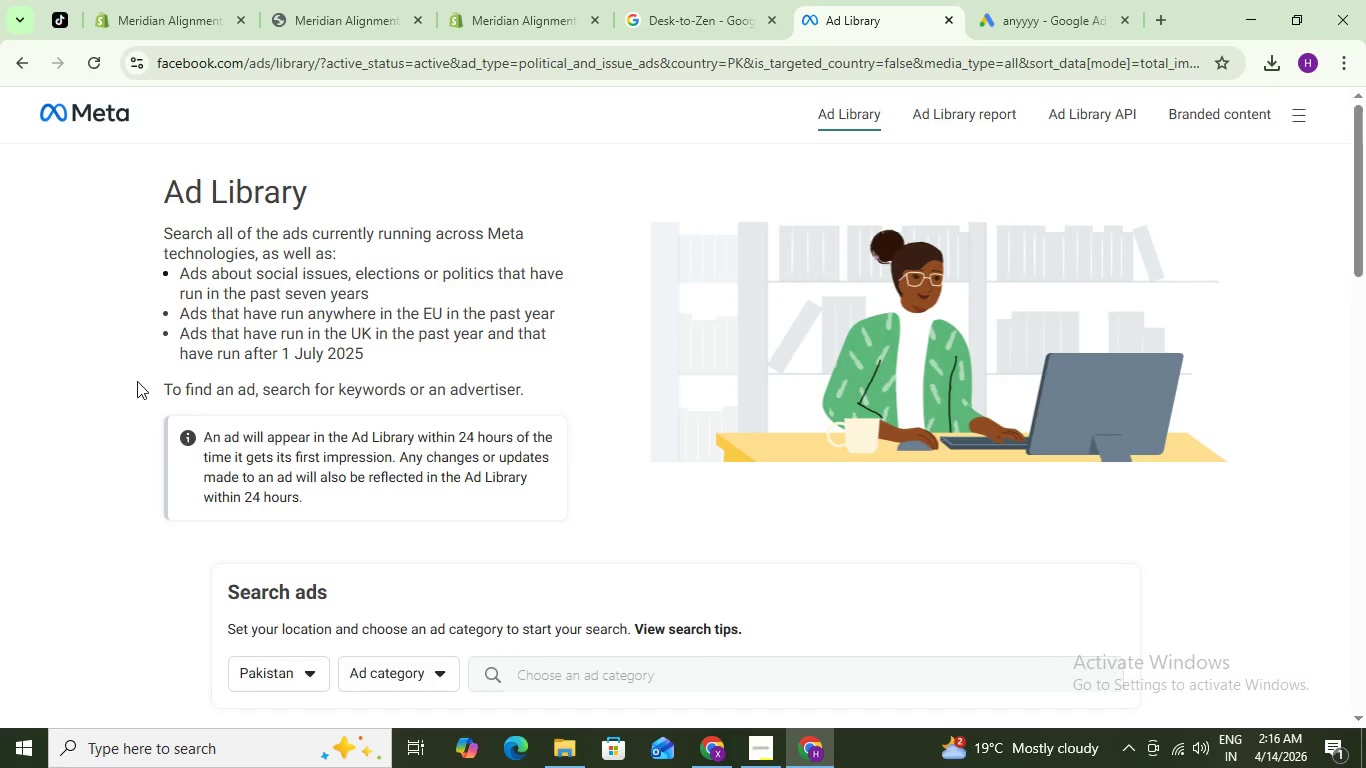 
wait(6.91)
 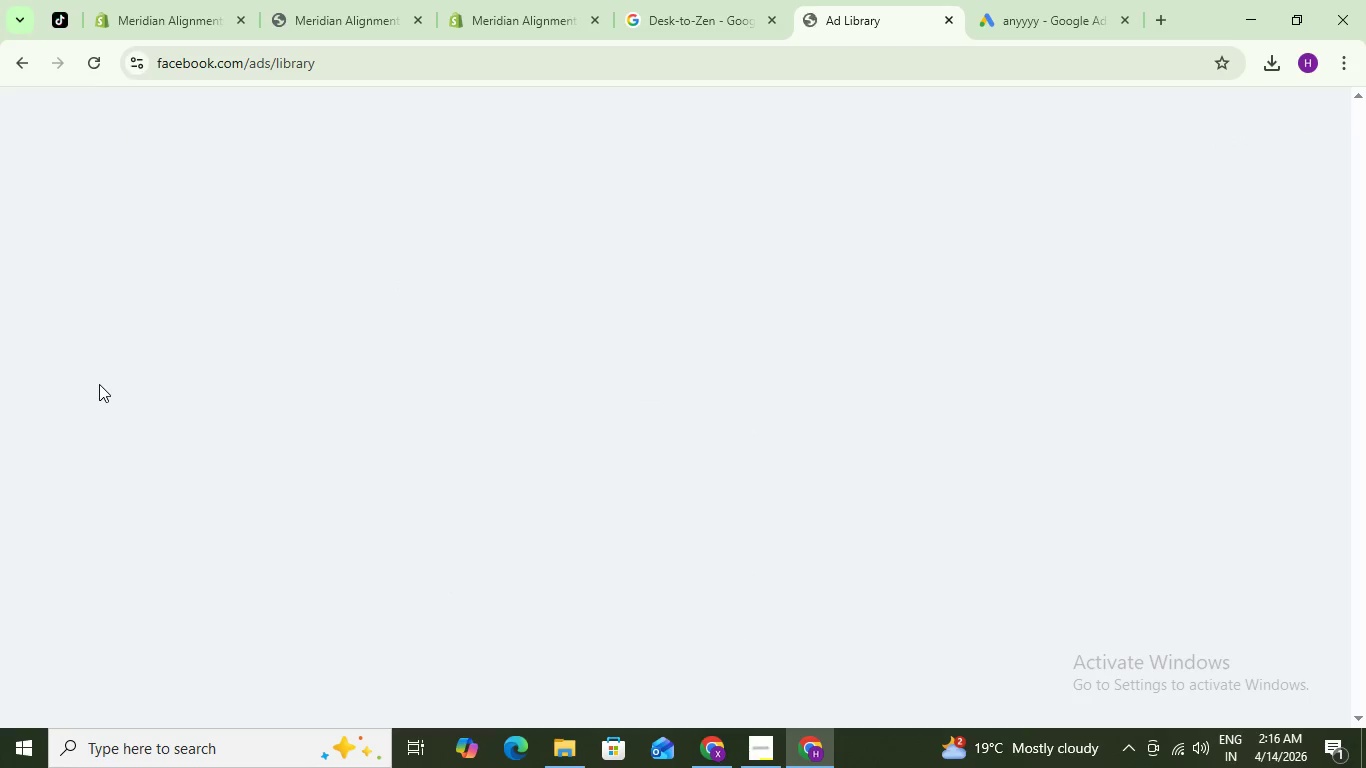 
scroll: coordinate [523, 377], scroll_direction: down, amount: 3.0
 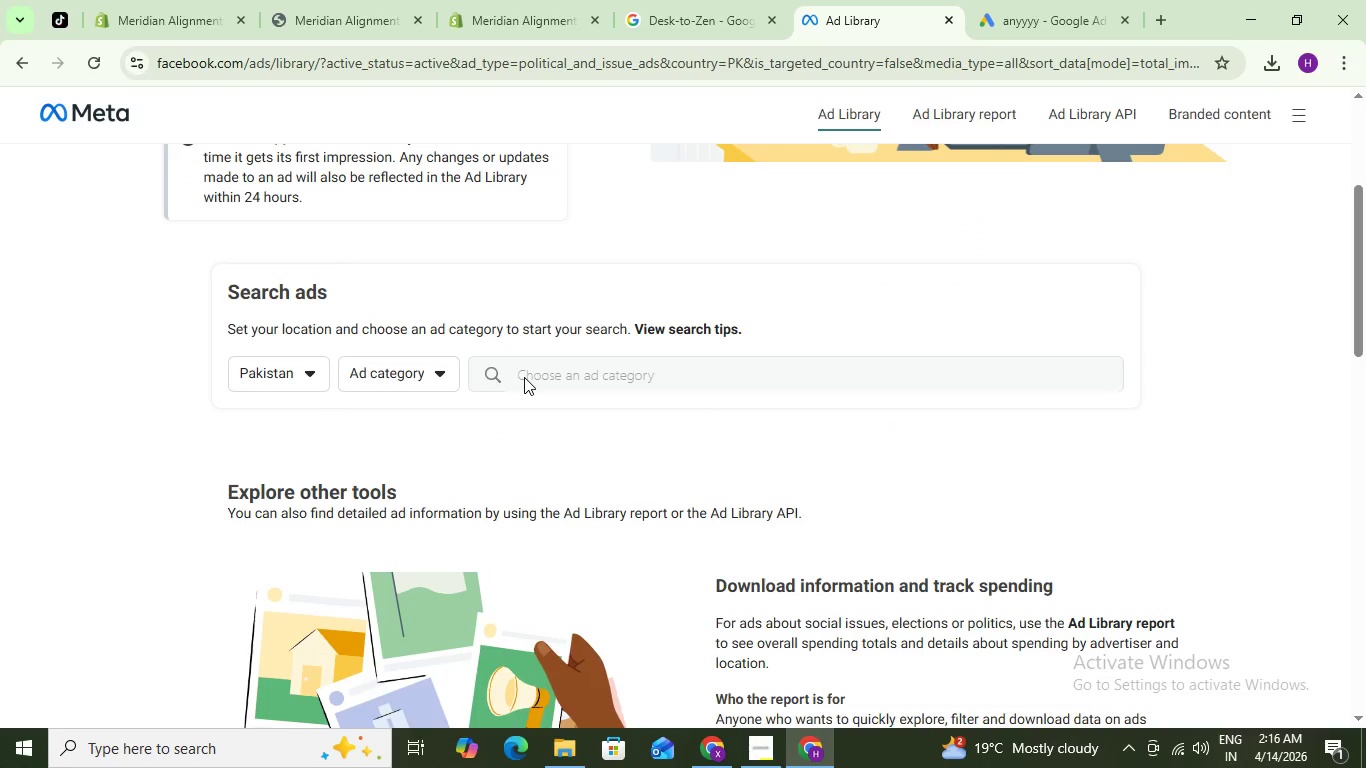 
scroll: coordinate [381, 253], scroll_direction: none, amount: 0.0
 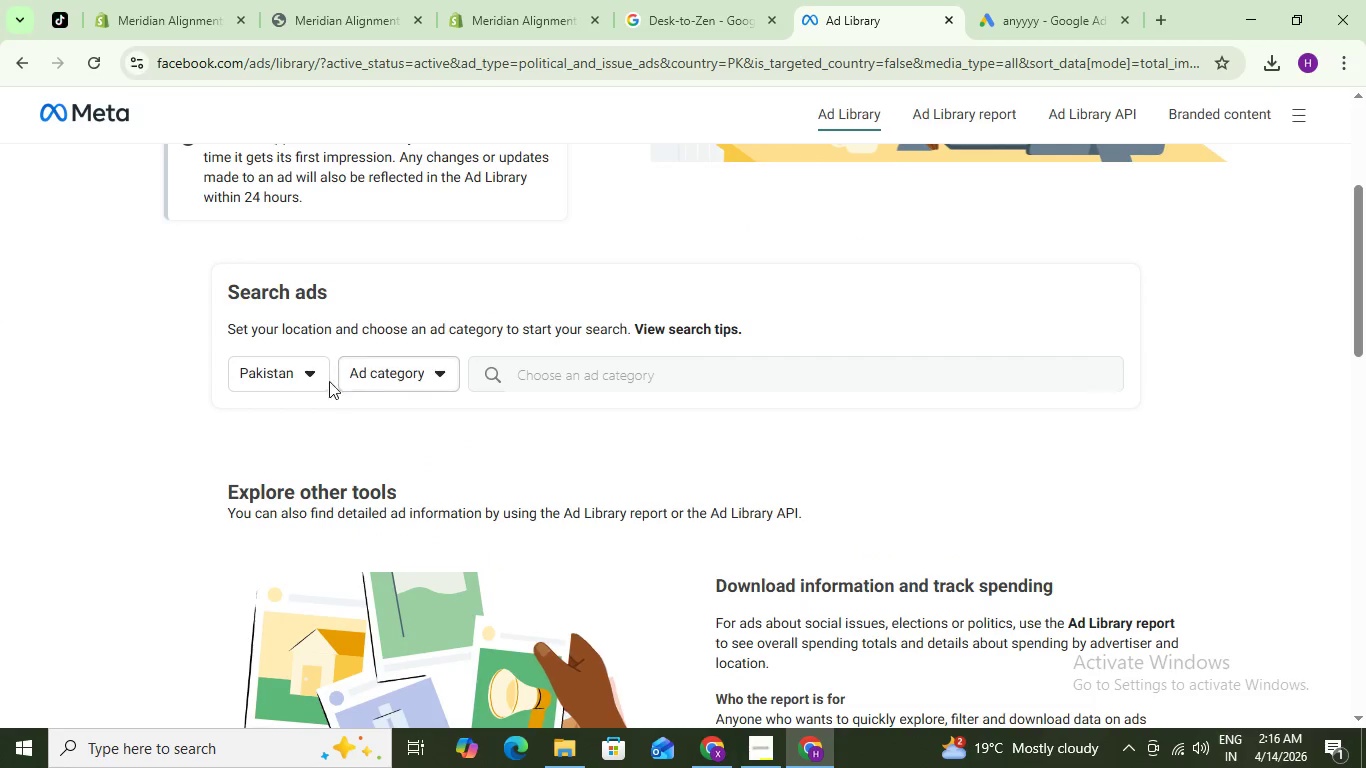 
left_click([308, 368])
 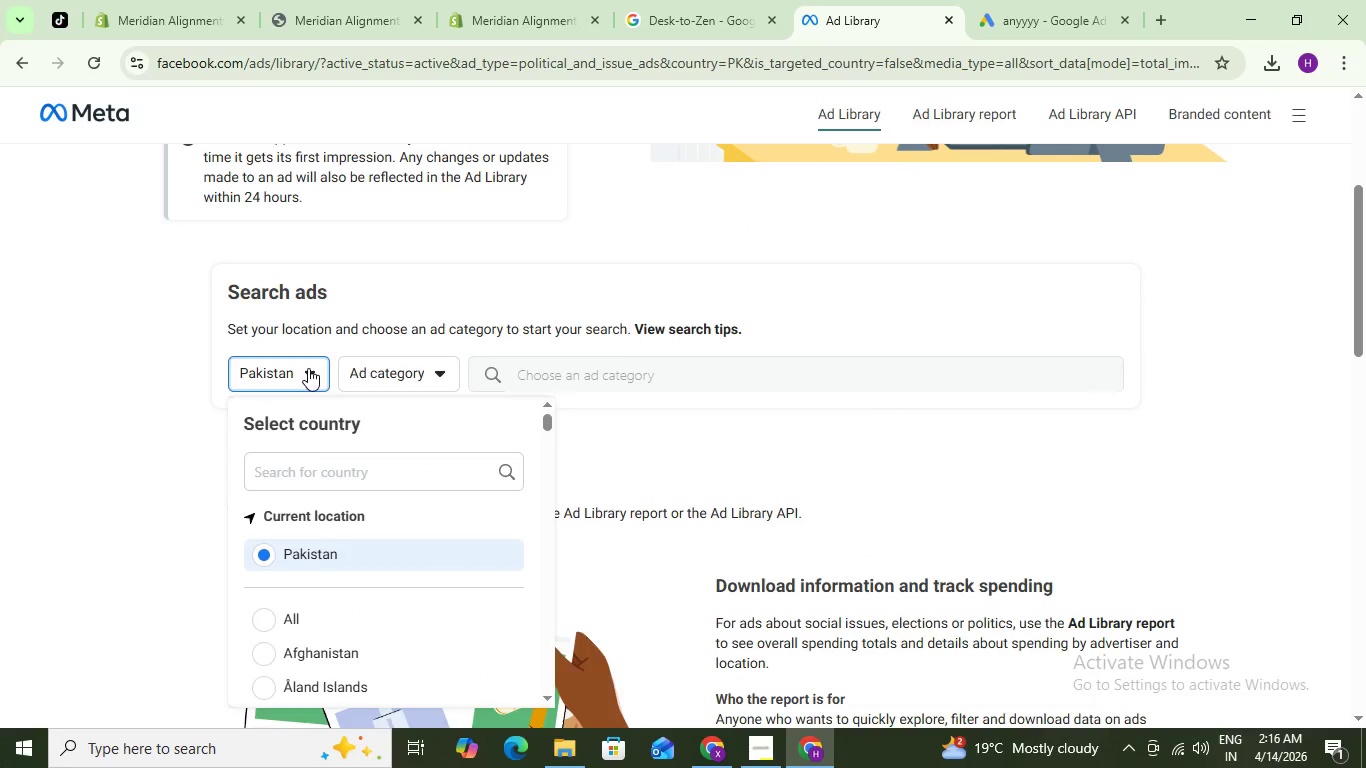 
left_click([315, 379])
 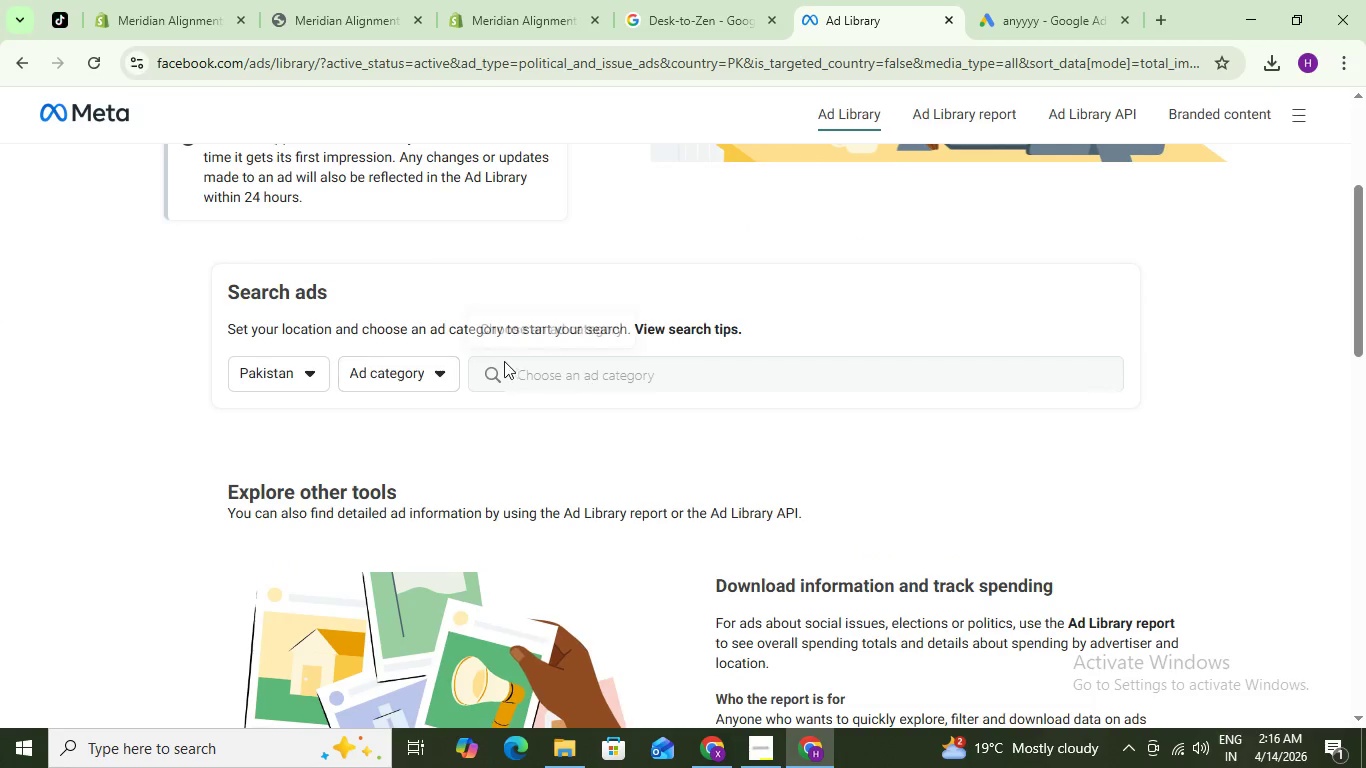 
left_click([451, 371])
 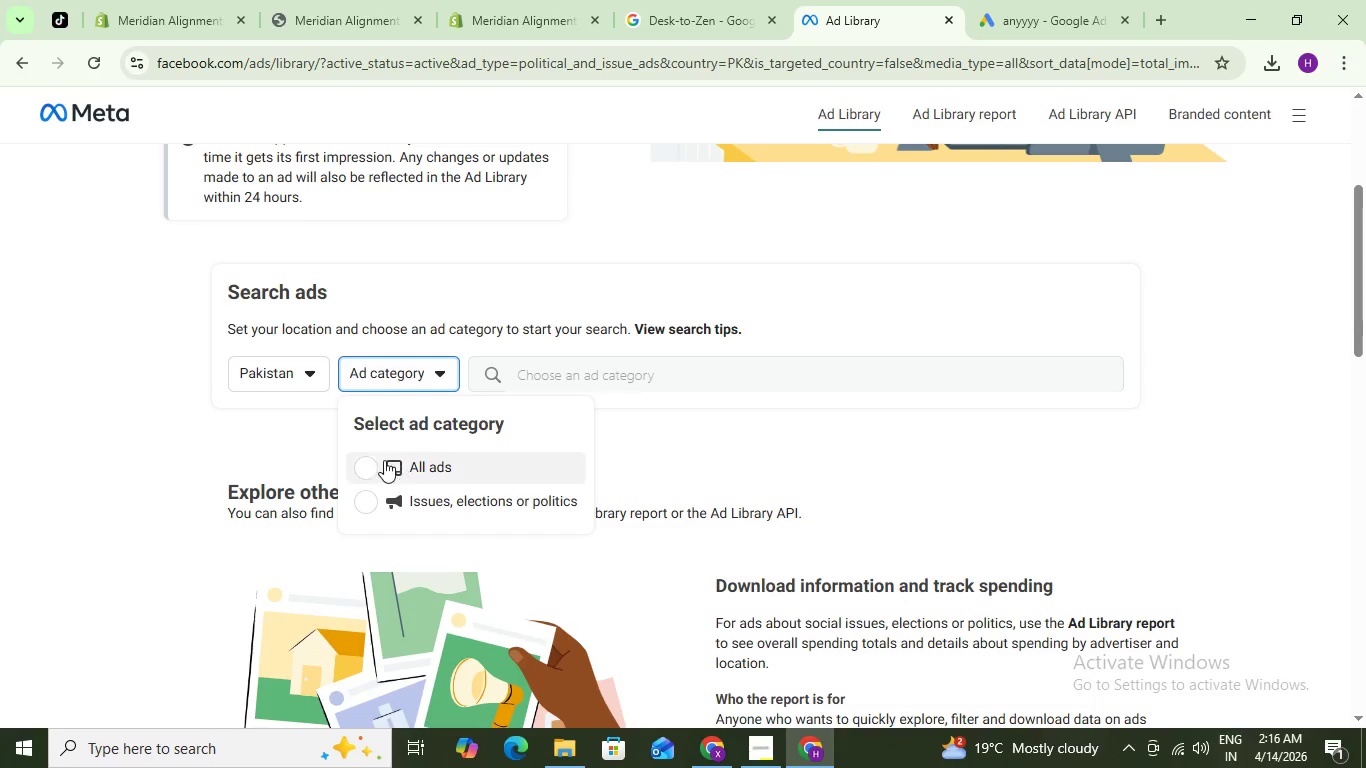 
left_click([373, 460])
 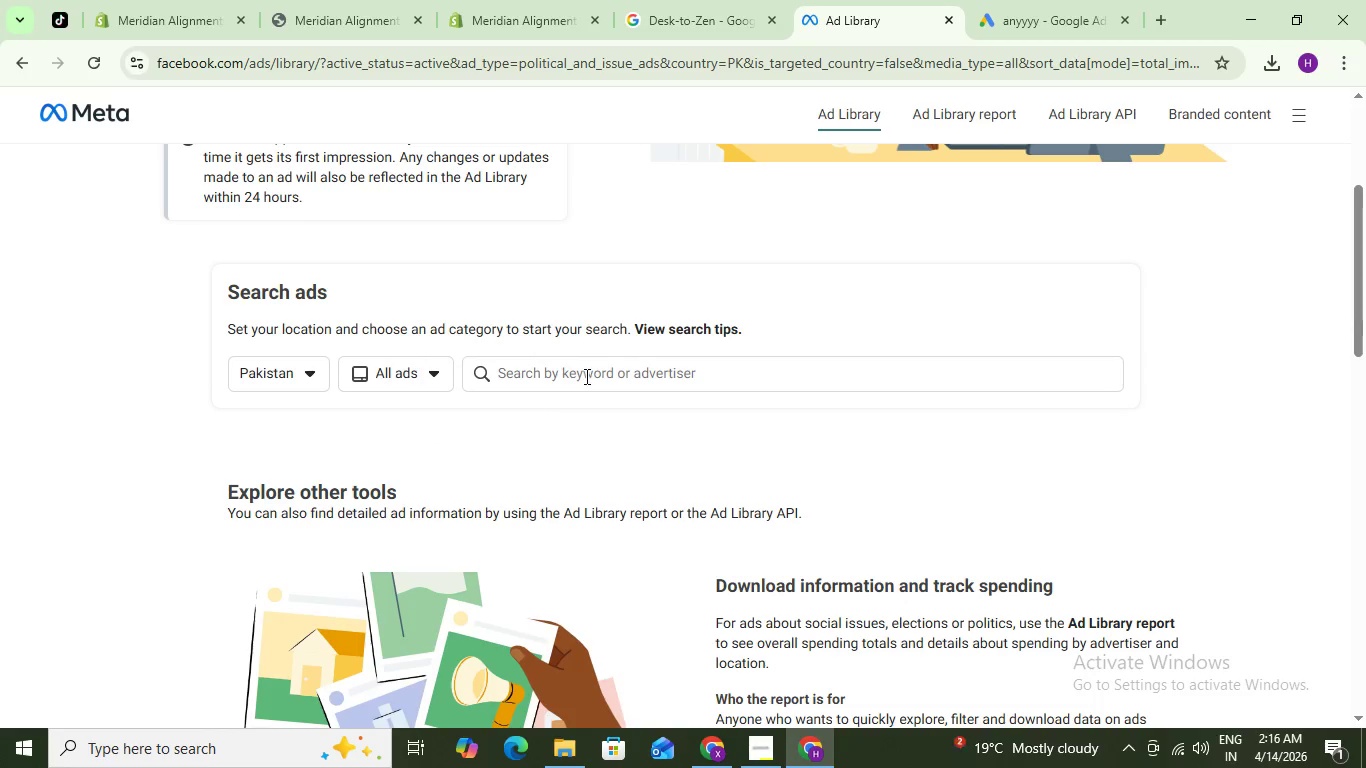 
left_click([587, 373])
 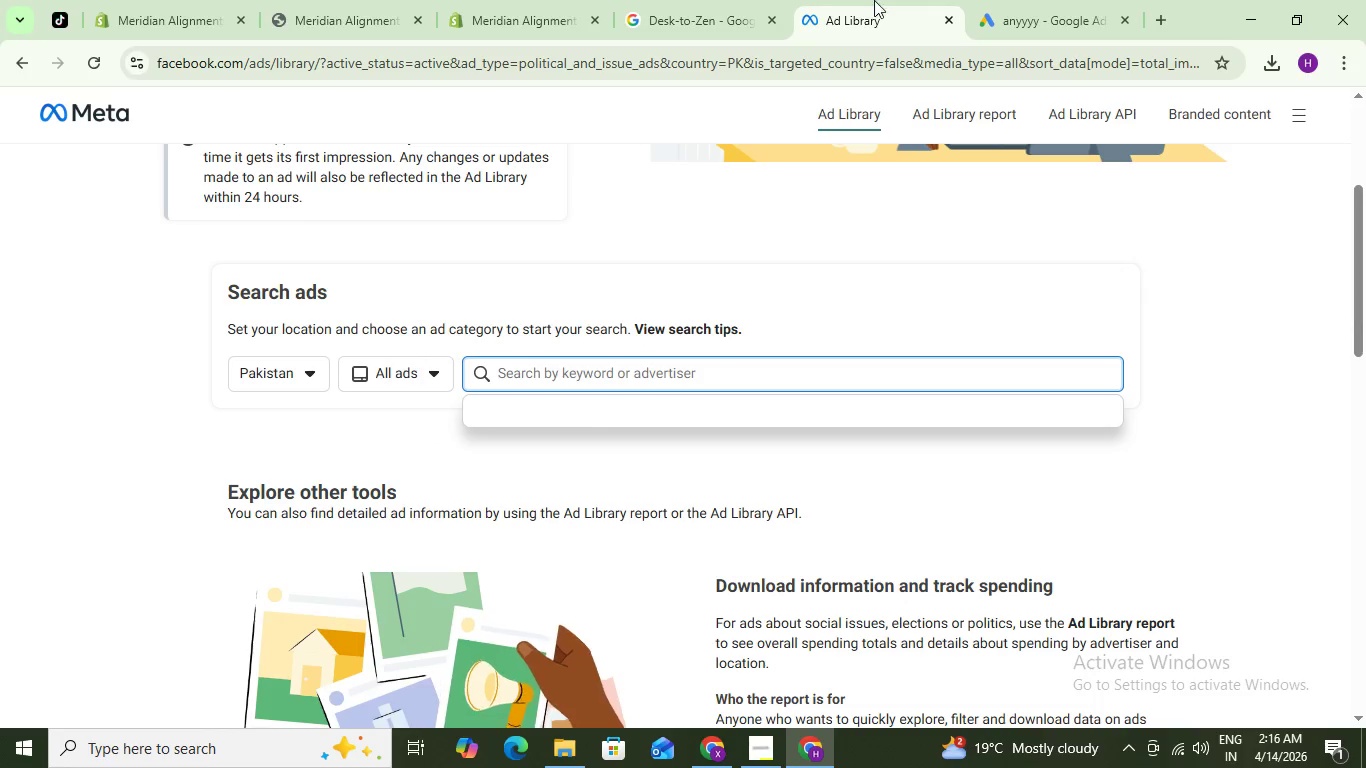 
left_click_drag(start_coordinate=[839, 15], to_coordinate=[644, 2])
 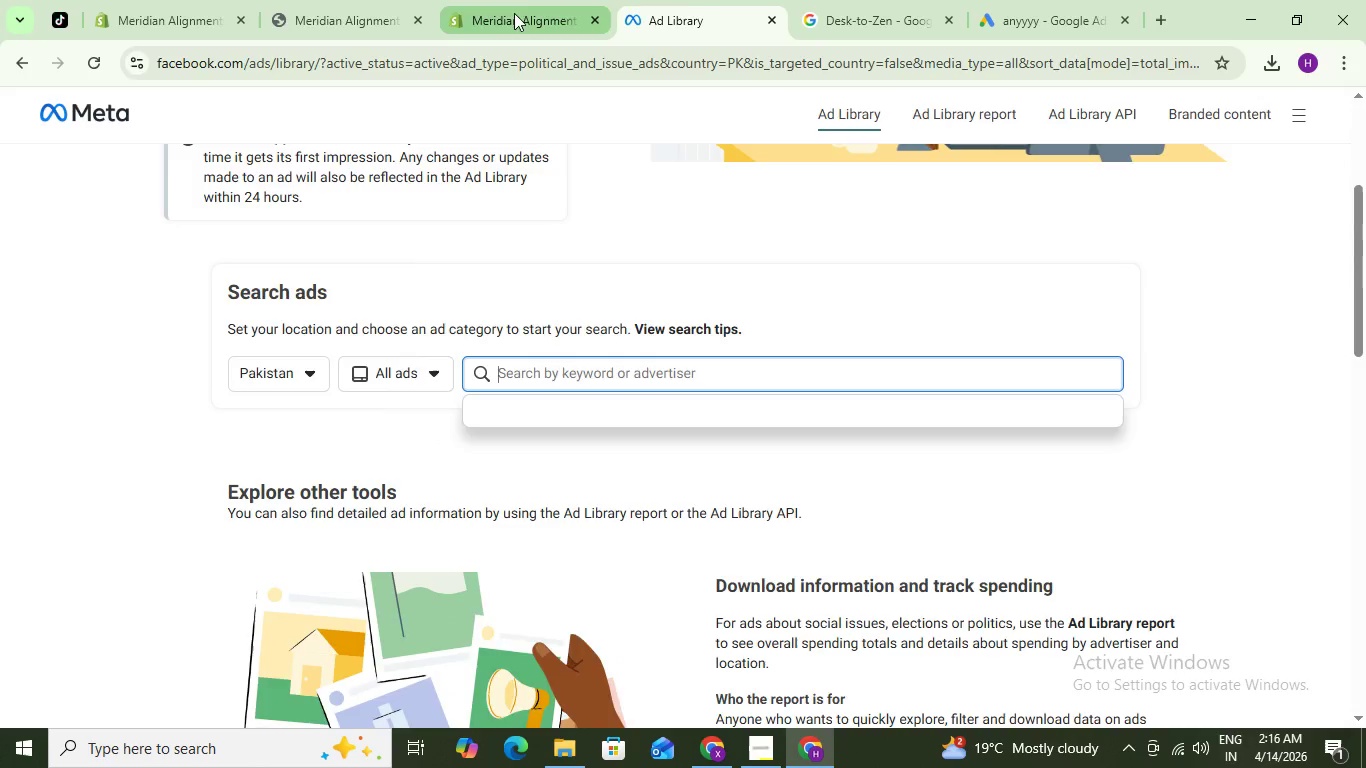 
left_click([521, 6])
 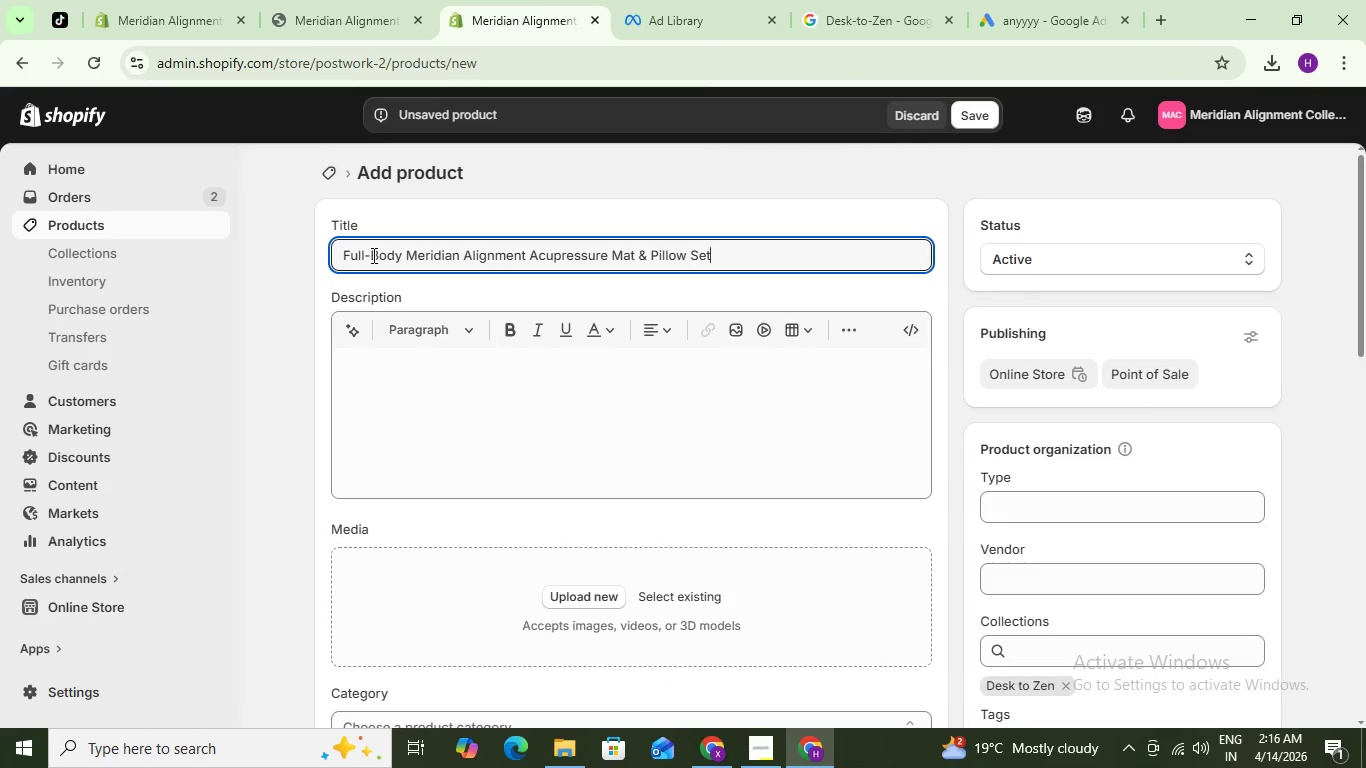 
wait(5.58)
 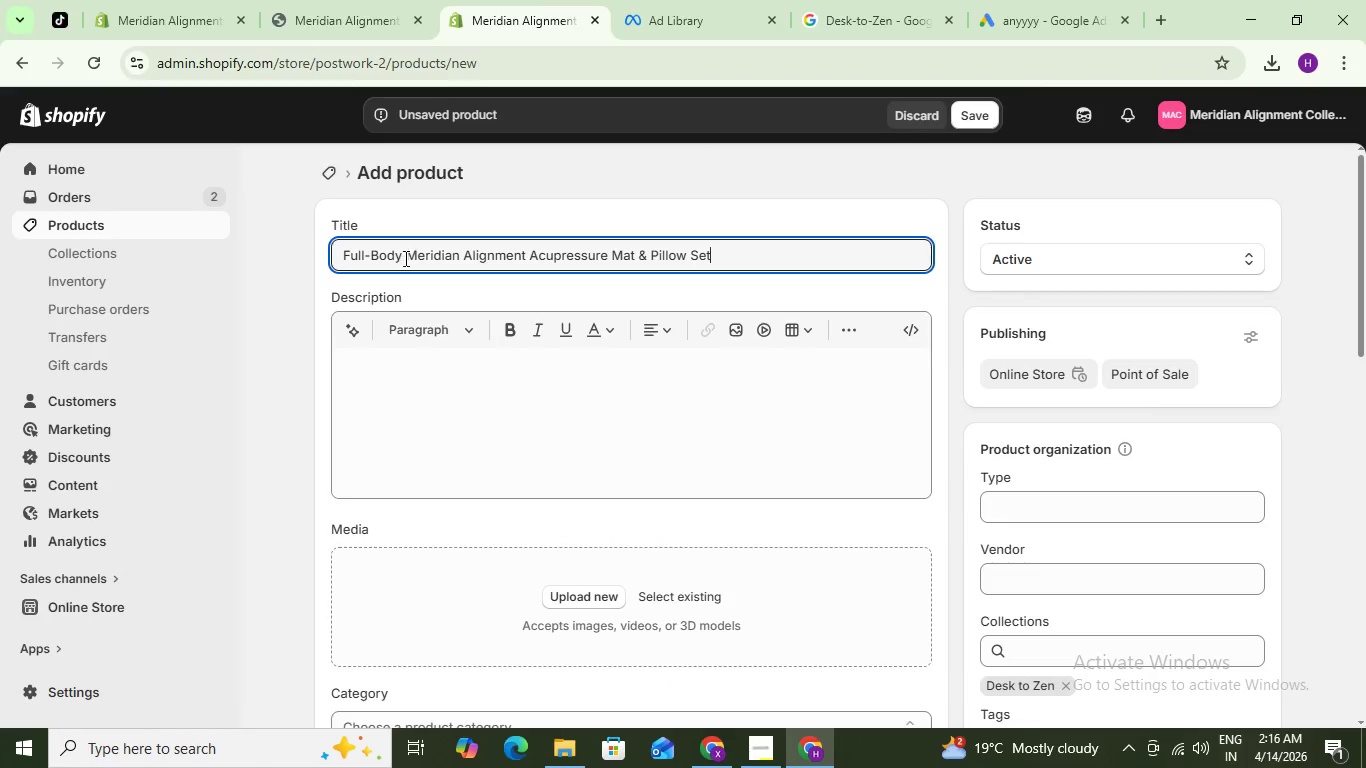 
left_click_drag(start_coordinate=[402, 255], to_coordinate=[637, 253])
 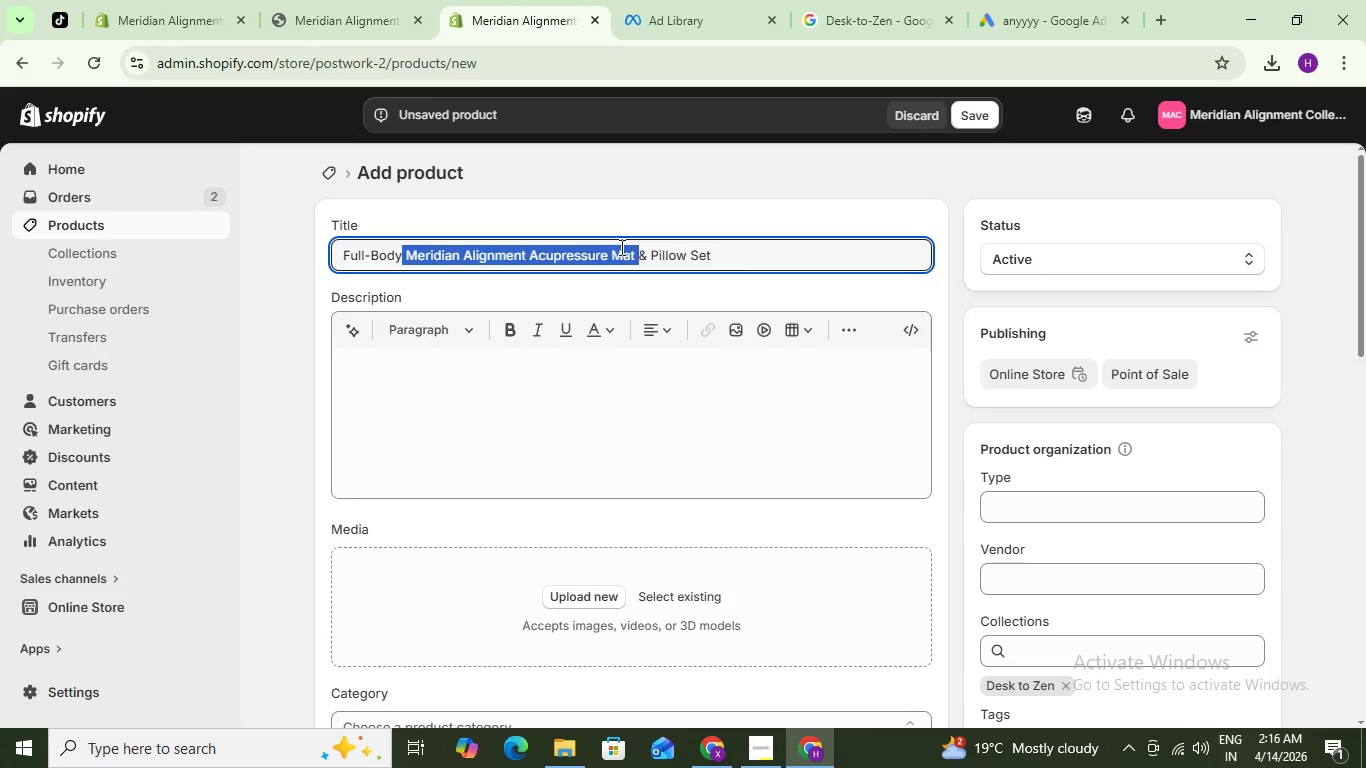 
key(Control+C)
 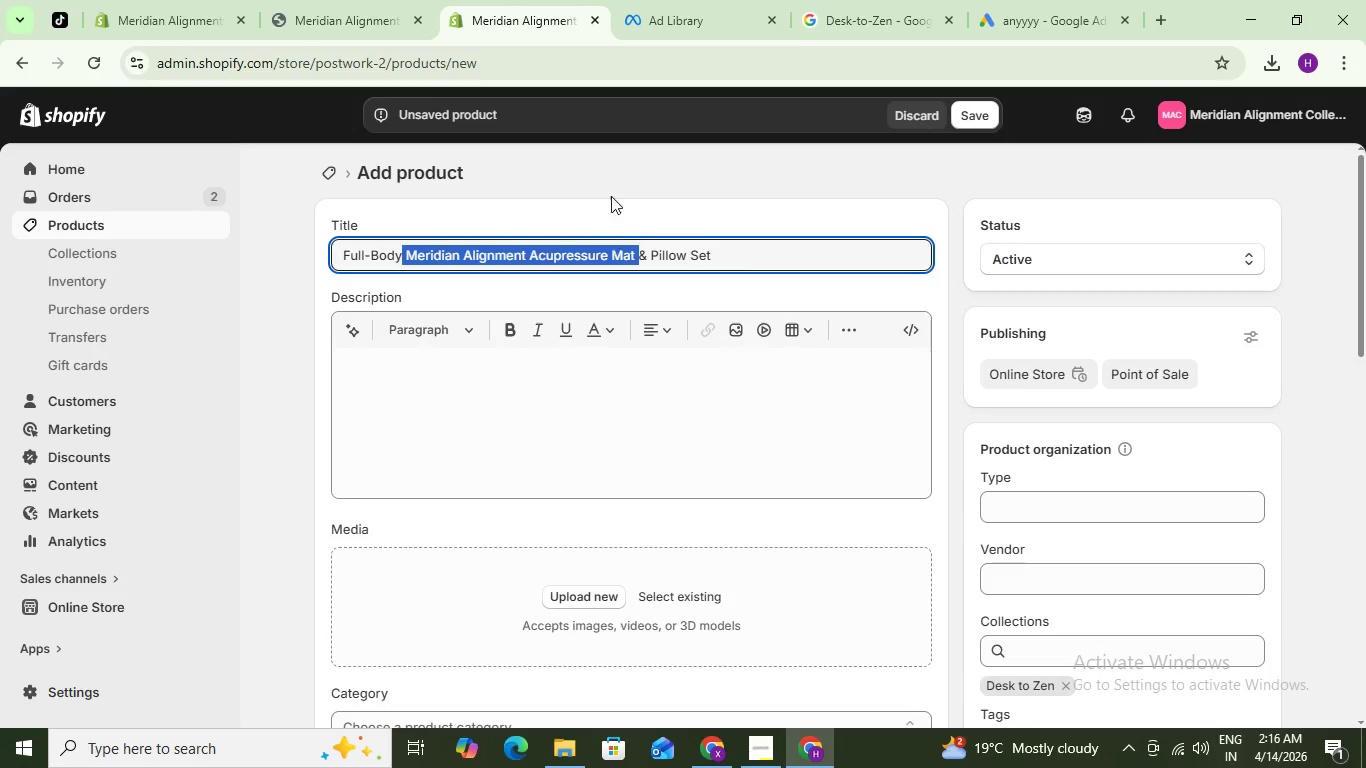 
key(Control+C)
 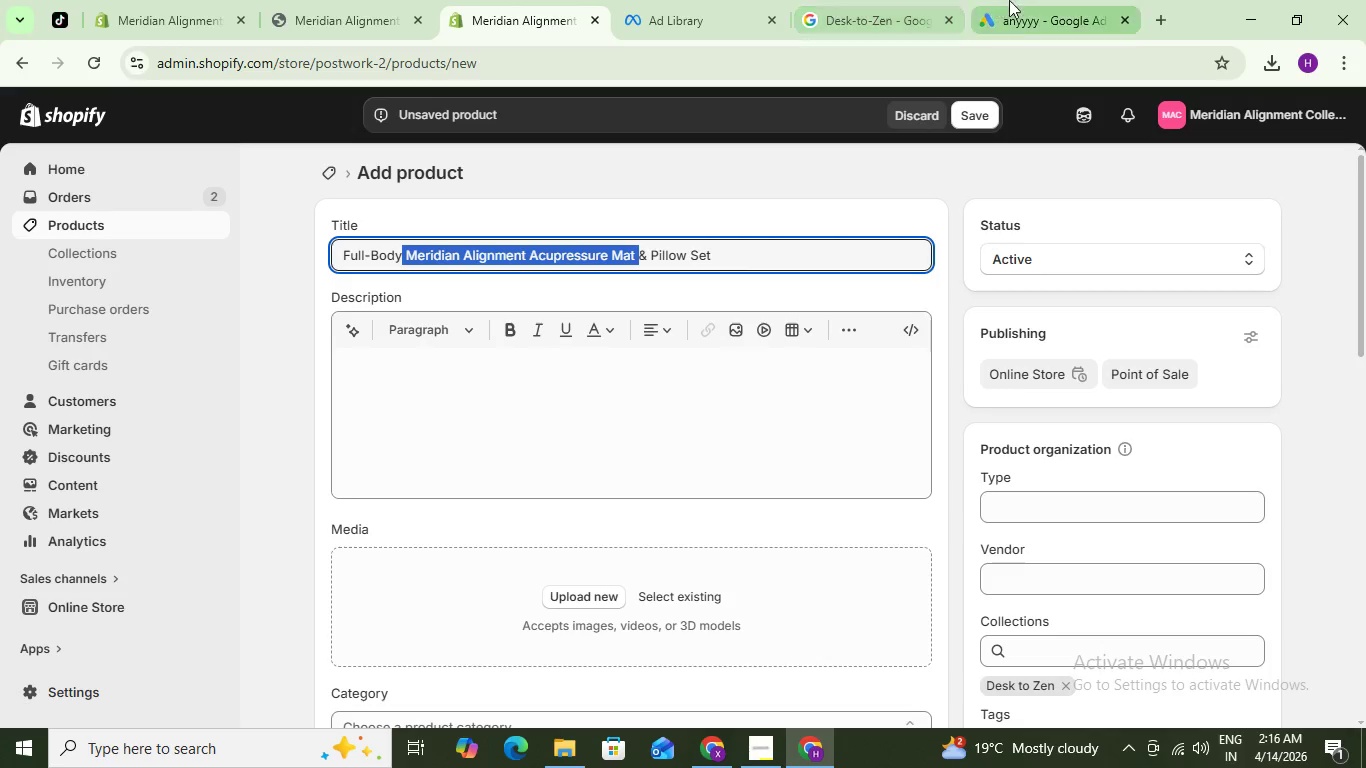 
left_click([1020, 0])
 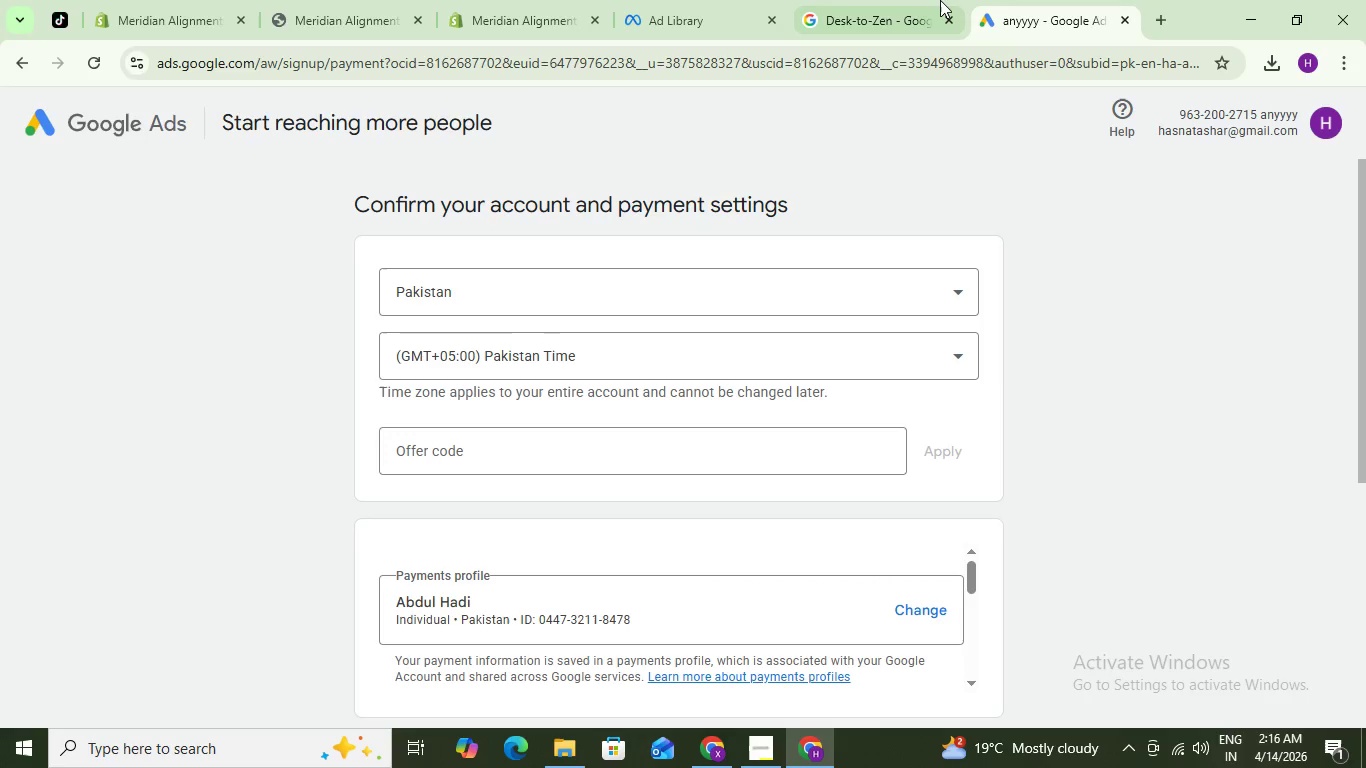 
left_click([941, 0])
 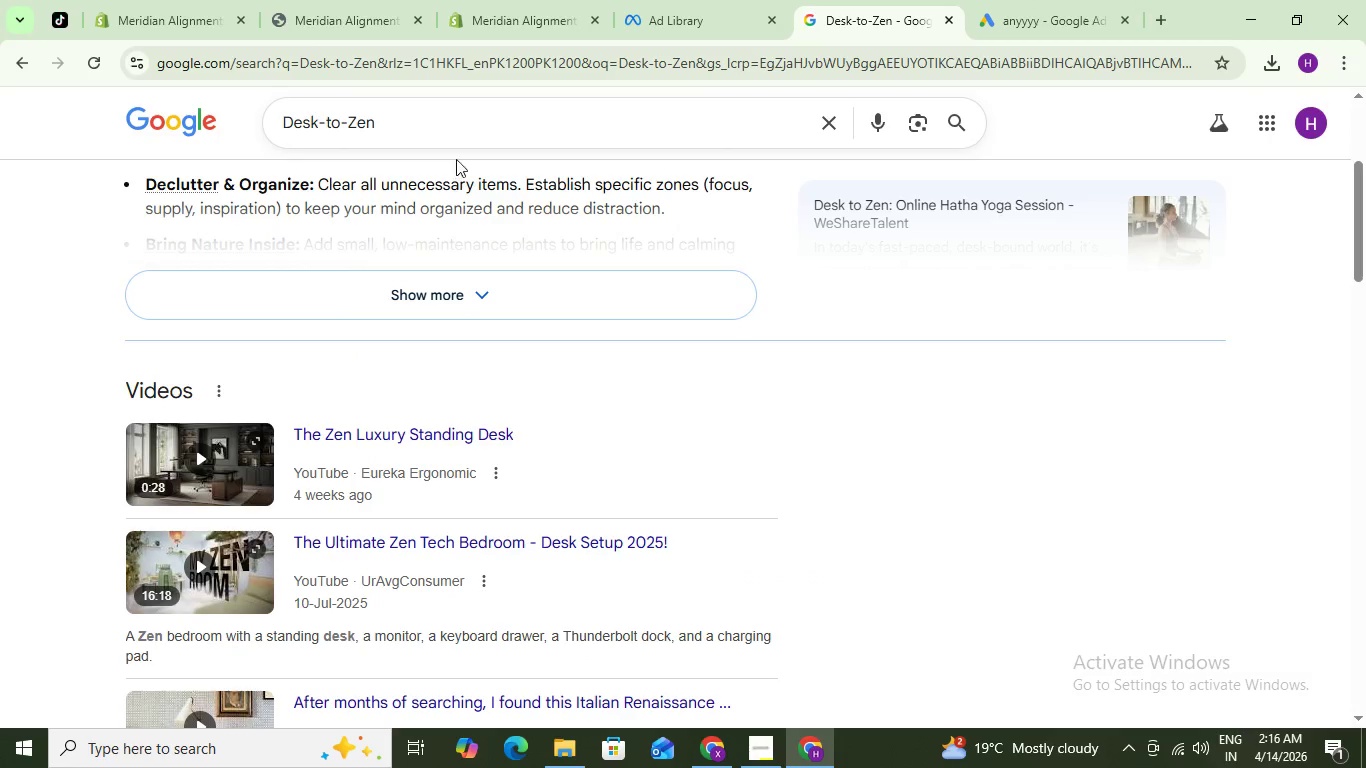 
scroll: coordinate [456, 300], scroll_direction: up, amount: 6.0
 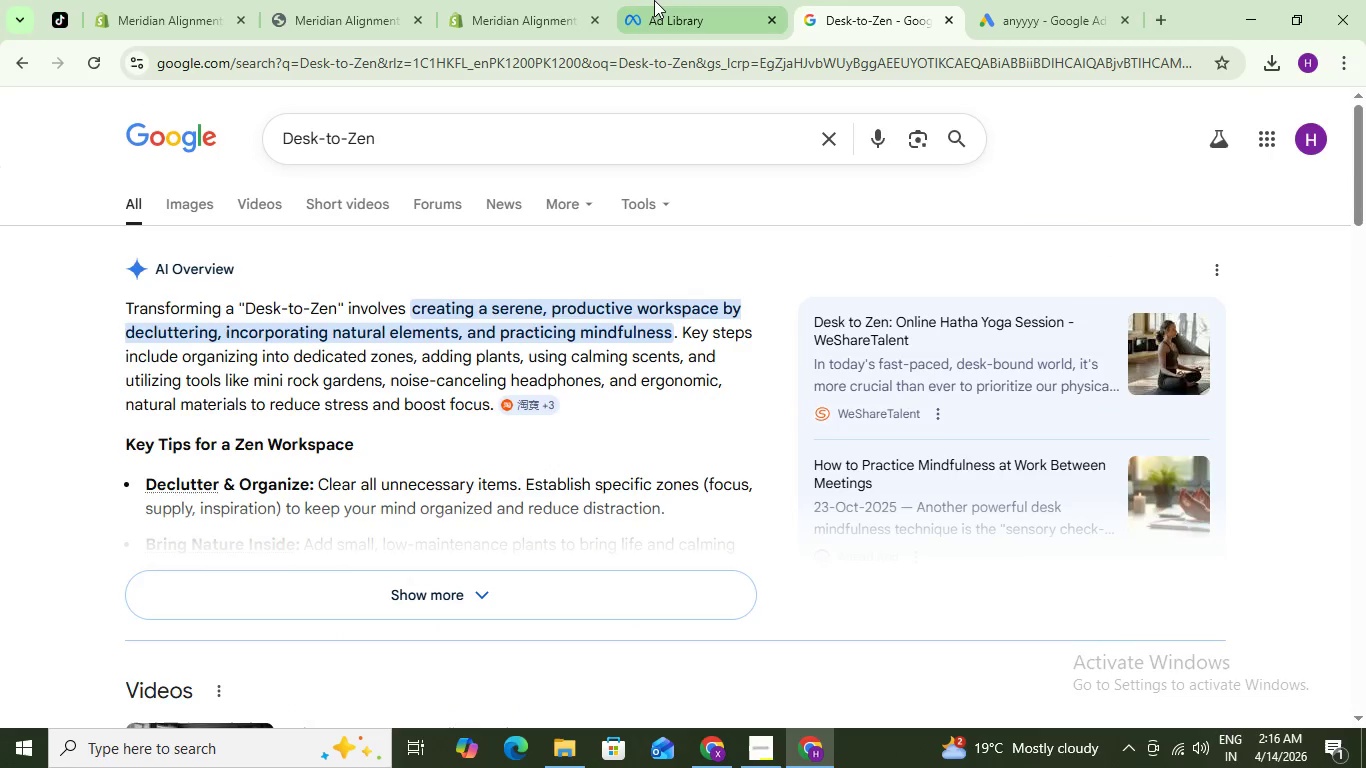 
left_click([654, 0])
 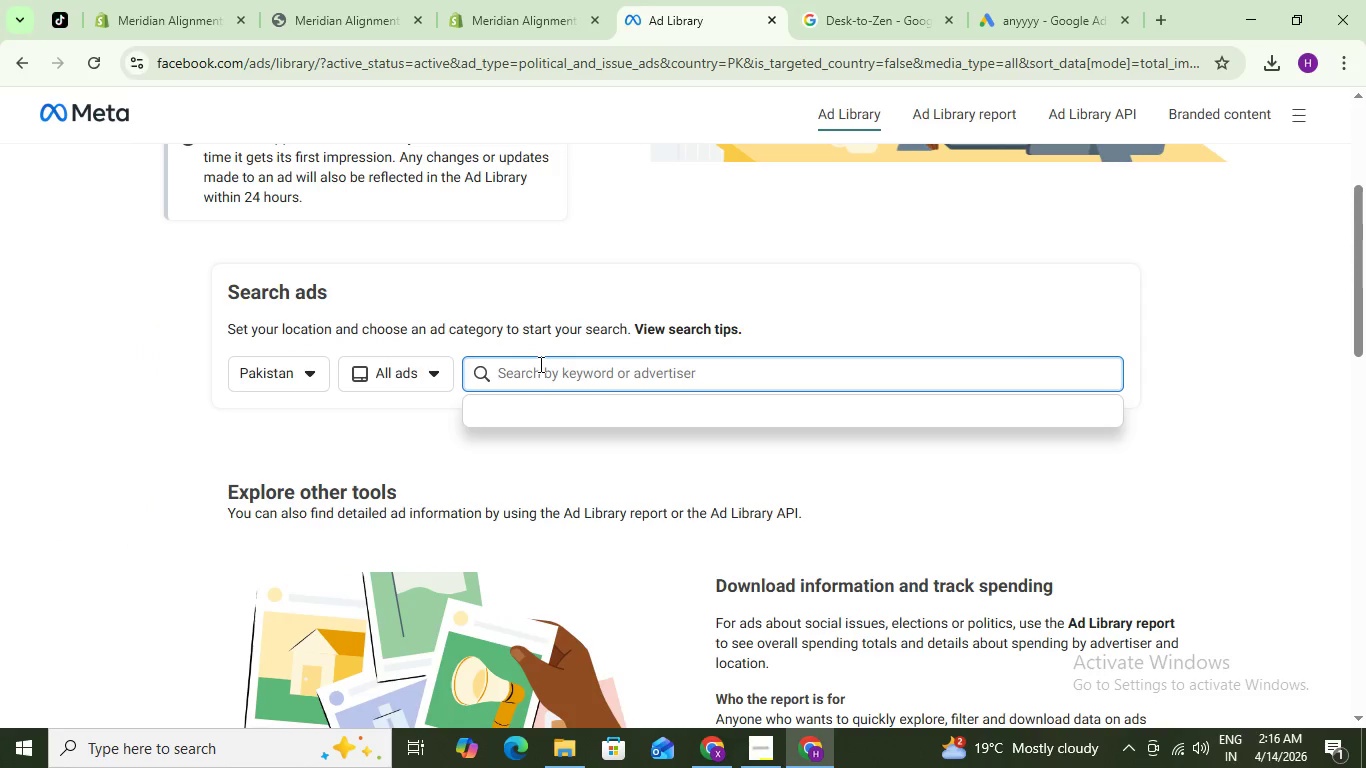 
key(Control+V)
 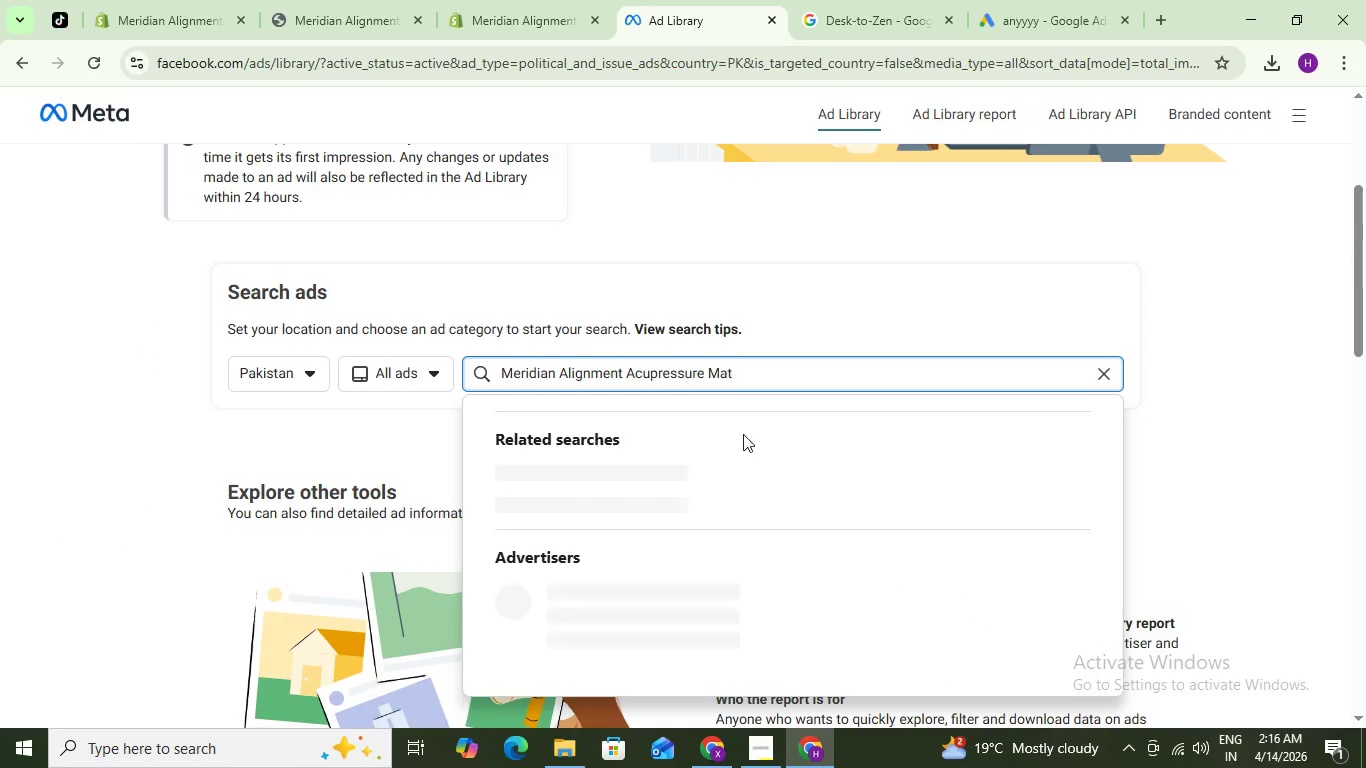 
key(Enter)
 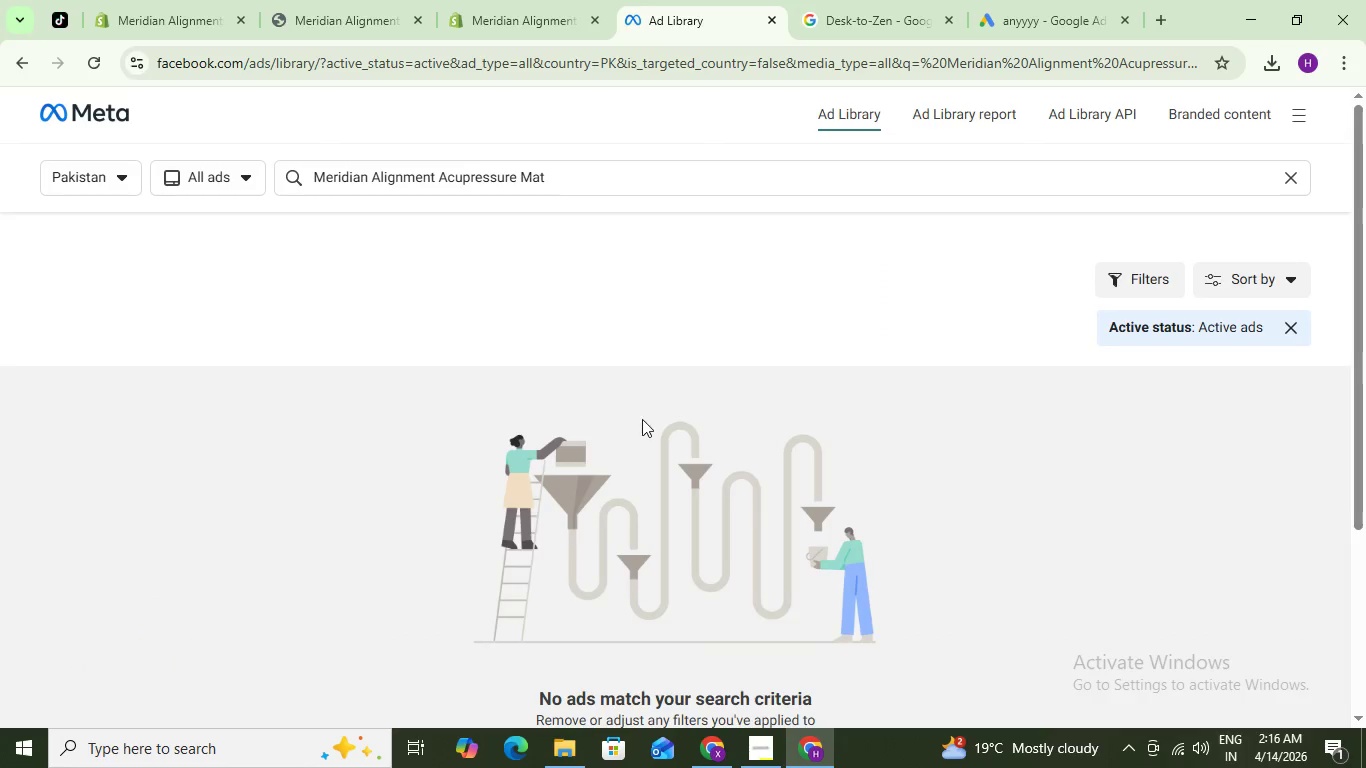 
scroll: coordinate [636, 429], scroll_direction: down, amount: 2.0
 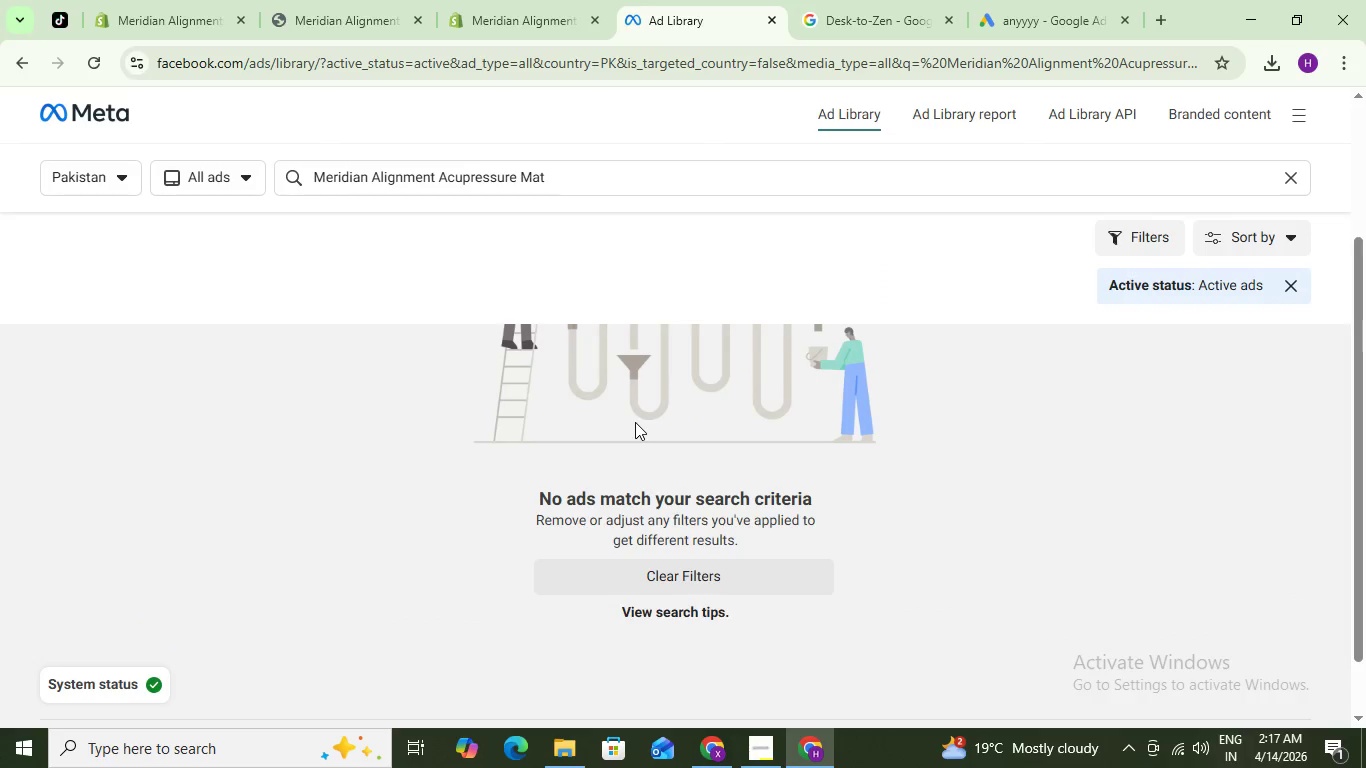 
scroll: coordinate [635, 422], scroll_direction: up, amount: 5.0
 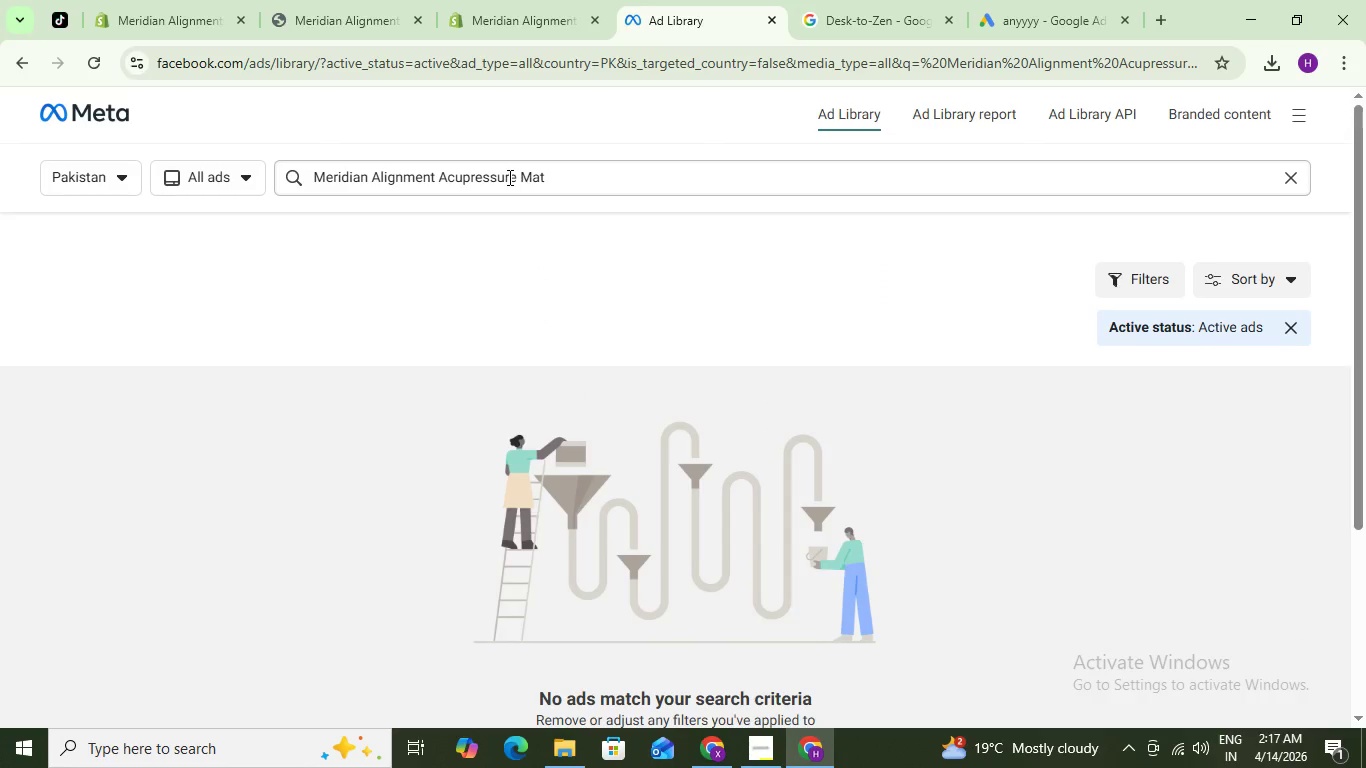 
left_click_drag(start_coordinate=[517, 182], to_coordinate=[372, 183])
 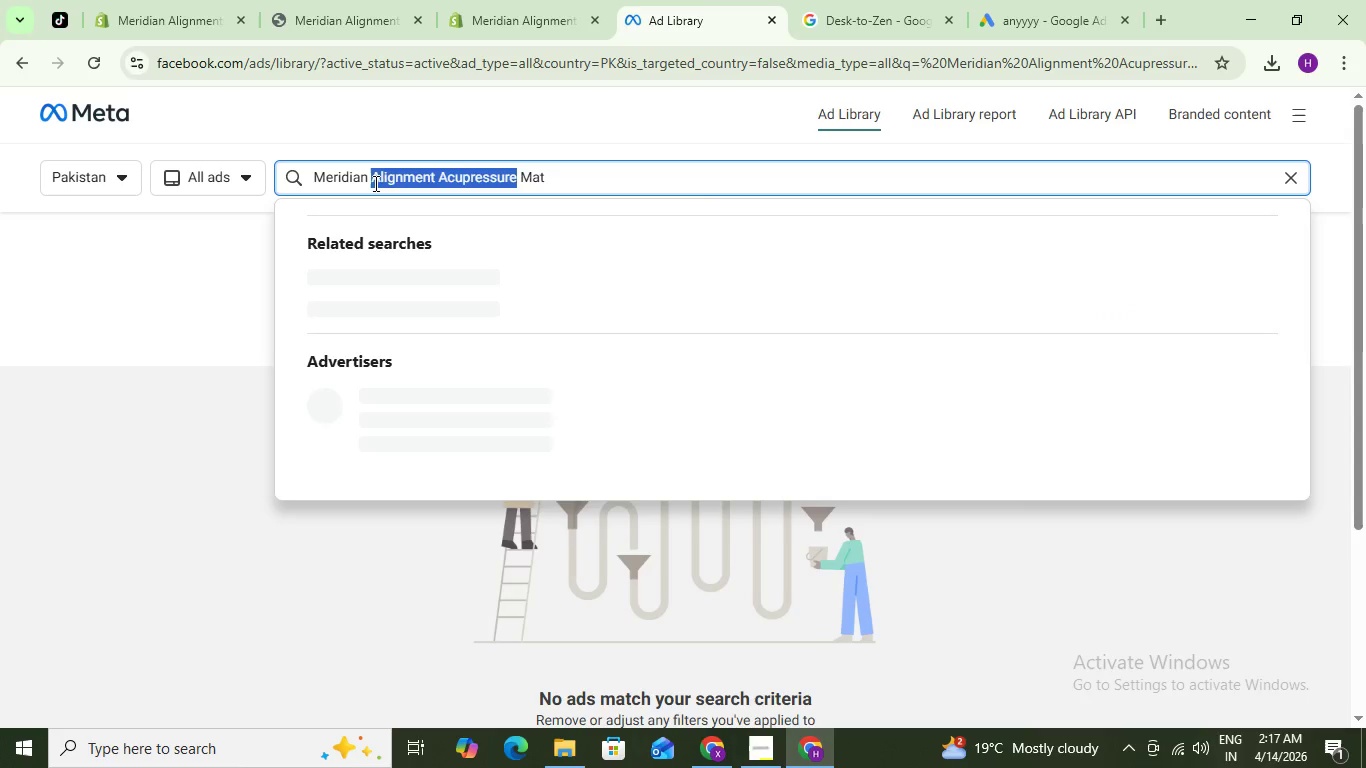 
key(Backspace)
 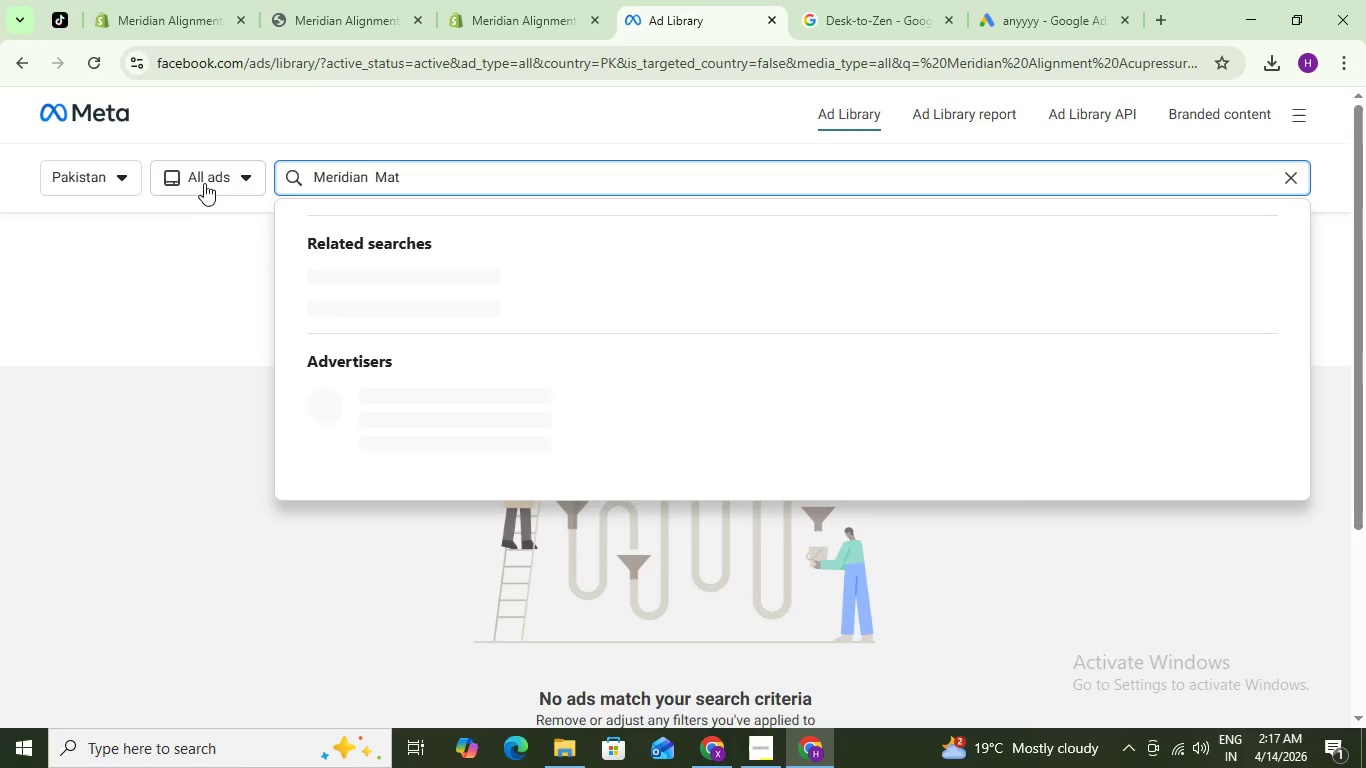 
key(Enter)
 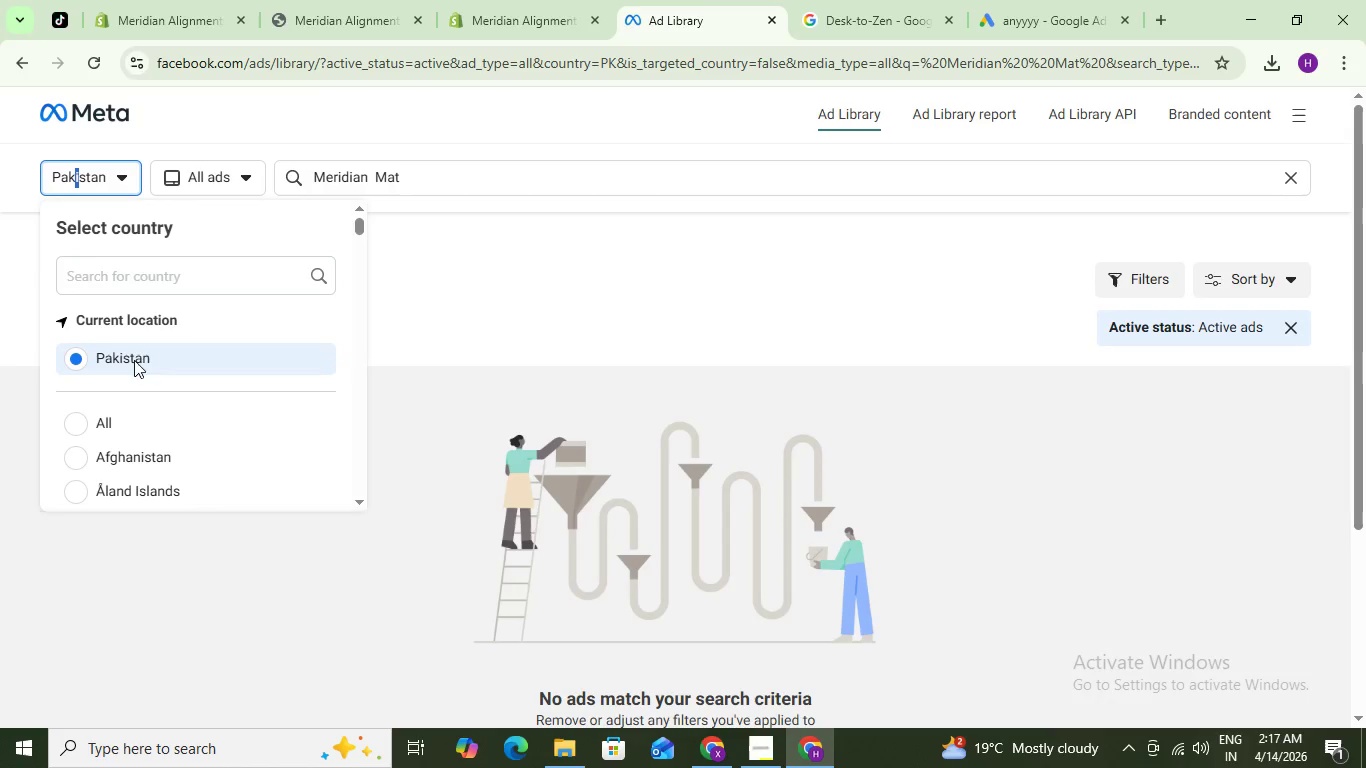 
left_click([77, 425])
 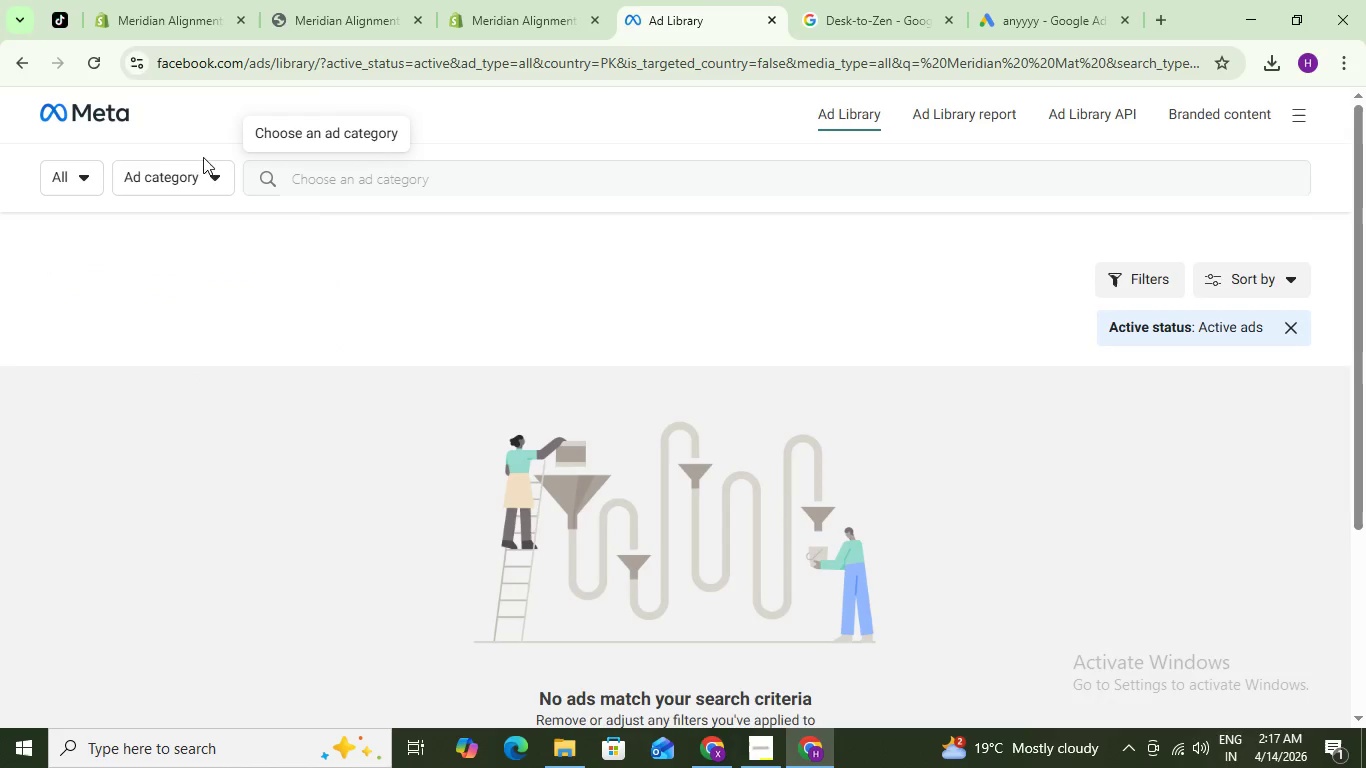 
left_click([200, 169])
 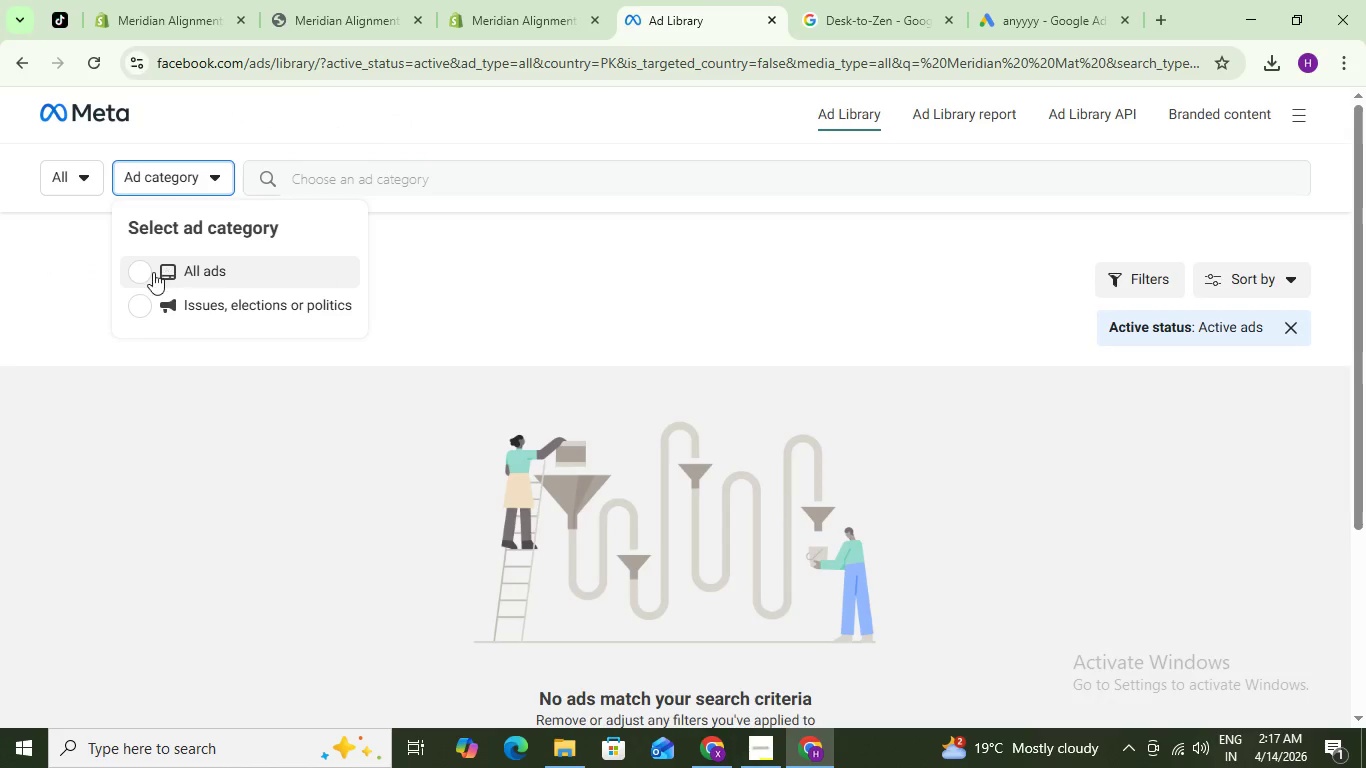 
left_click([141, 272])
 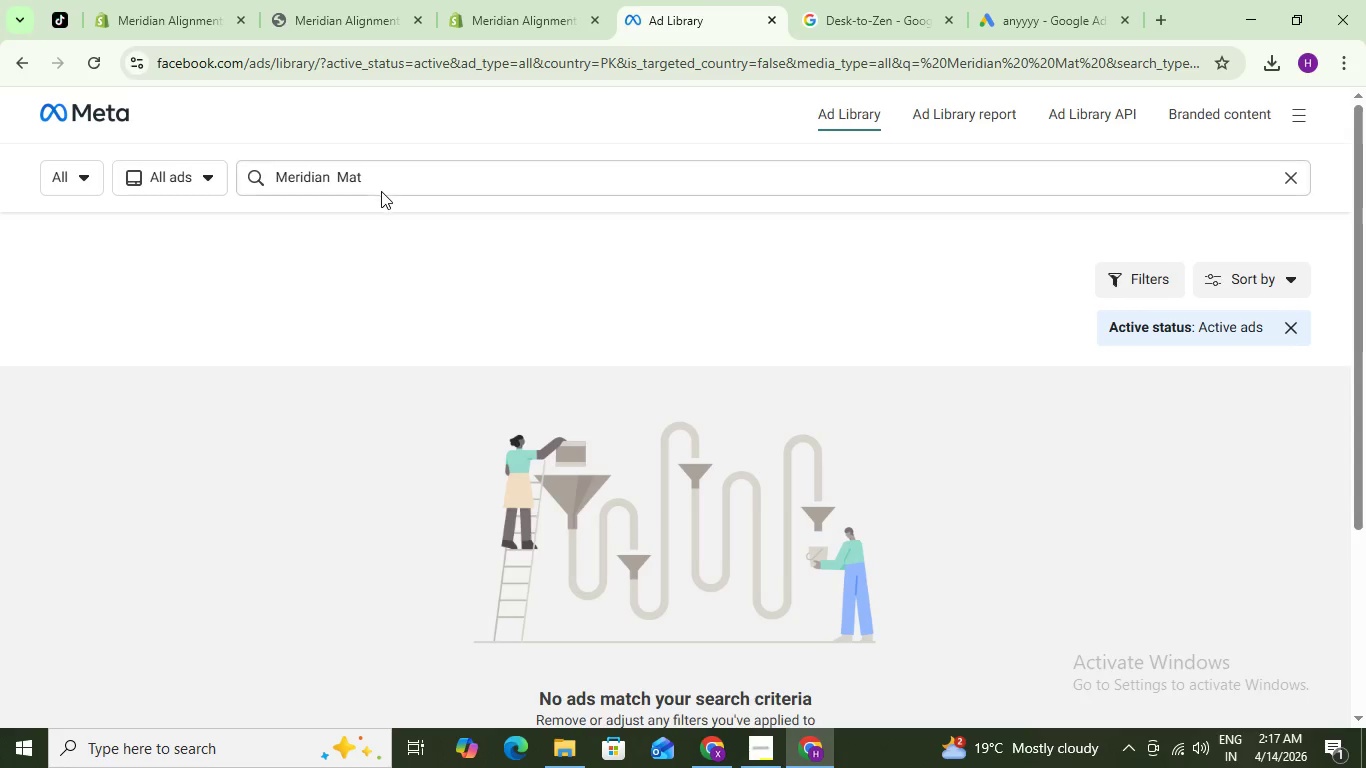 
left_click([379, 171])
 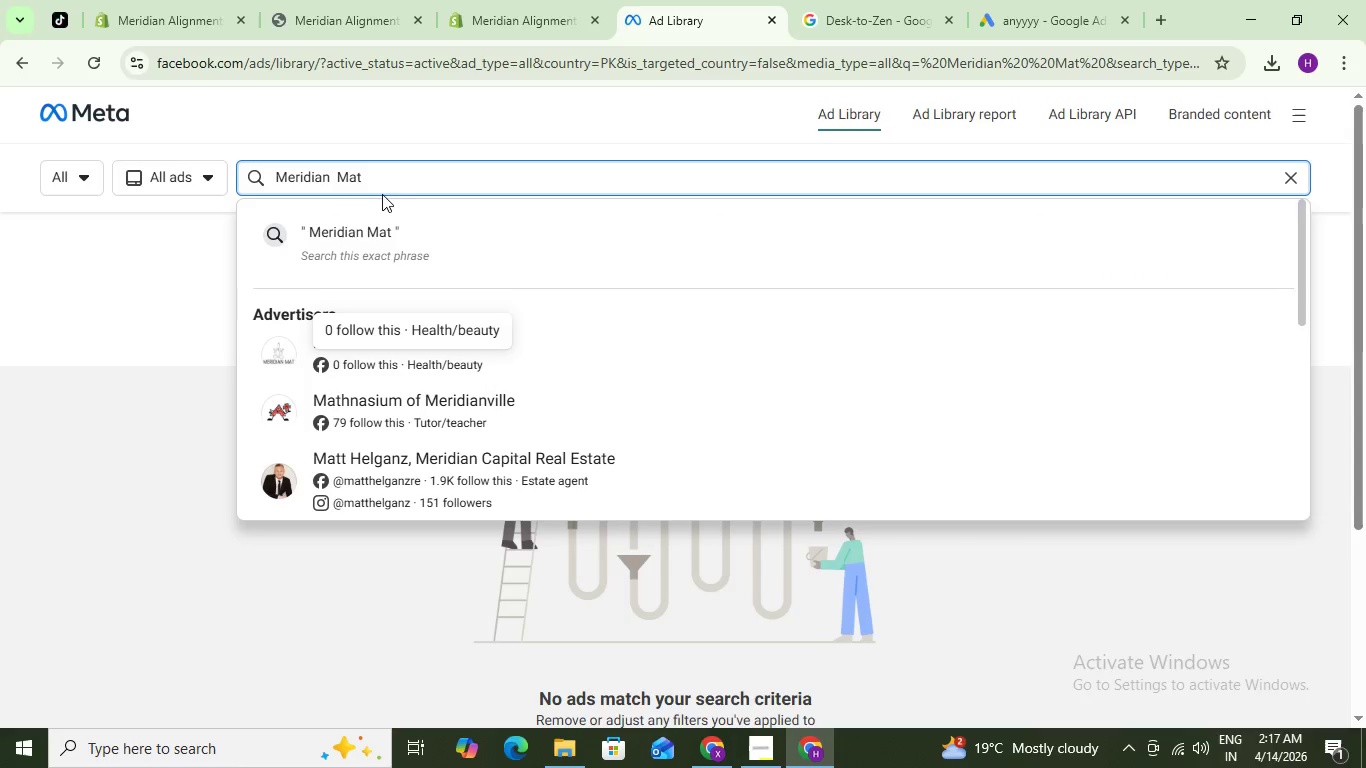 
left_click_drag(start_coordinate=[400, 176], to_coordinate=[128, 166])
 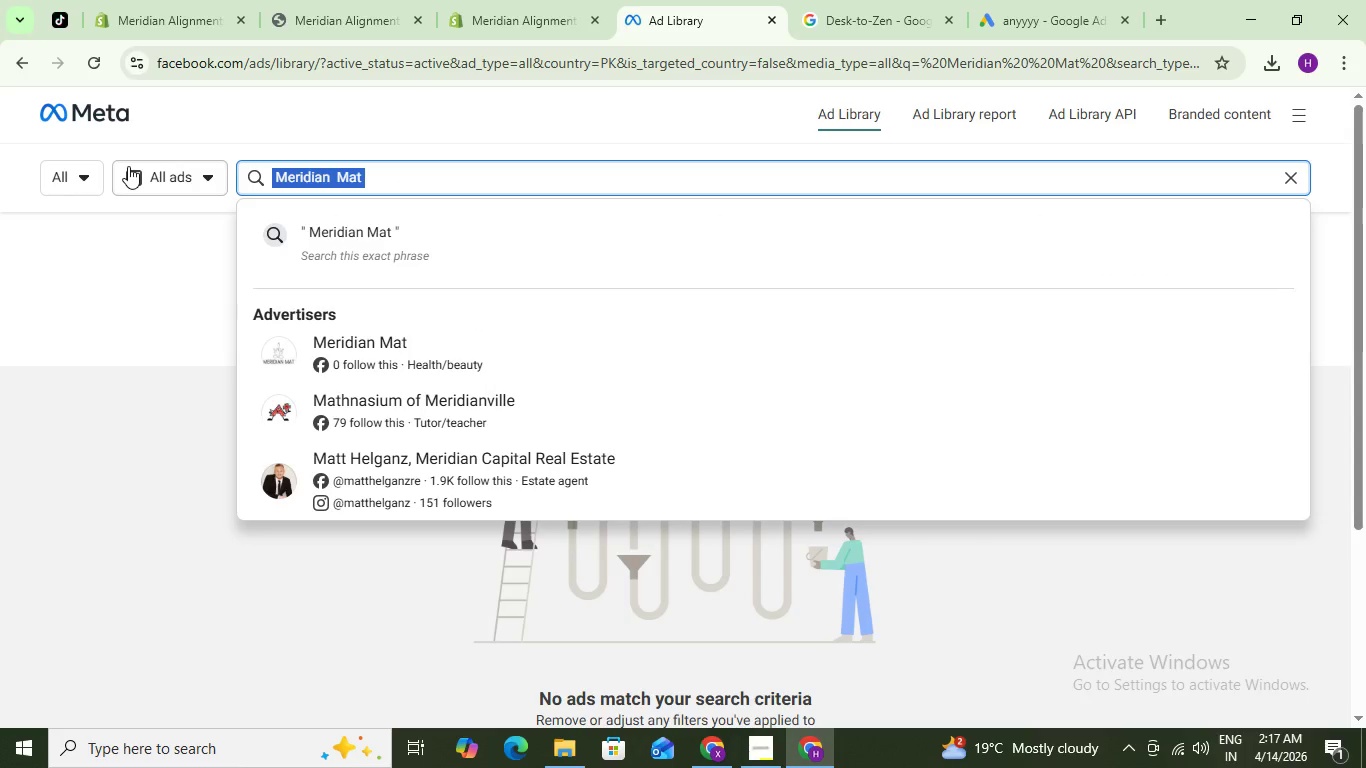 
key(Control+V)
 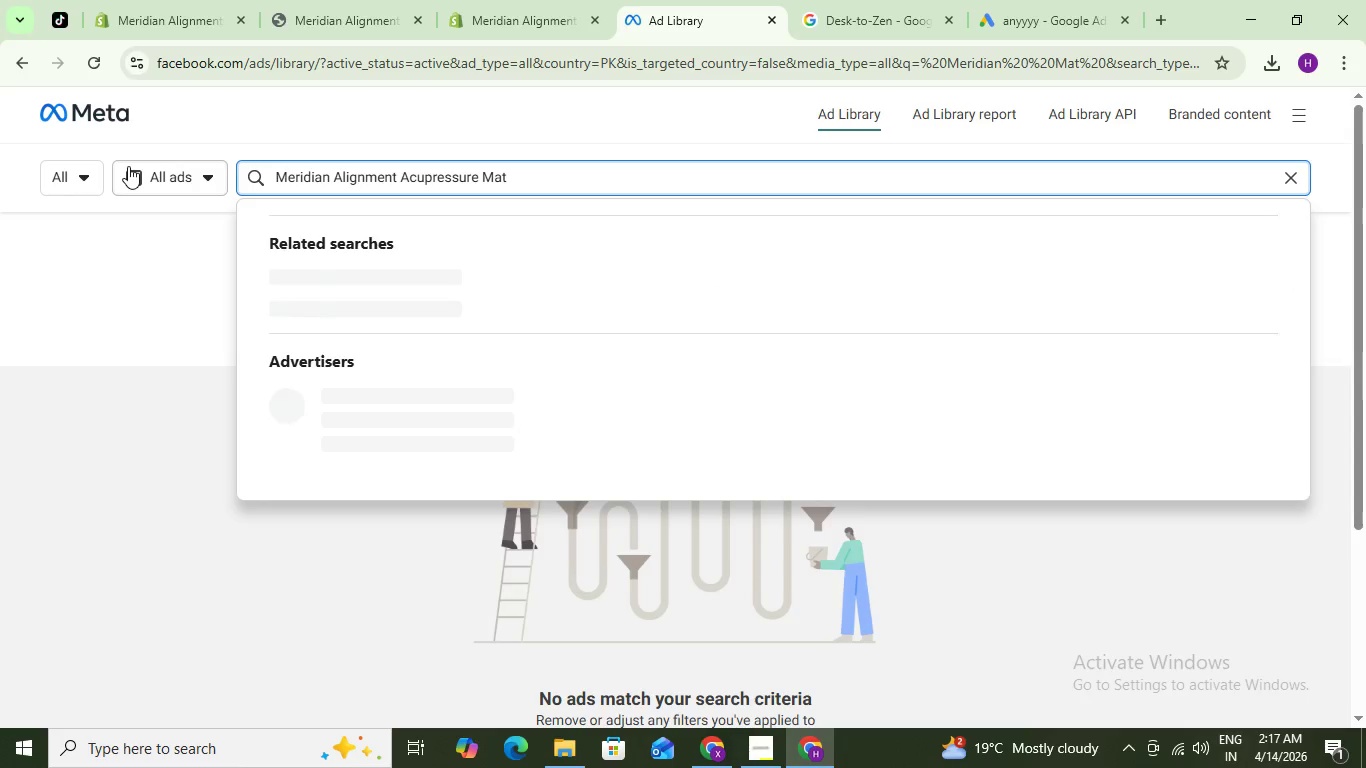 
key(Enter)
 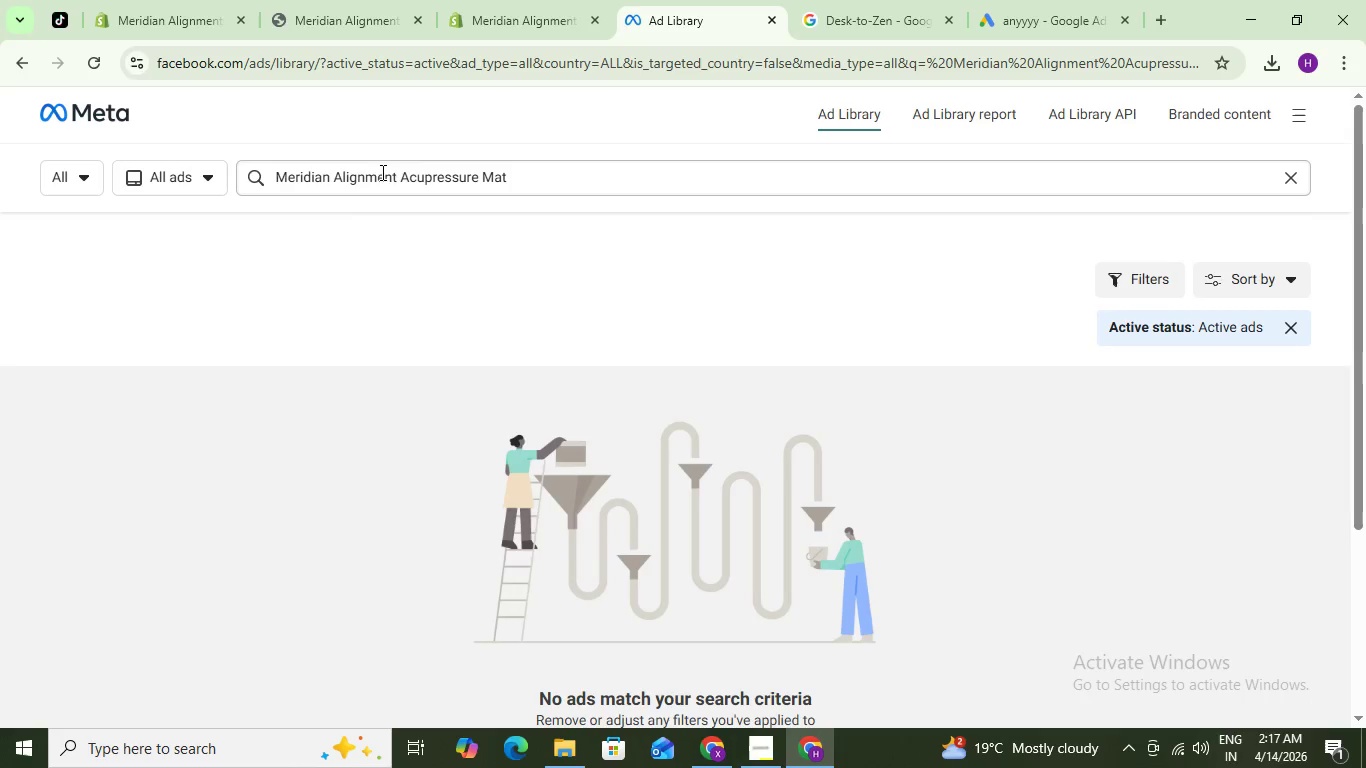 
left_click_drag(start_coordinate=[399, 182], to_coordinate=[142, 165])
 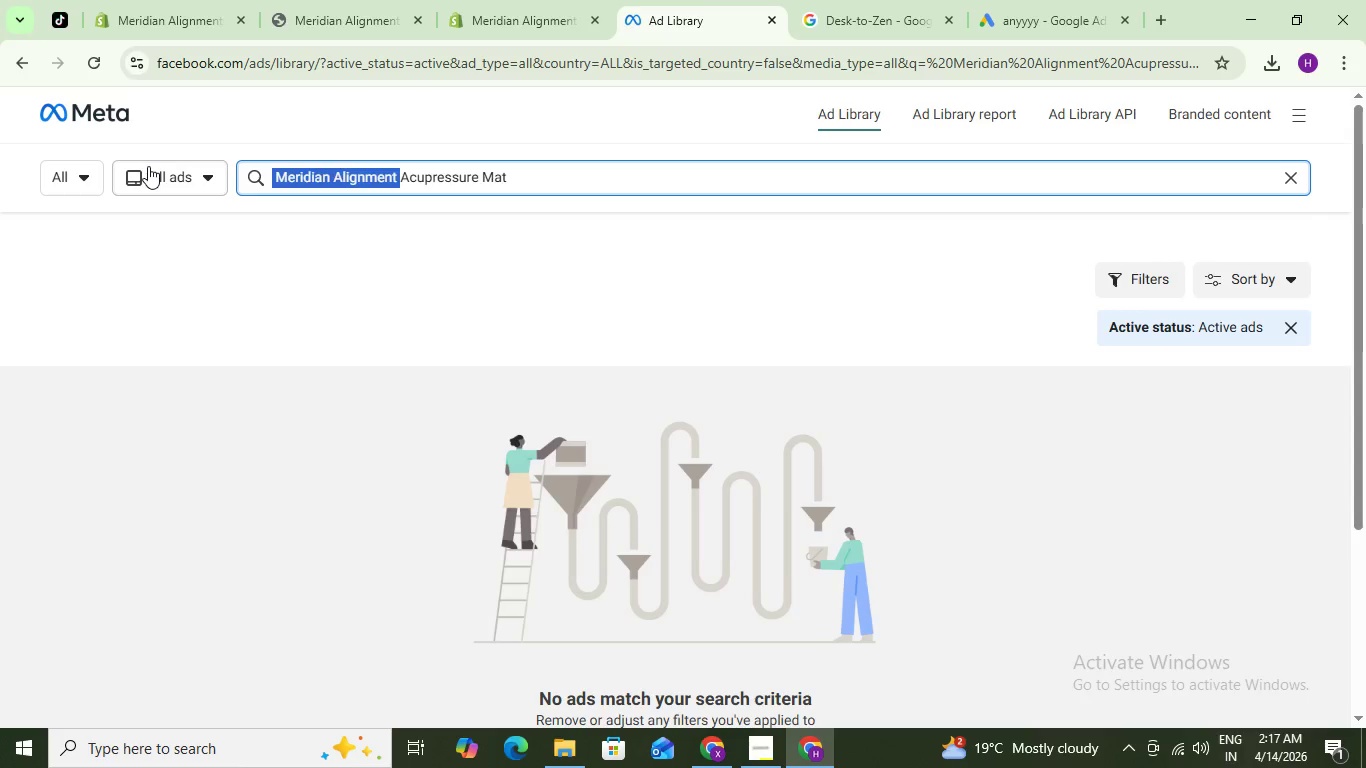 
key(Backspace)
 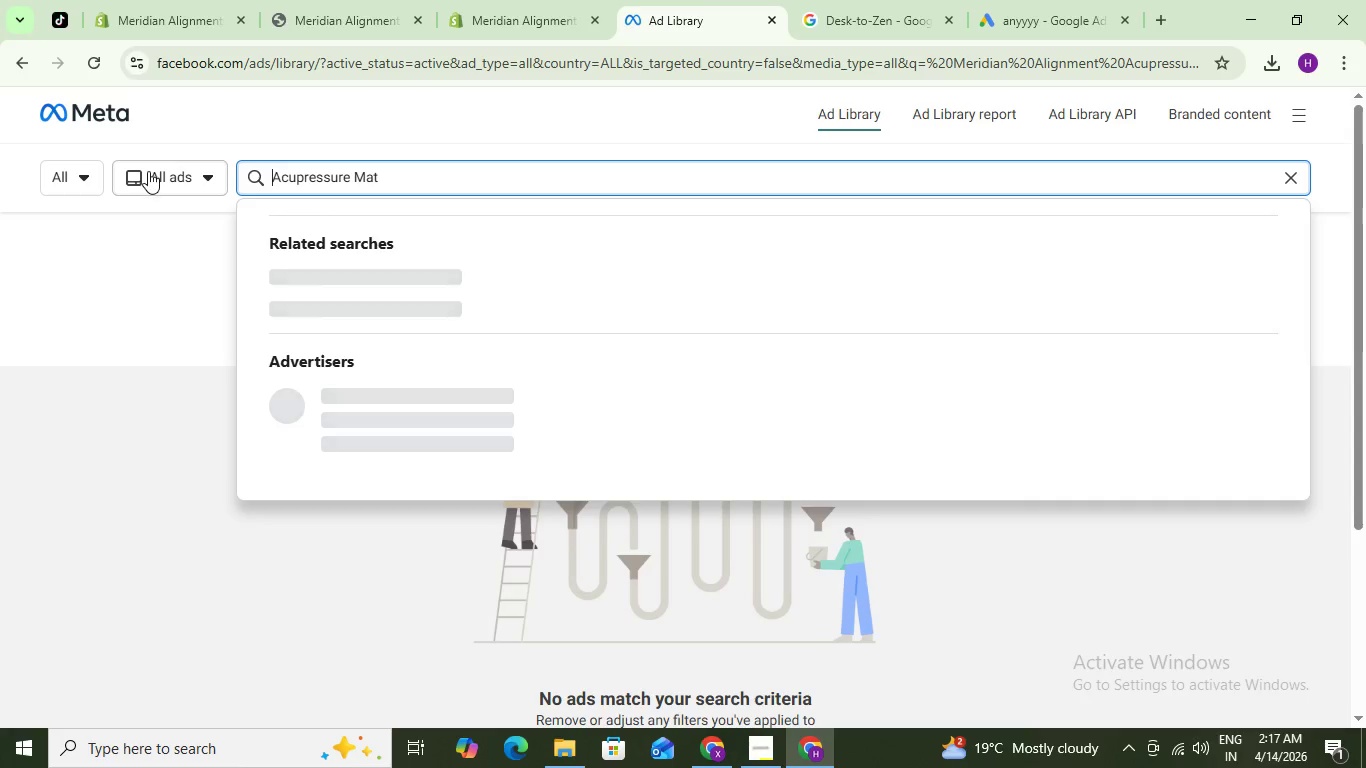 
key(Enter)
 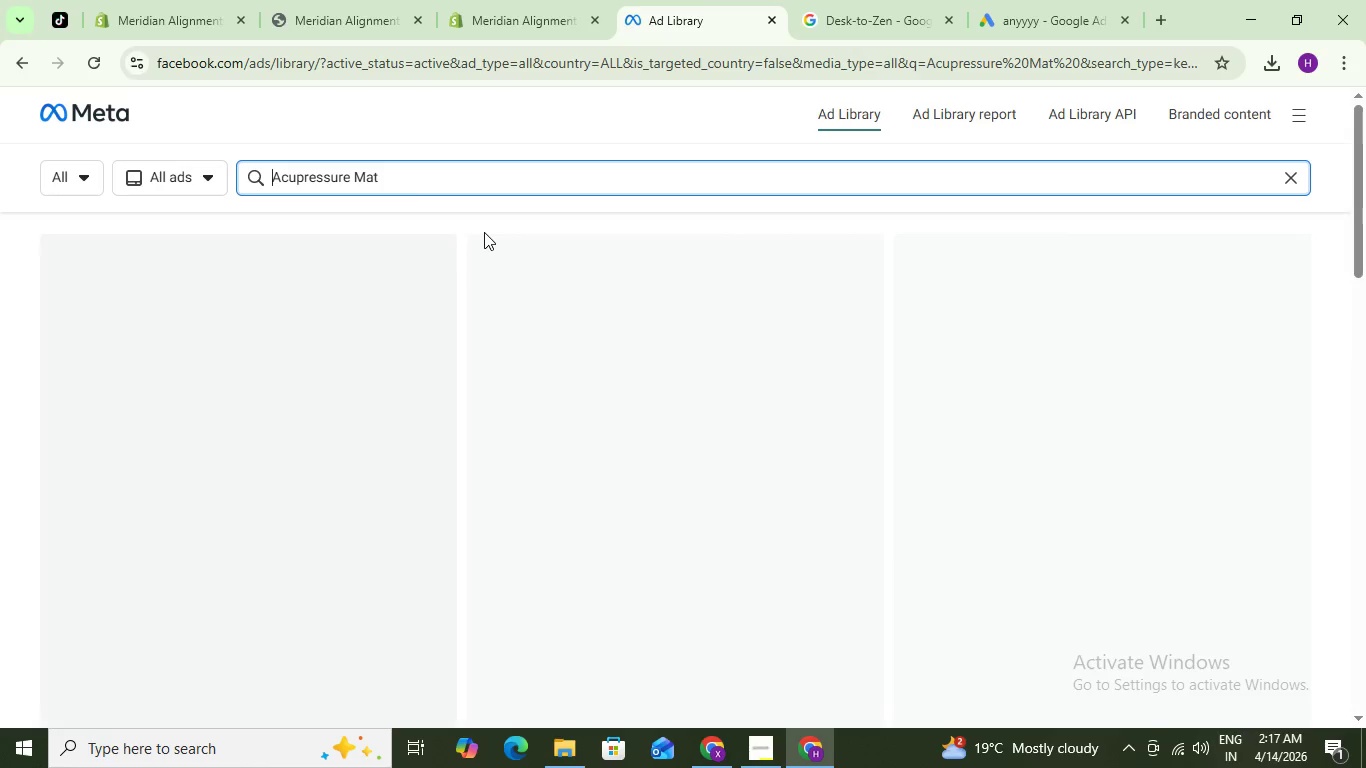 
wait(5.06)
 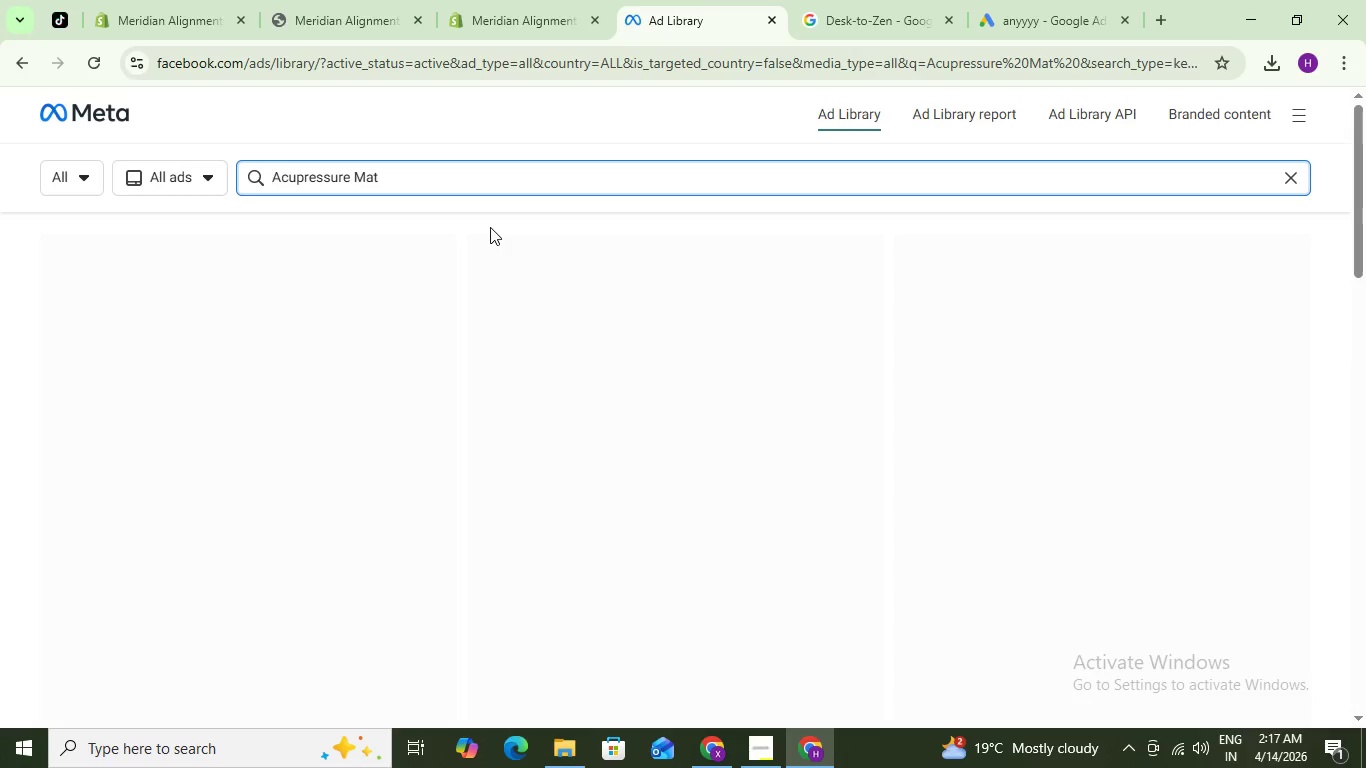 
scroll: coordinate [238, 496], scroll_direction: down, amount: 5.0
 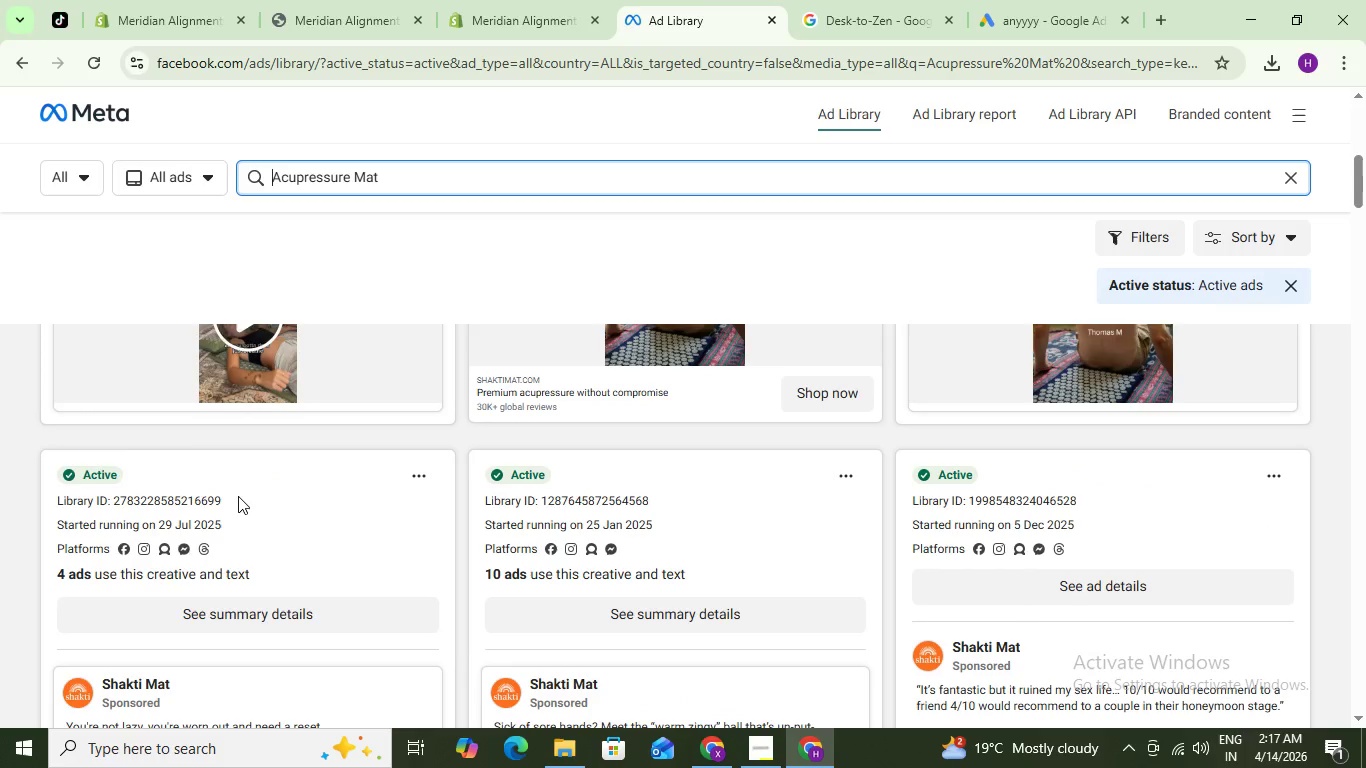 
scroll: coordinate [454, 360], scroll_direction: up, amount: 15.0
 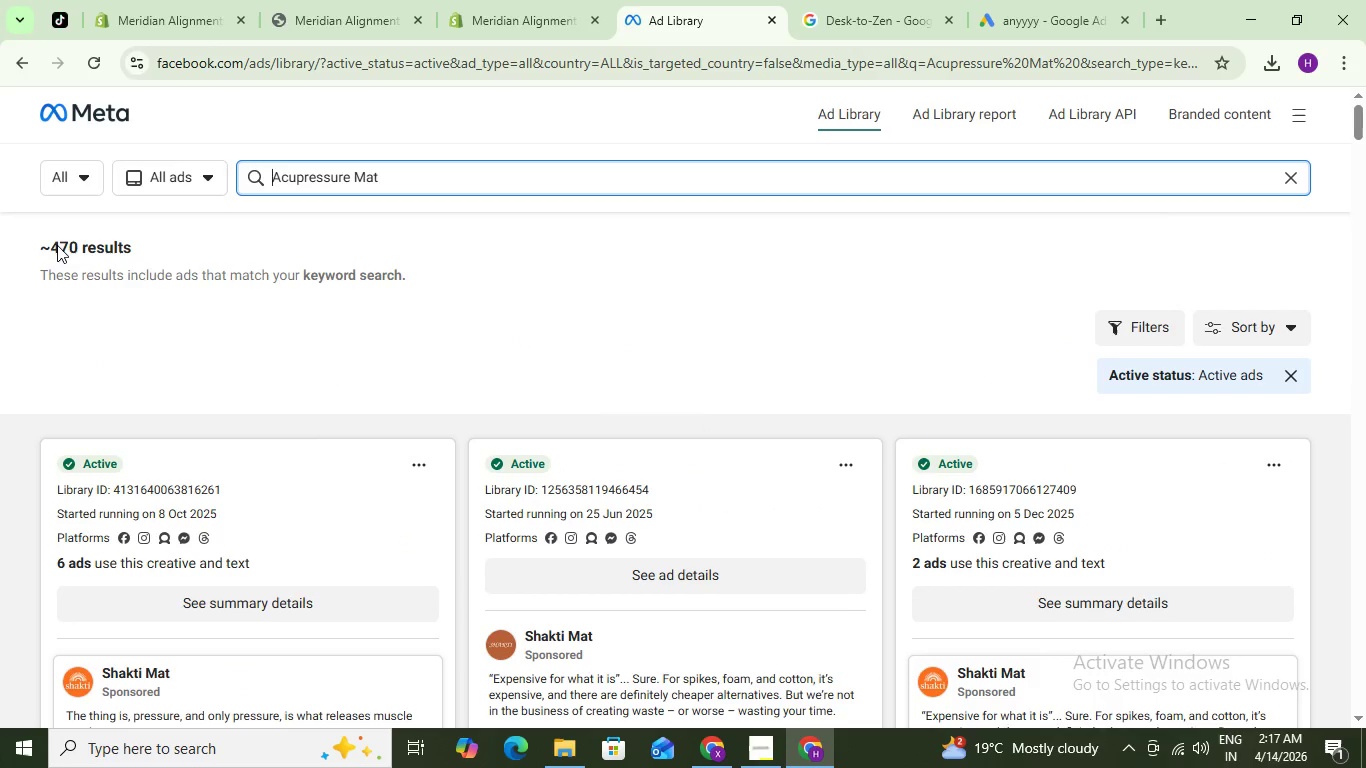 
left_click_drag(start_coordinate=[45, 241], to_coordinate=[141, 242])
 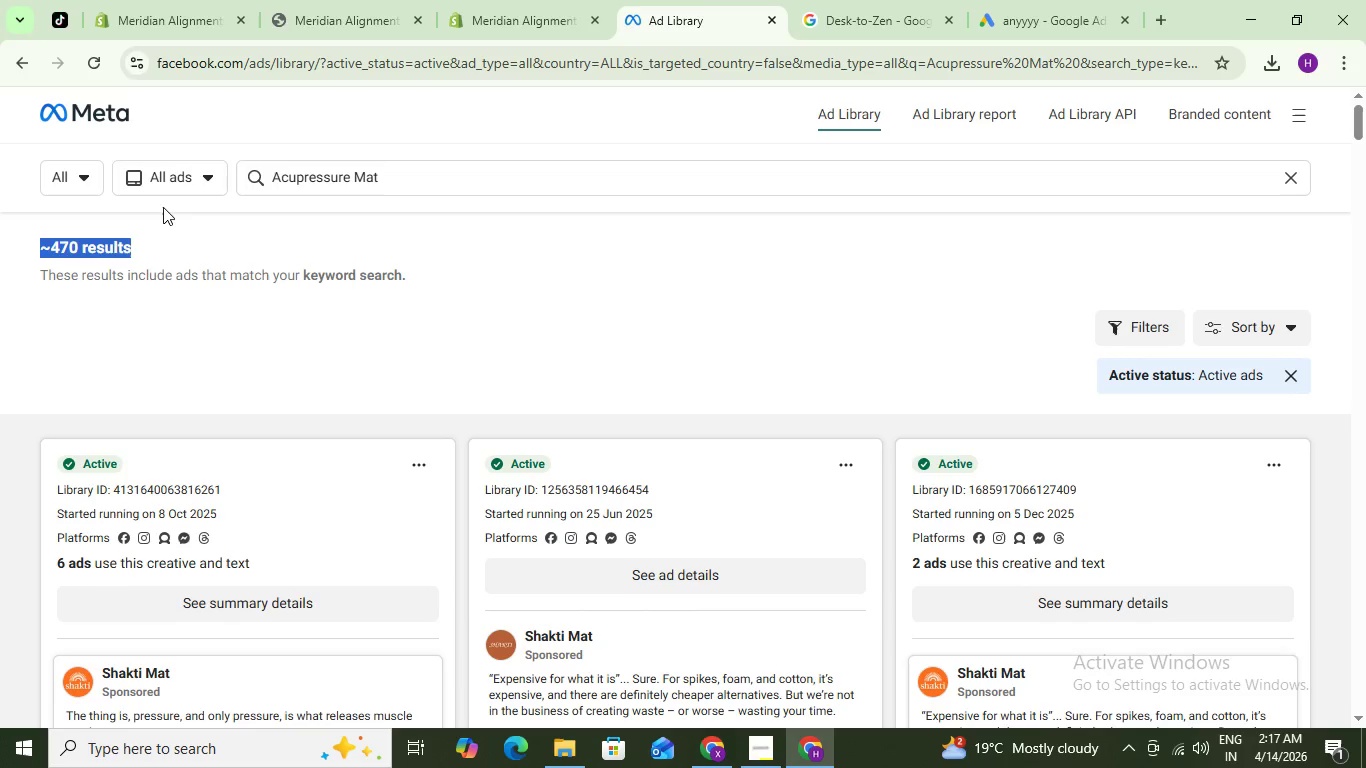 
wait(19.05)
 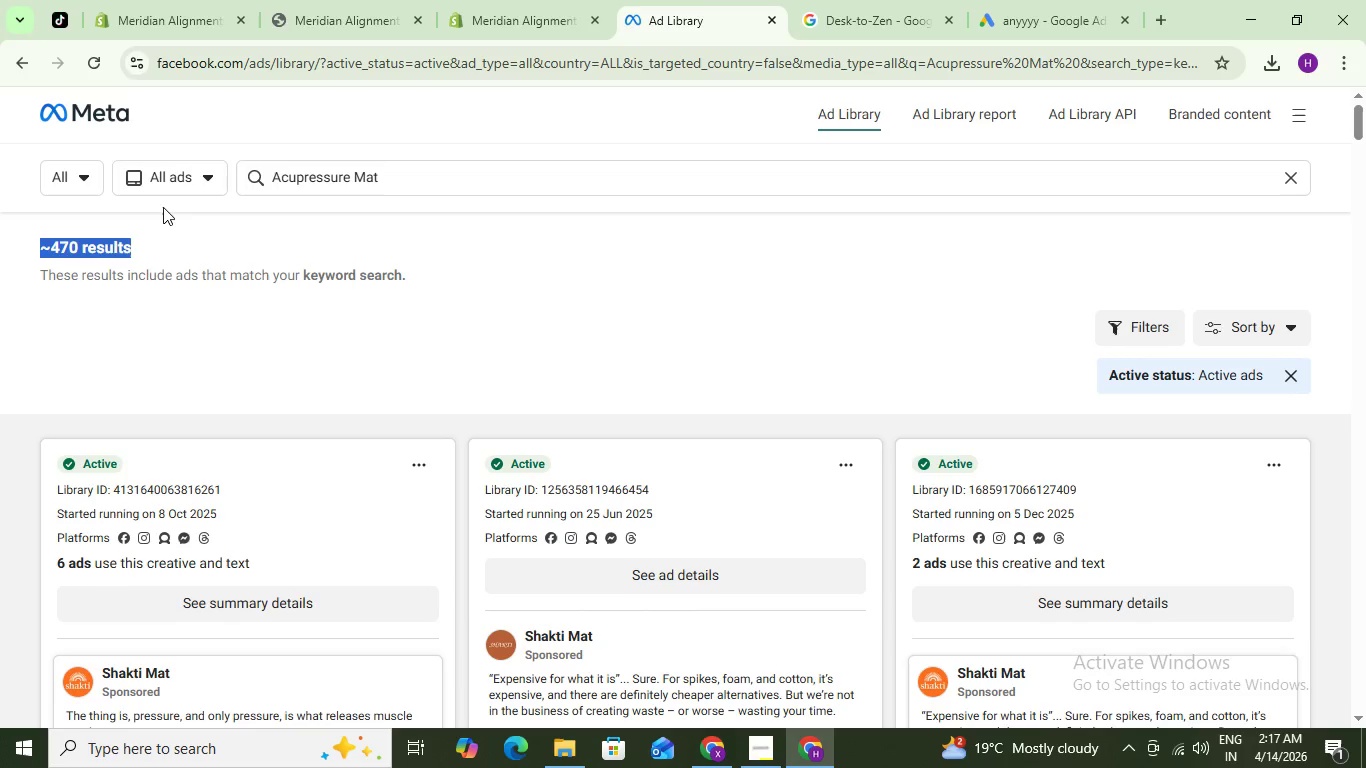 
scroll: coordinate [754, 398], scroll_direction: down, amount: 10.0
 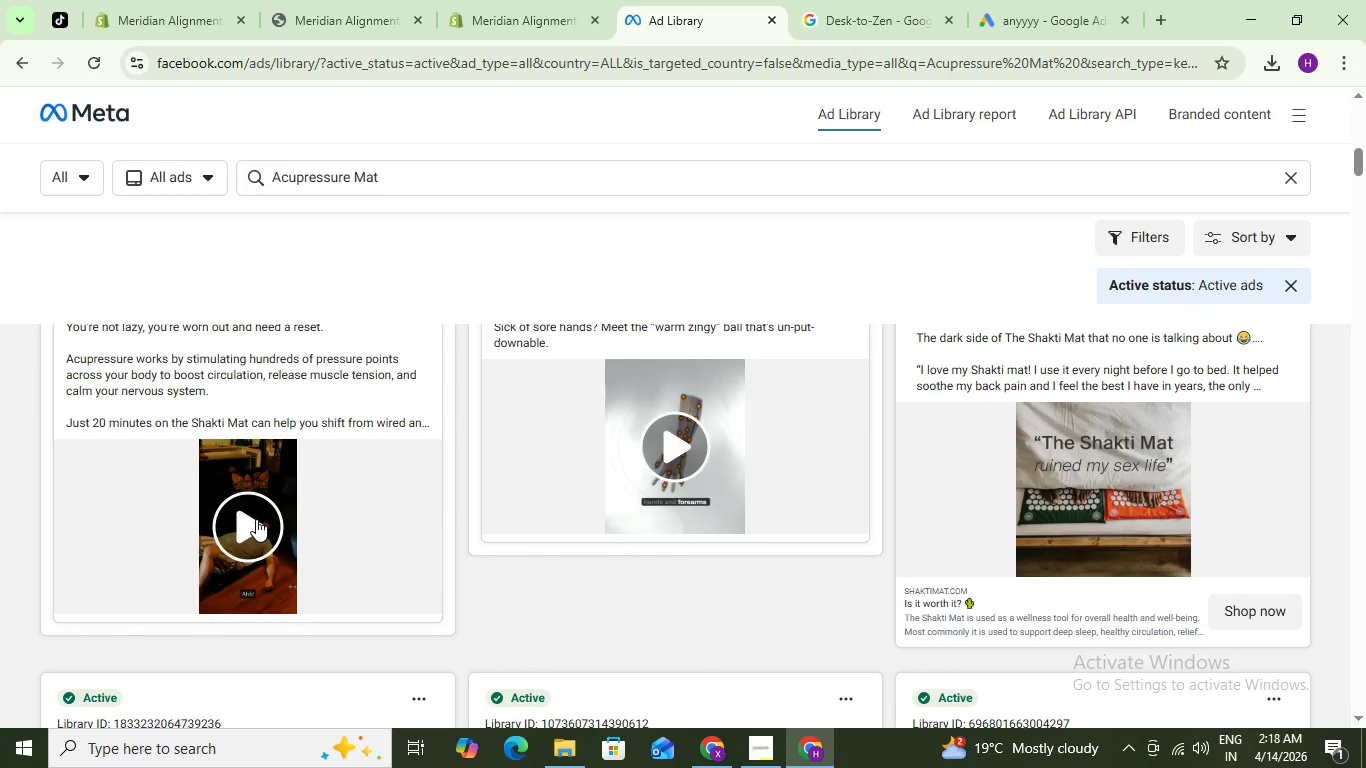 
scroll: coordinate [296, 450], scroll_direction: up, amount: 6.0
 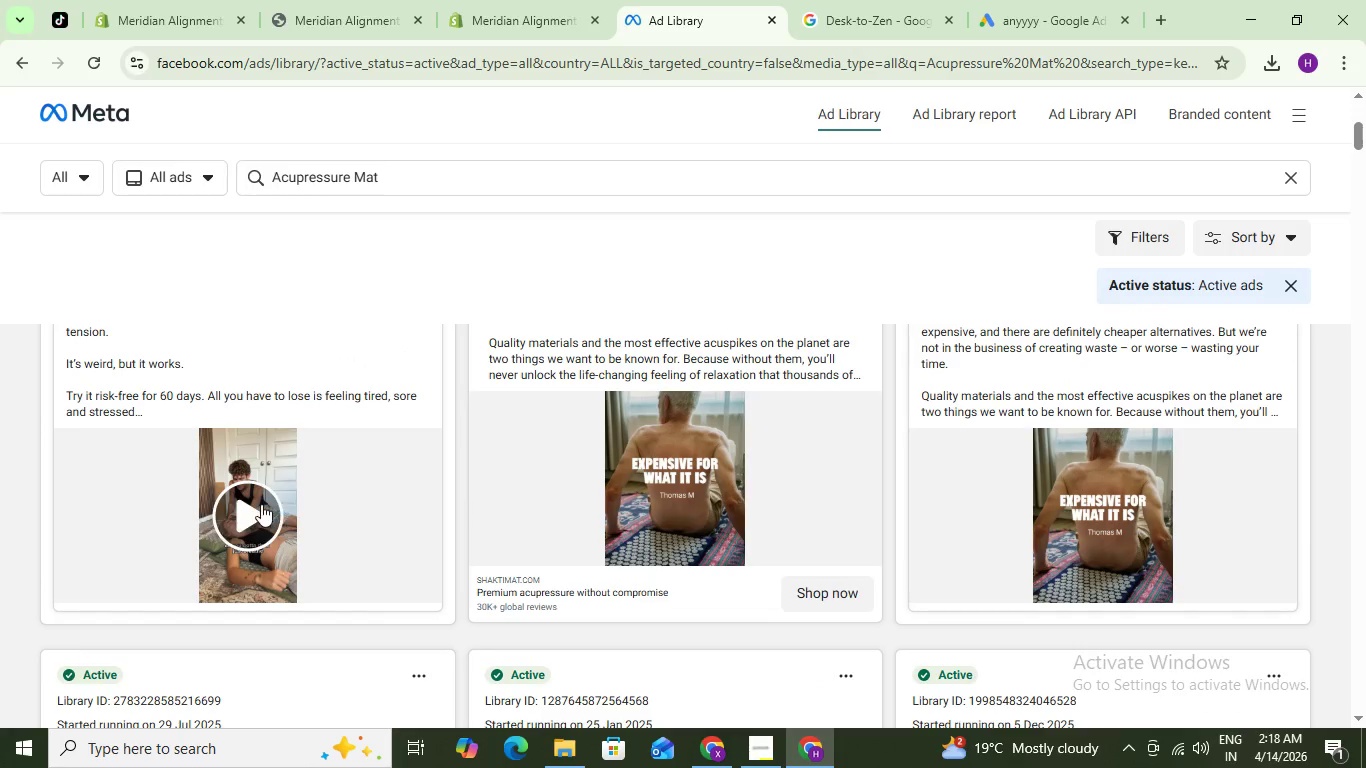 
left_click([260, 504])
 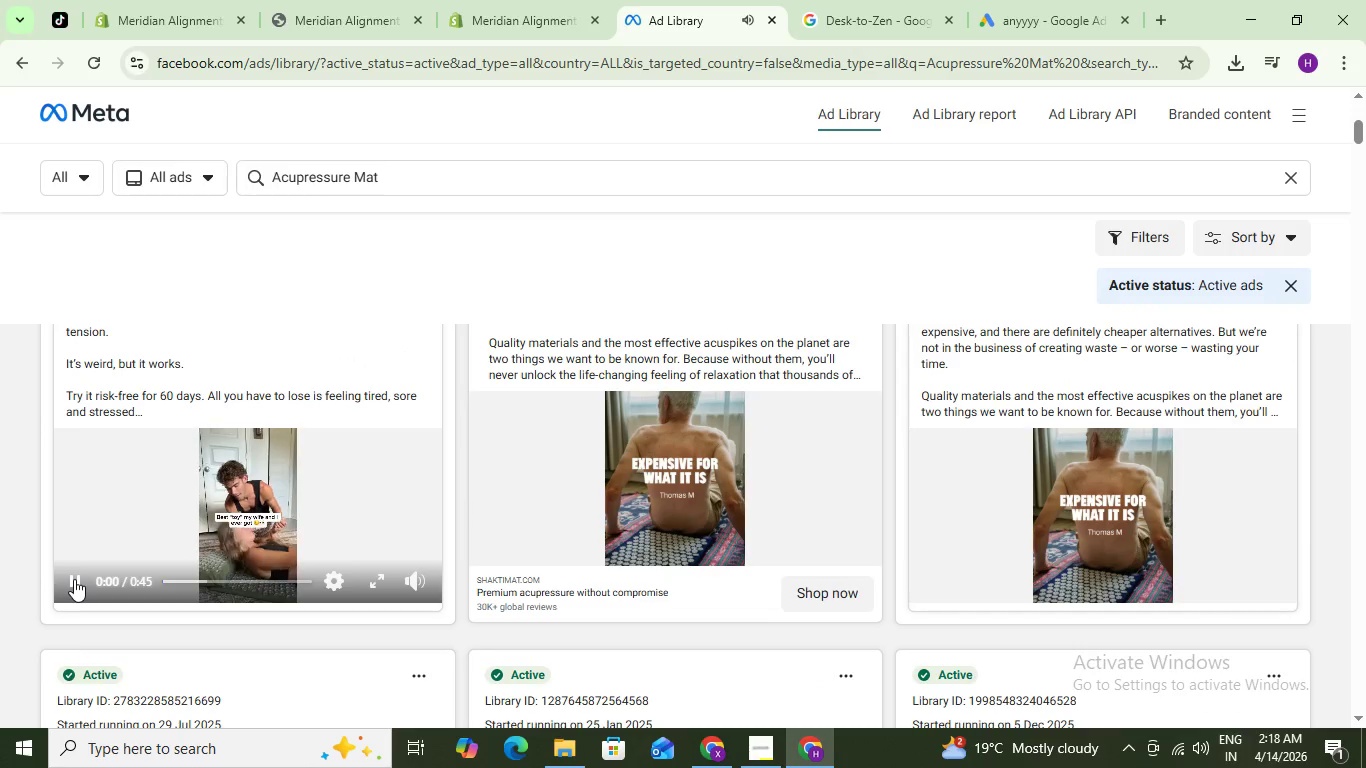 
left_click([74, 579])
 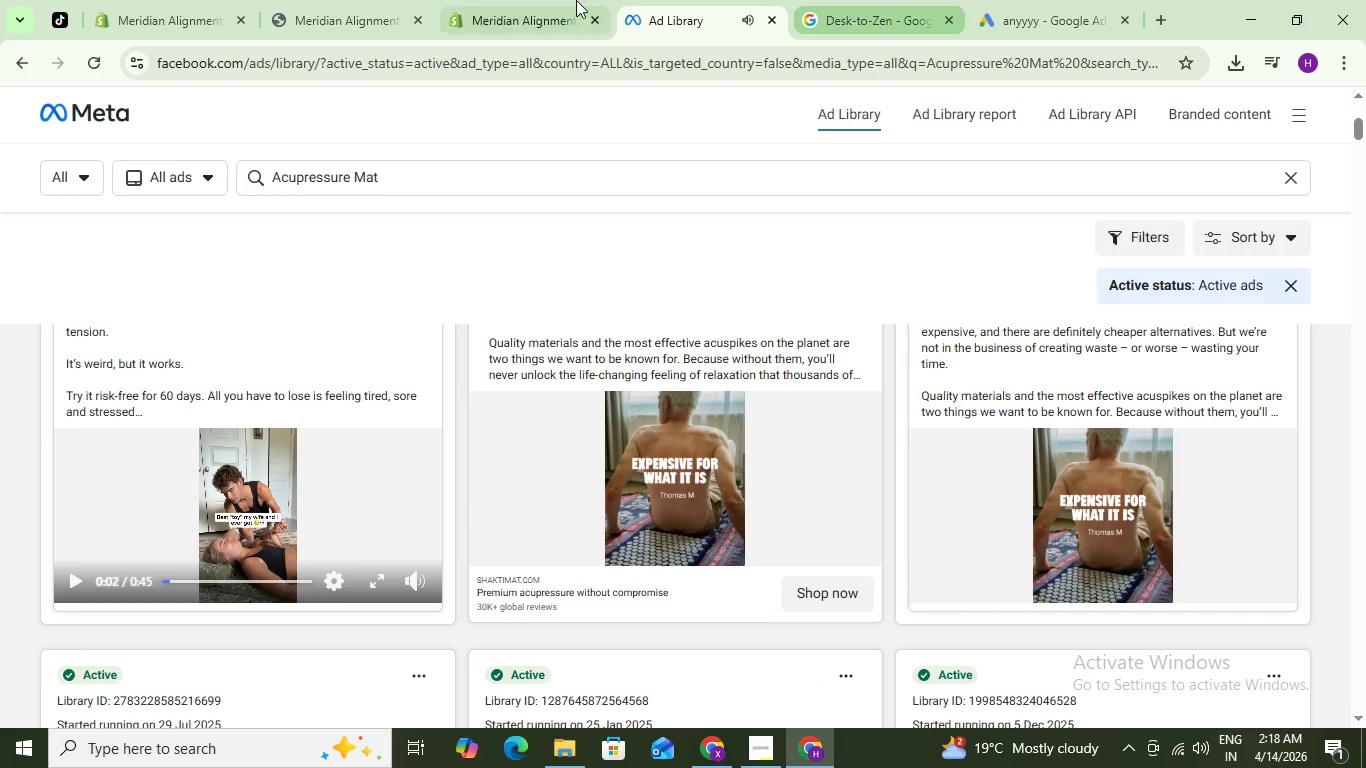 
left_click([514, 6])
 